 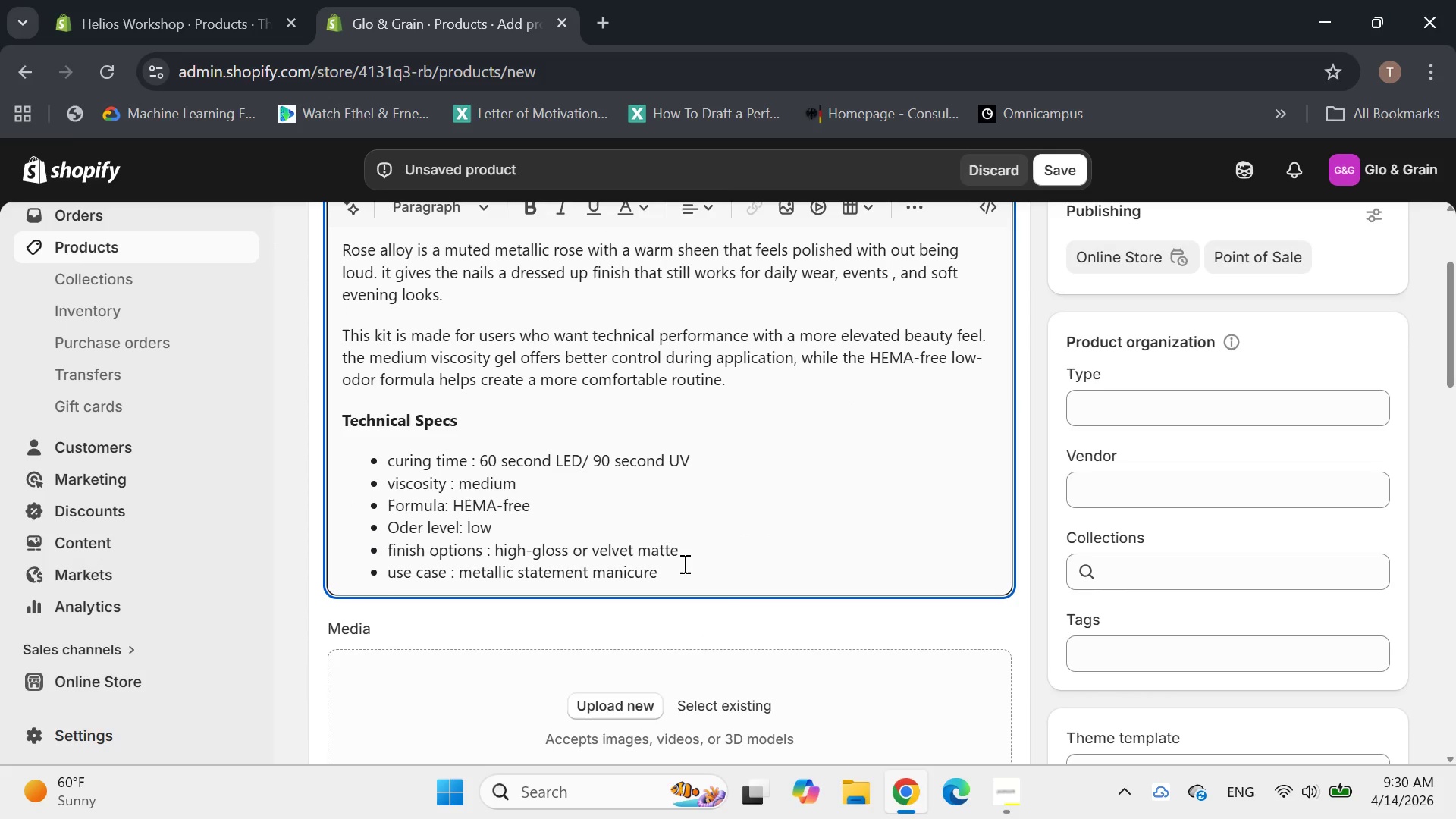 
key(Enter)
 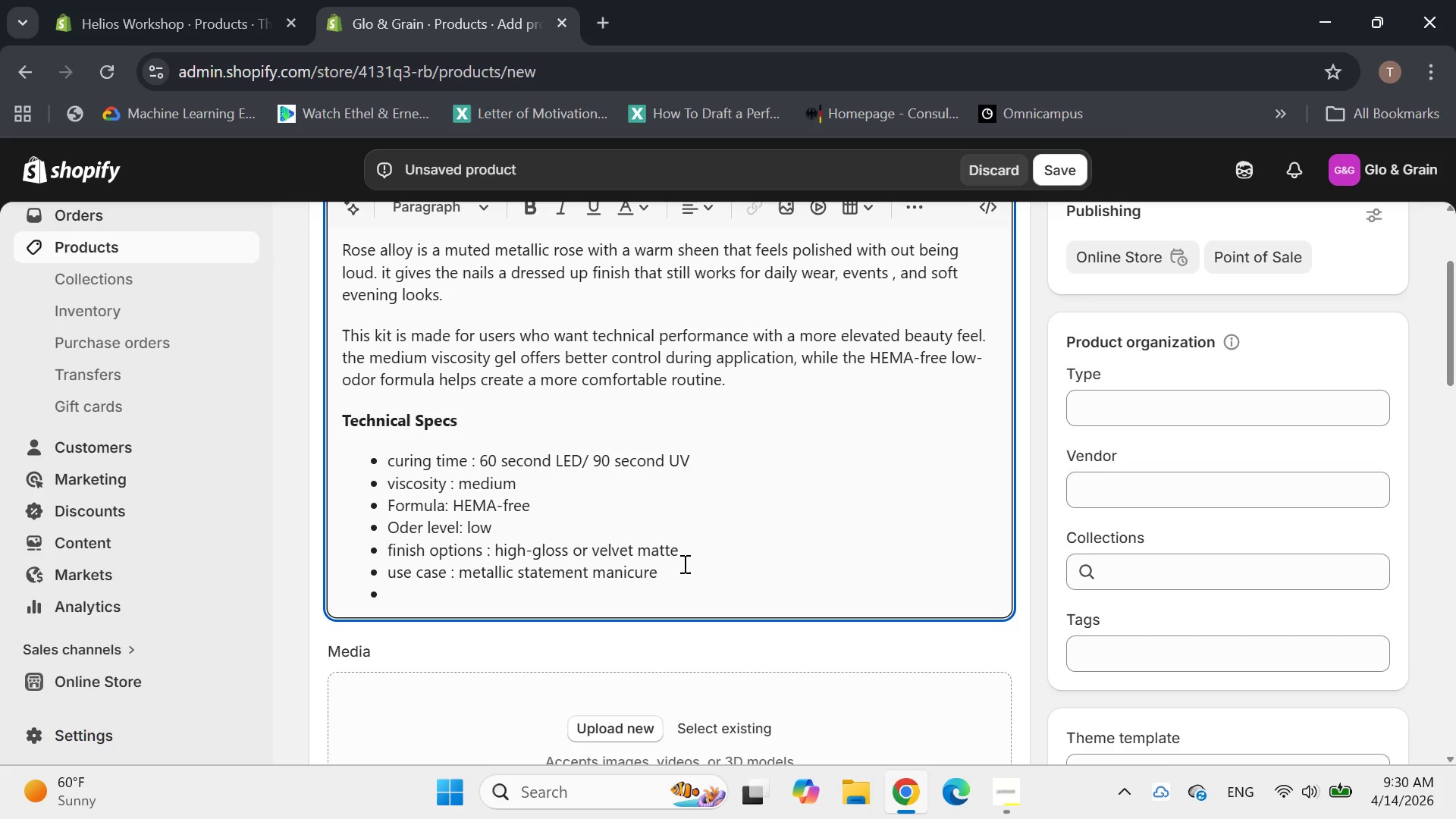 
key(Enter)
 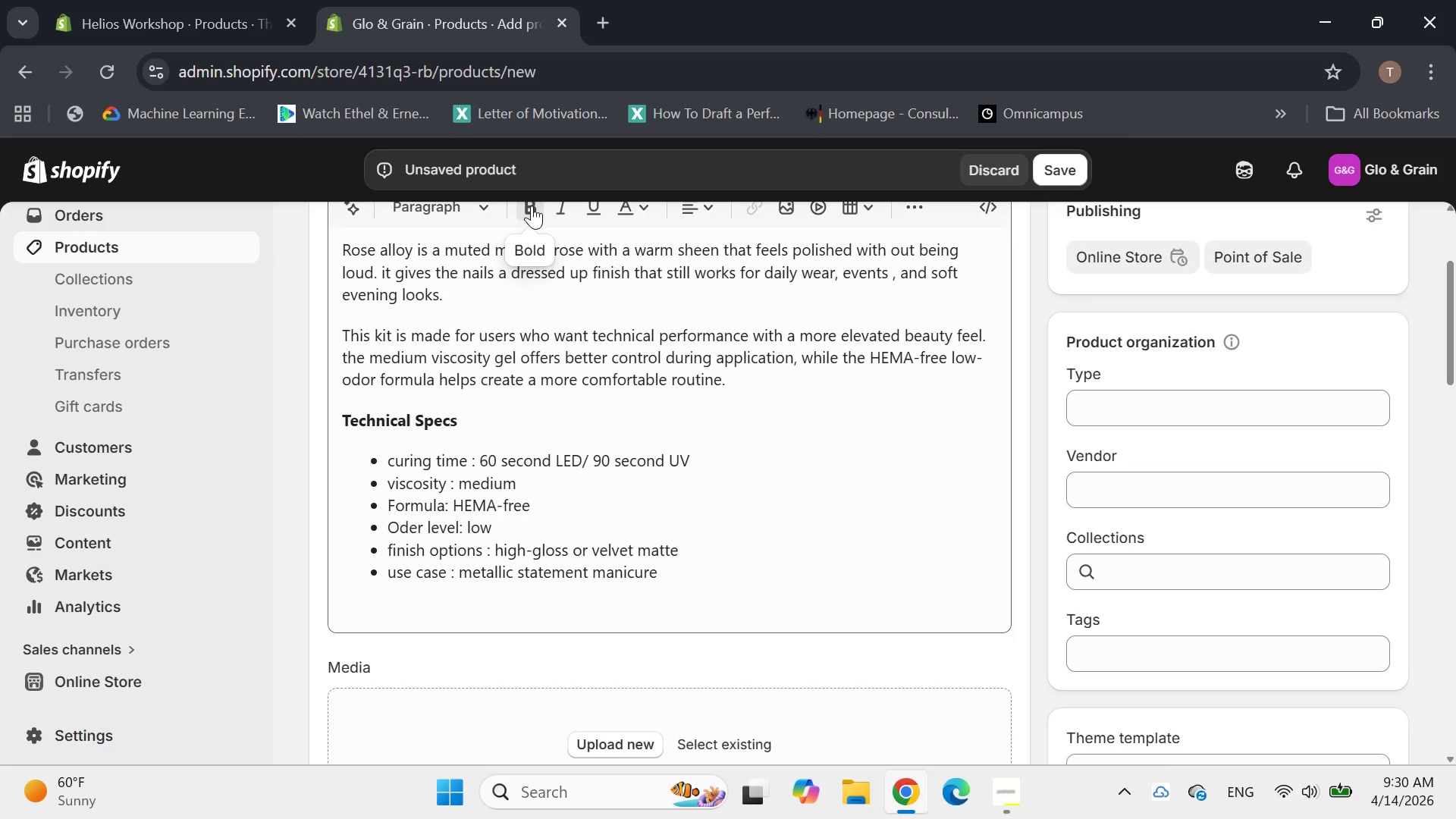 
type(pair)
 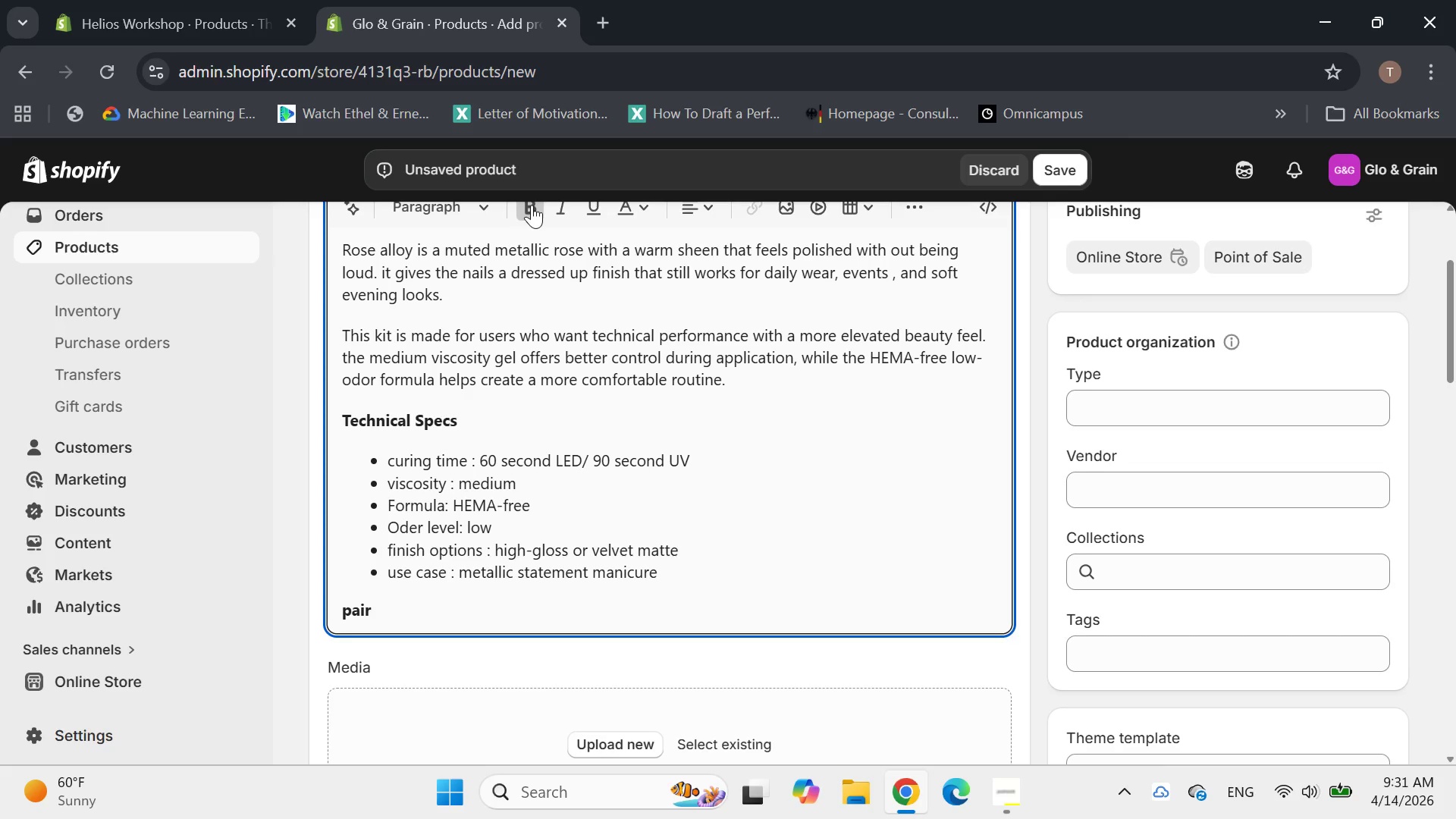 
wait(5.11)
 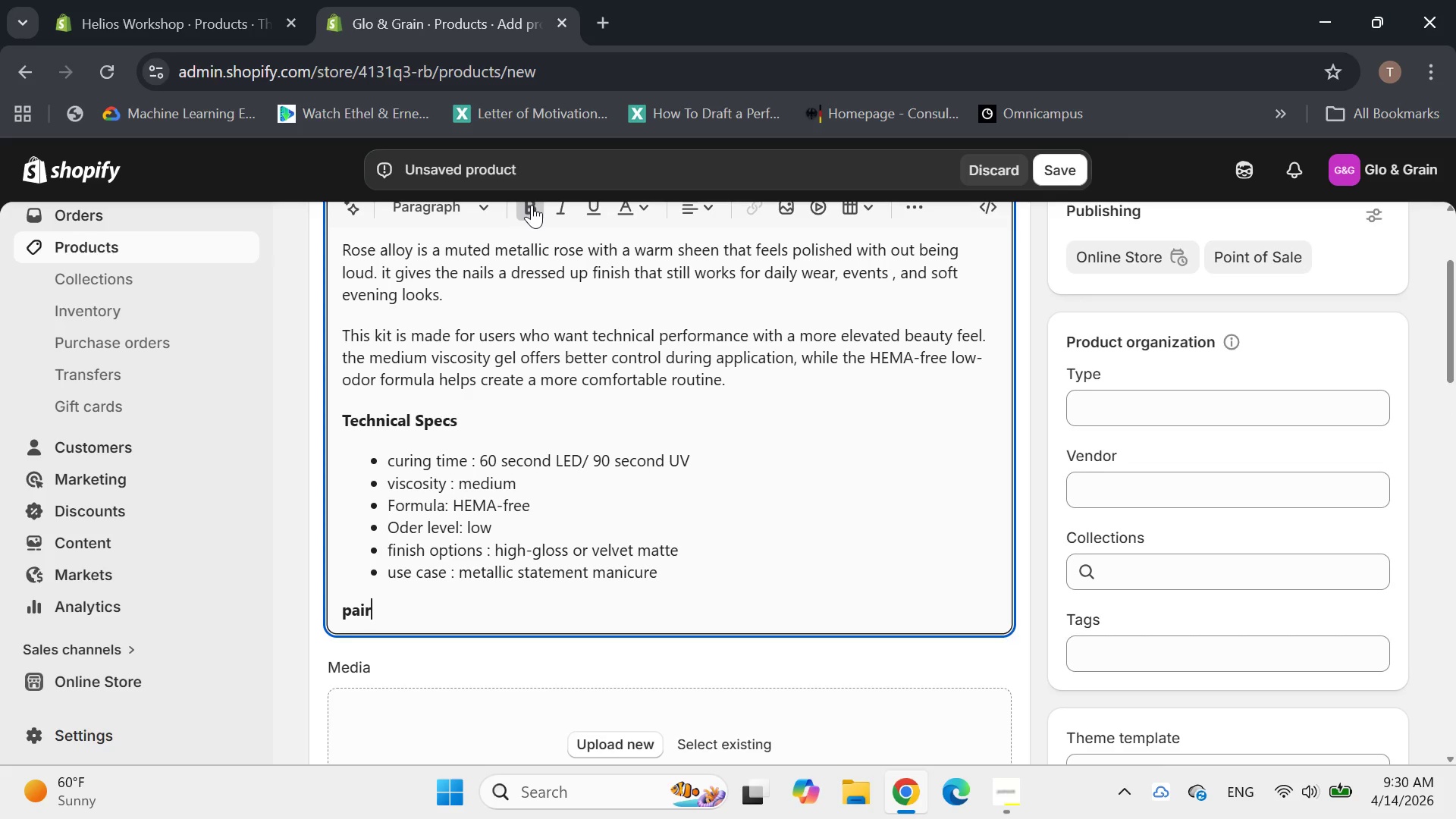 
type( well with)
 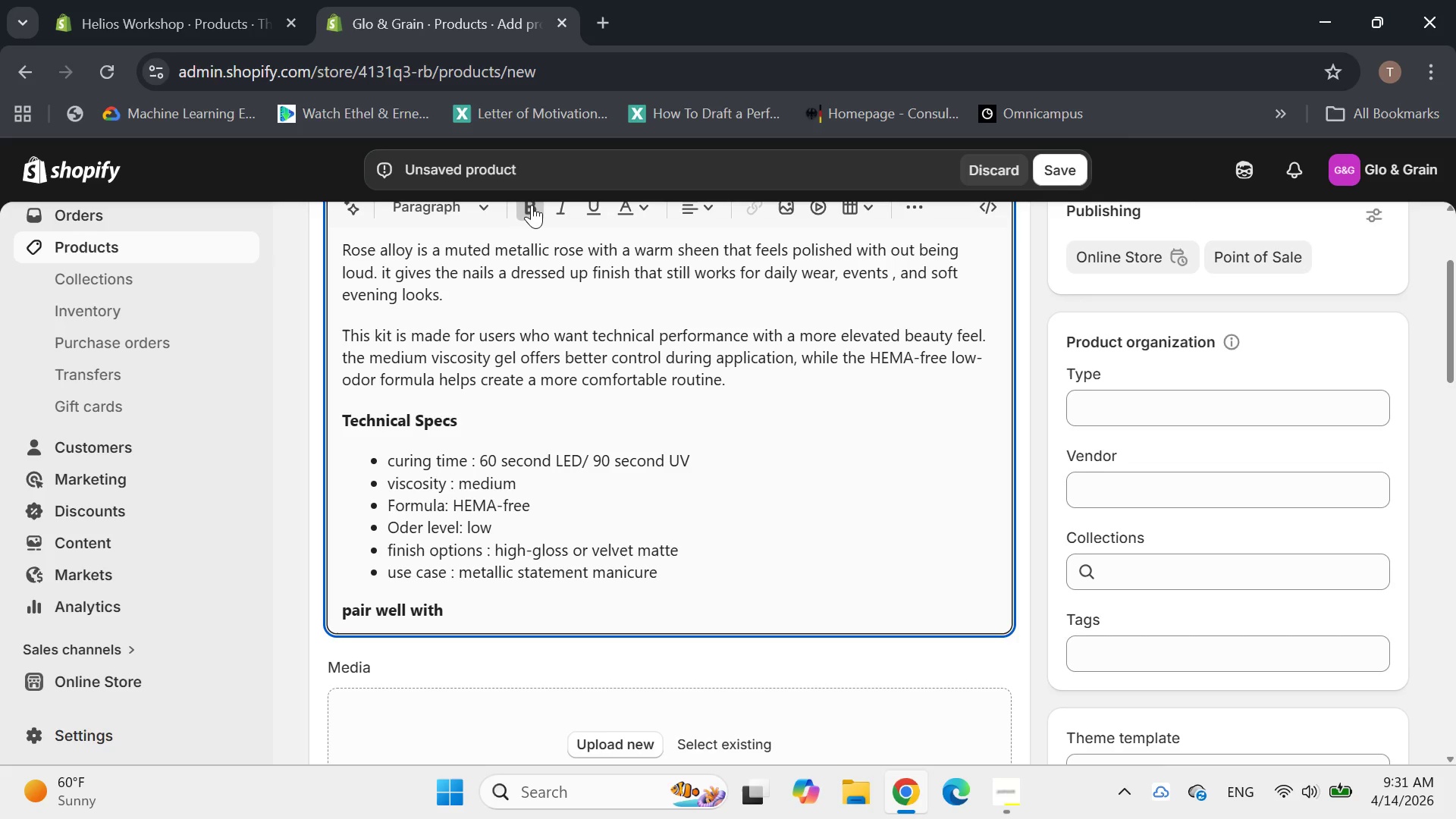 
key(Enter)
 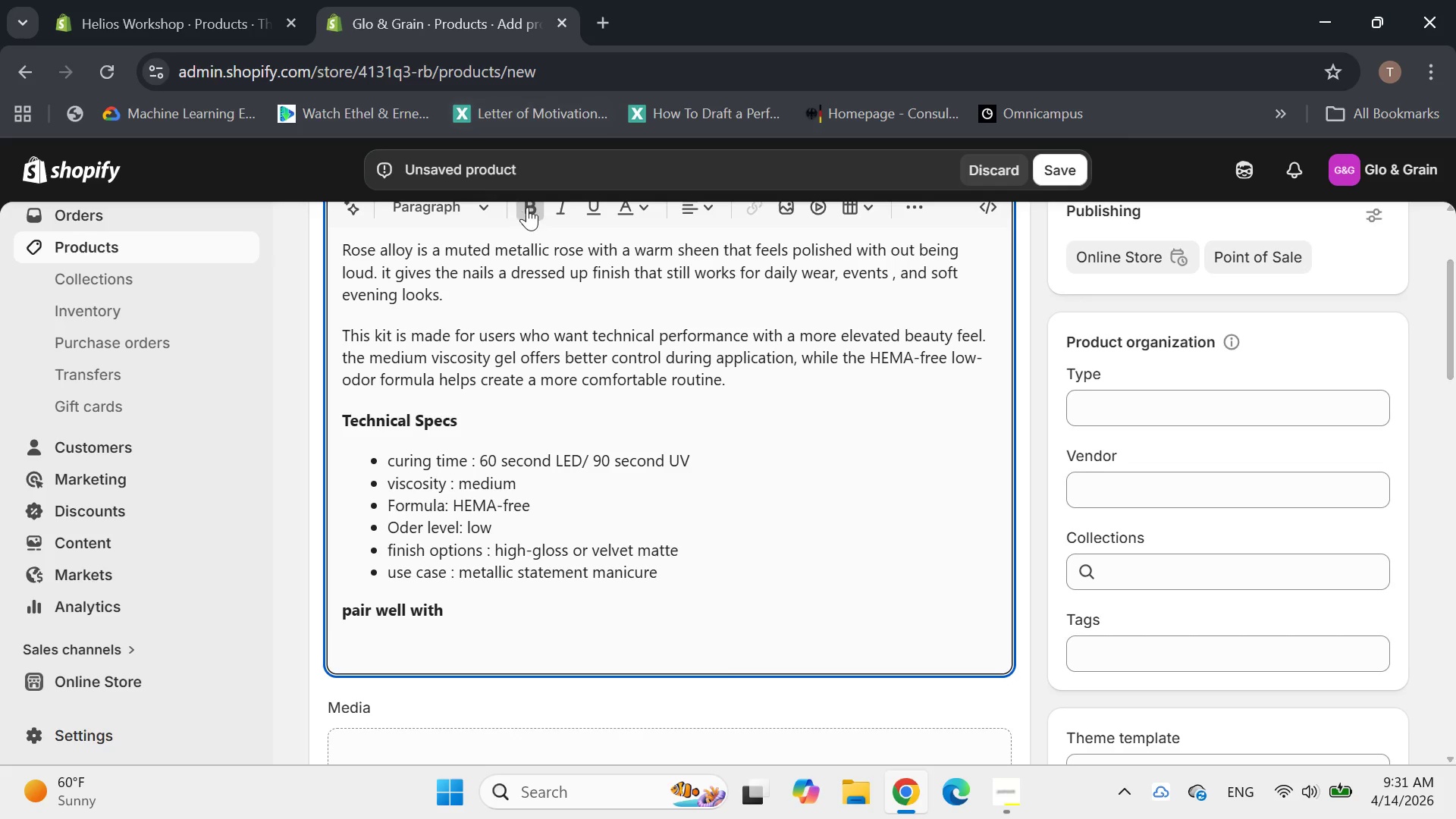 
left_click([527, 206])
 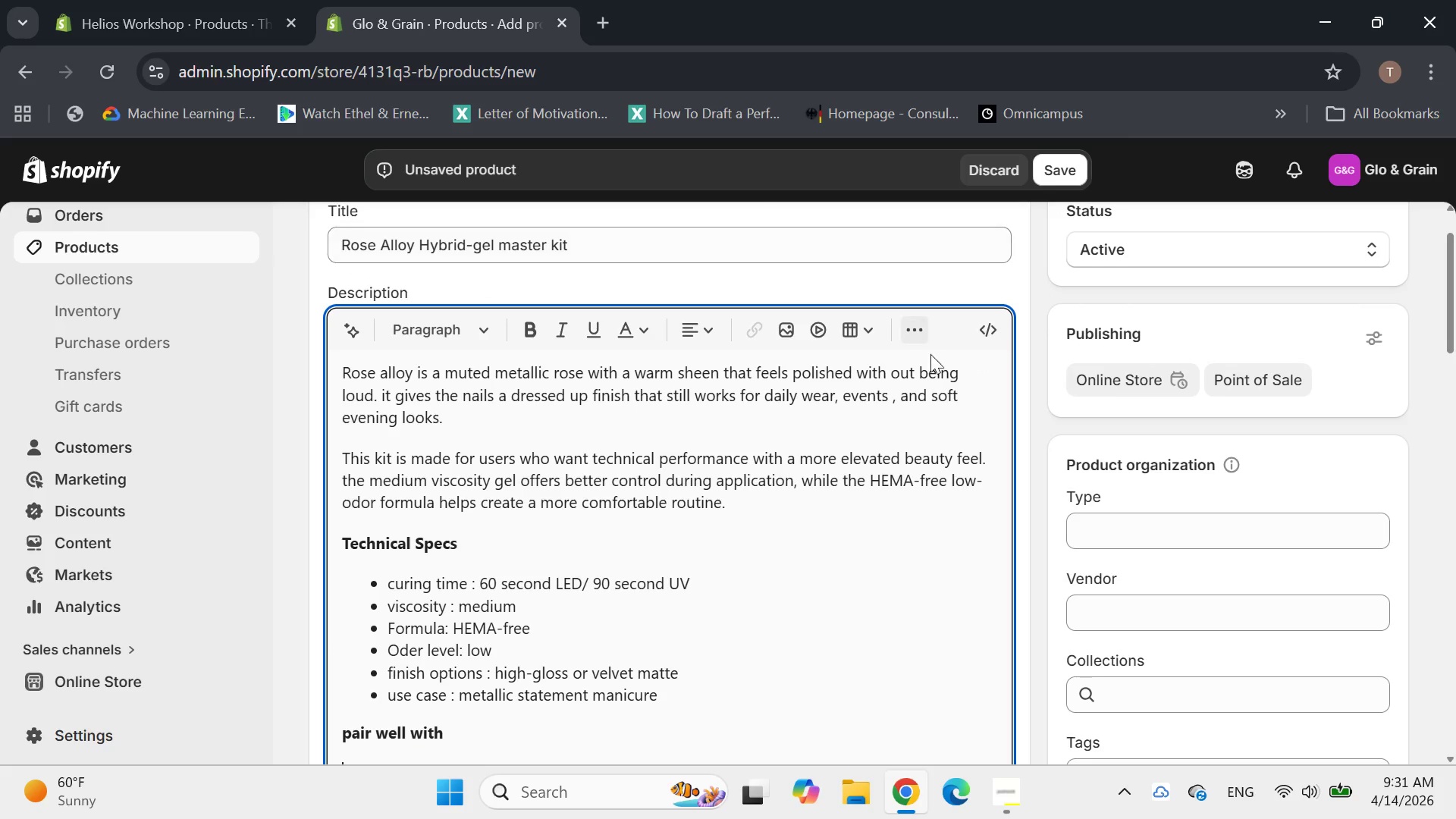 
left_click([919, 340])
 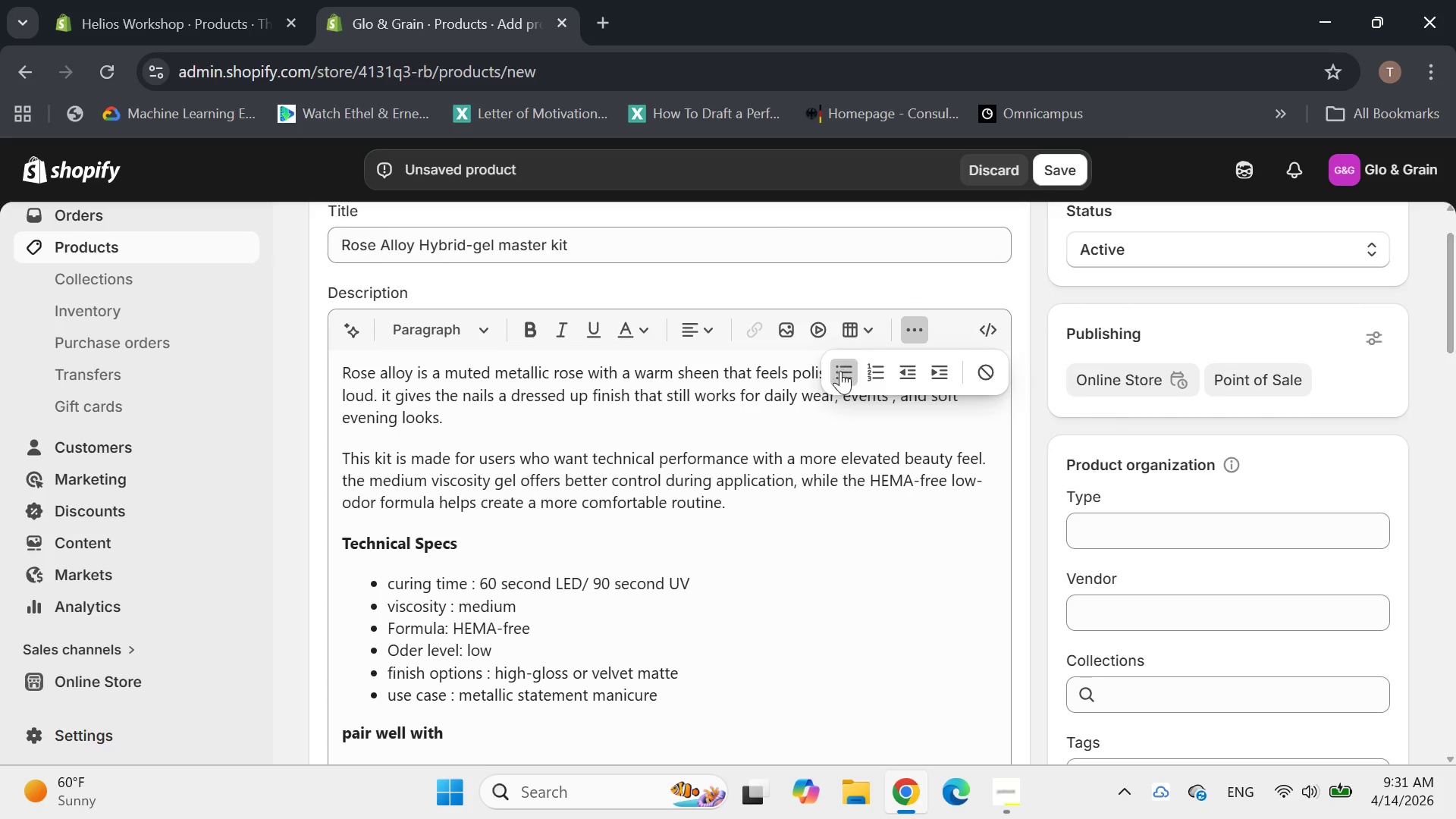 
left_click([839, 371])
 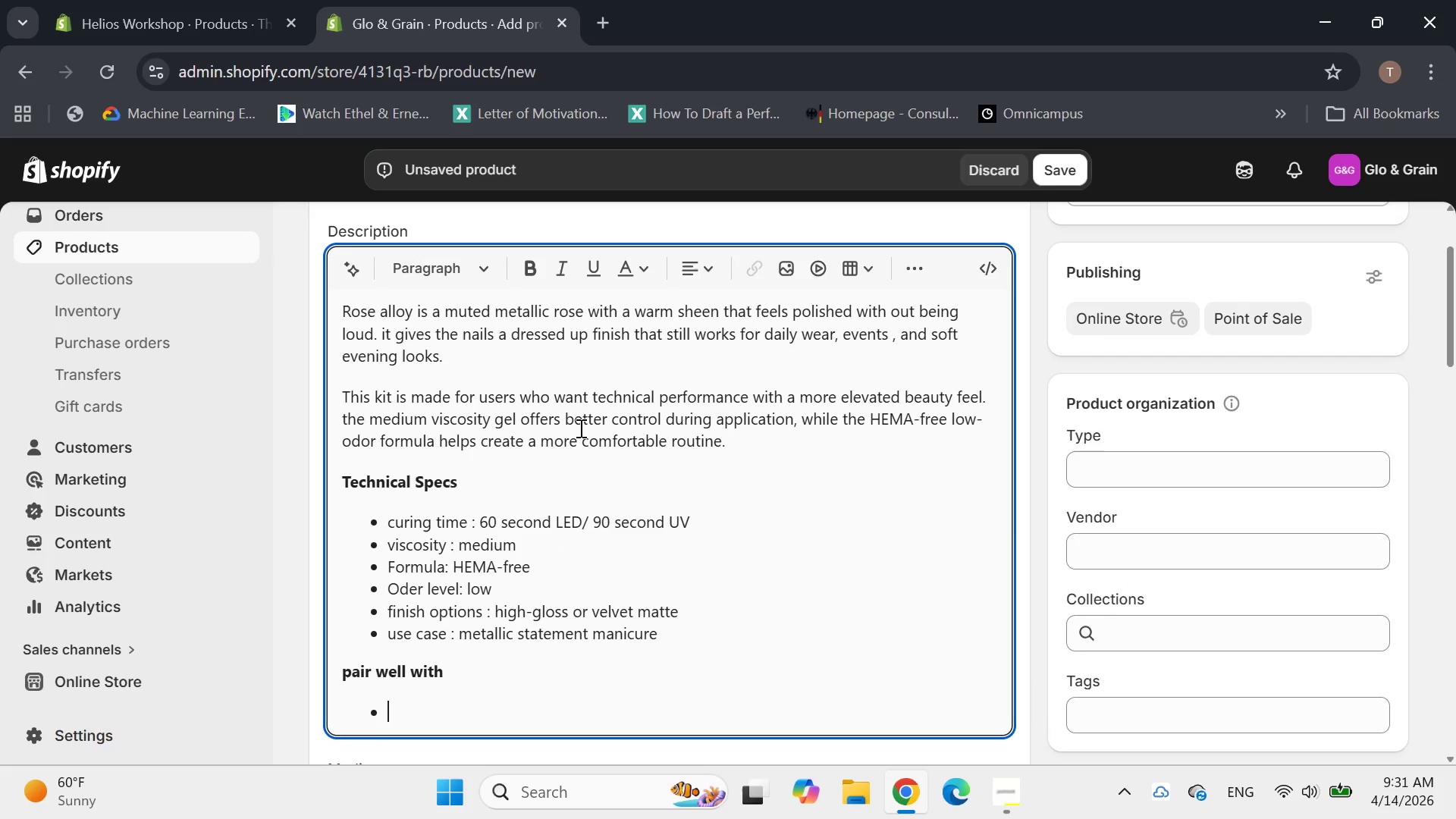 
type(curt)
key(Backspace)
key(Backspace)
type(ticle oil )
 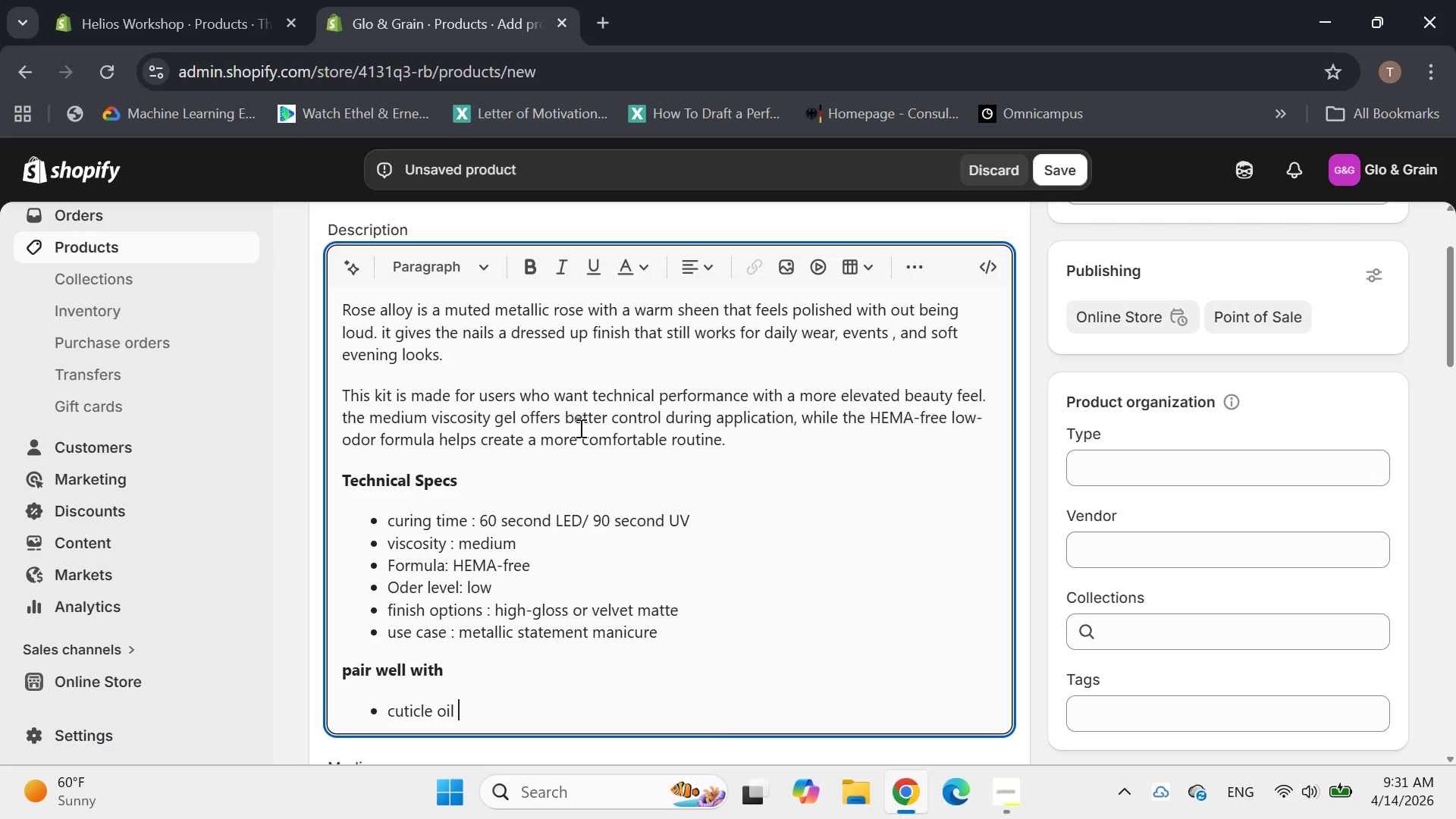 
key(Enter)
 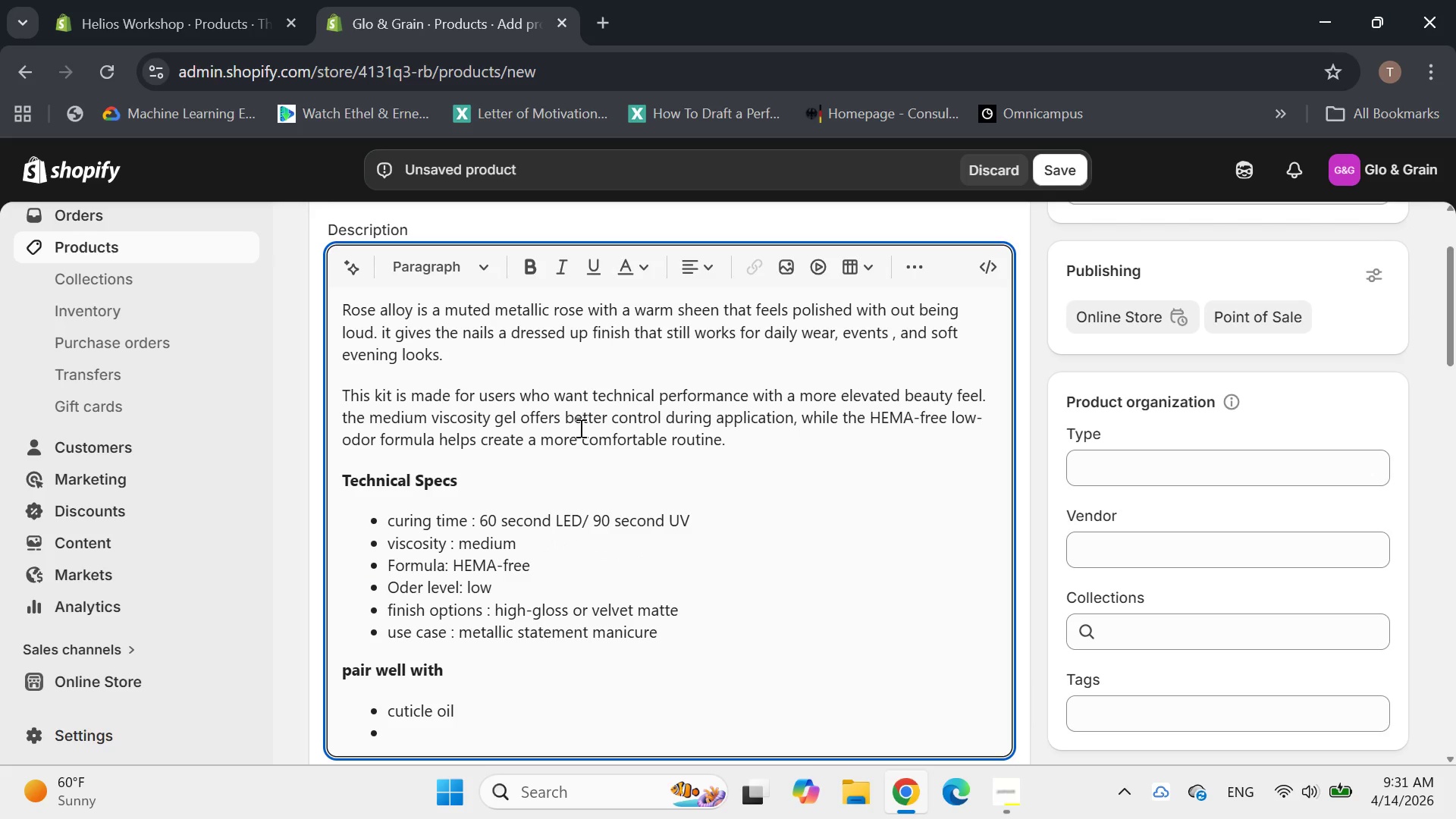 
type(nail art)
 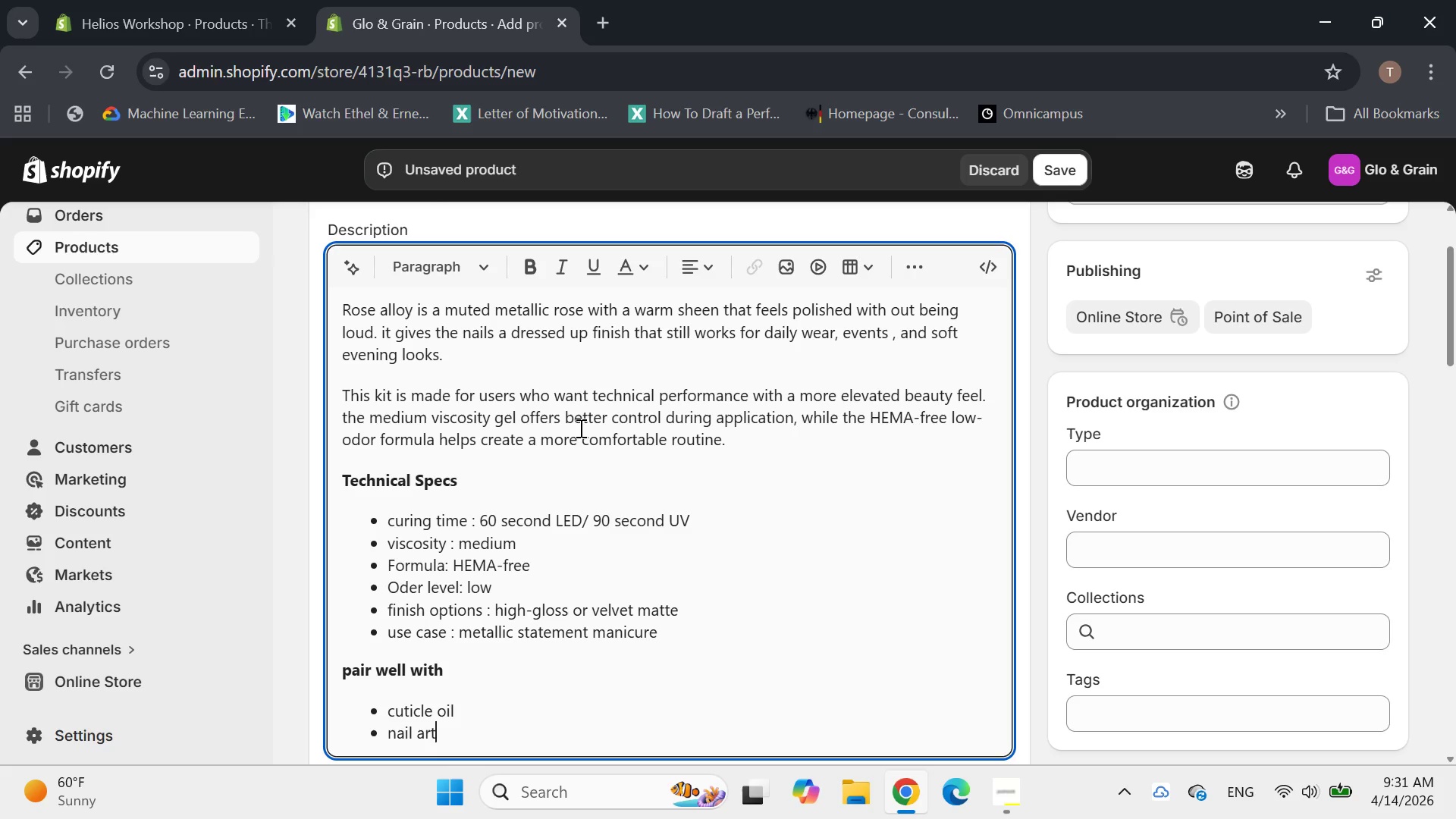 
key(Enter)
 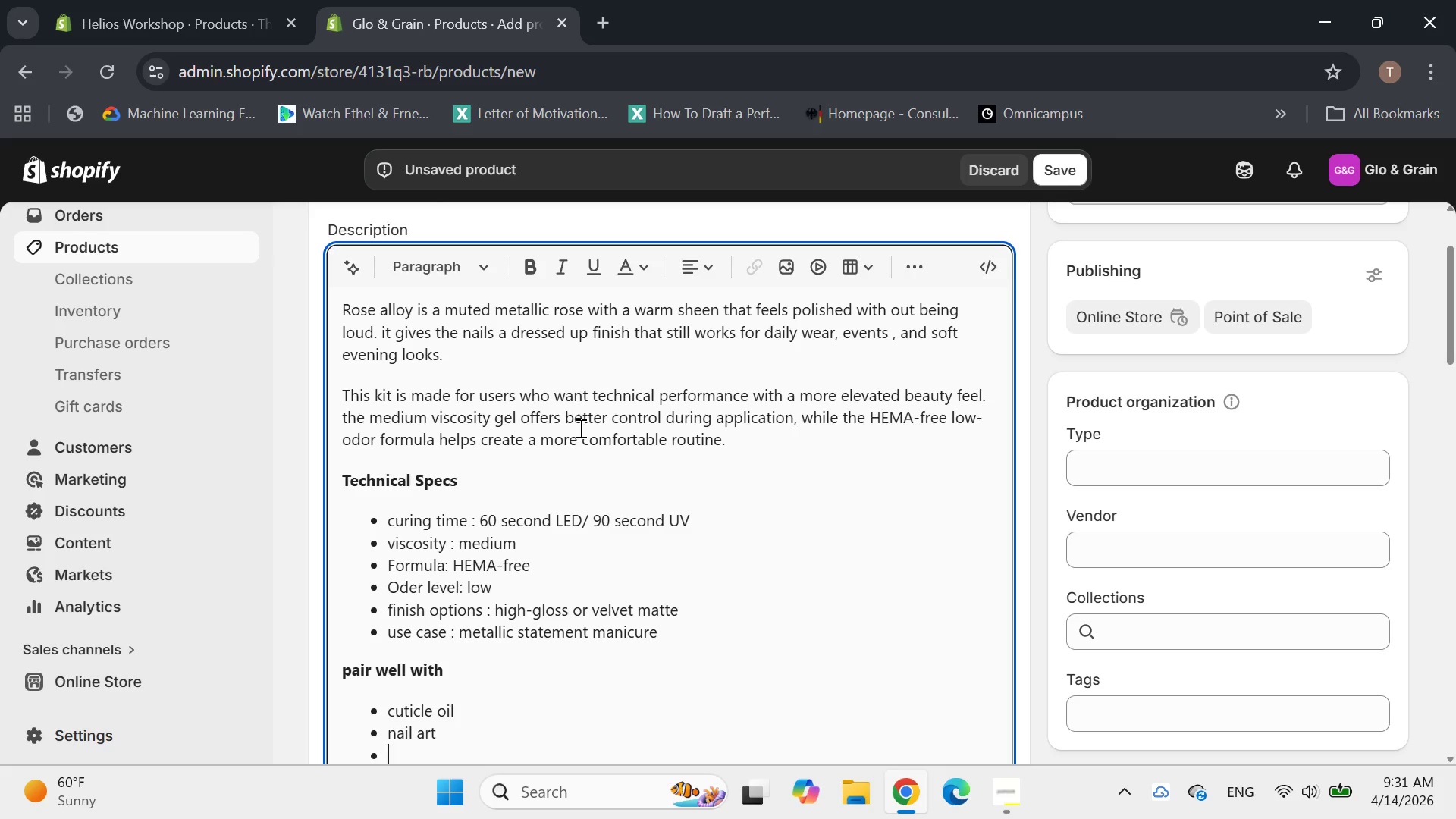 
key(Backspace)
type( detail burush)
key(Backspace)
key(Backspace)
key(Backspace)
key(Backspace)
key(Backspace)
type(rush)
 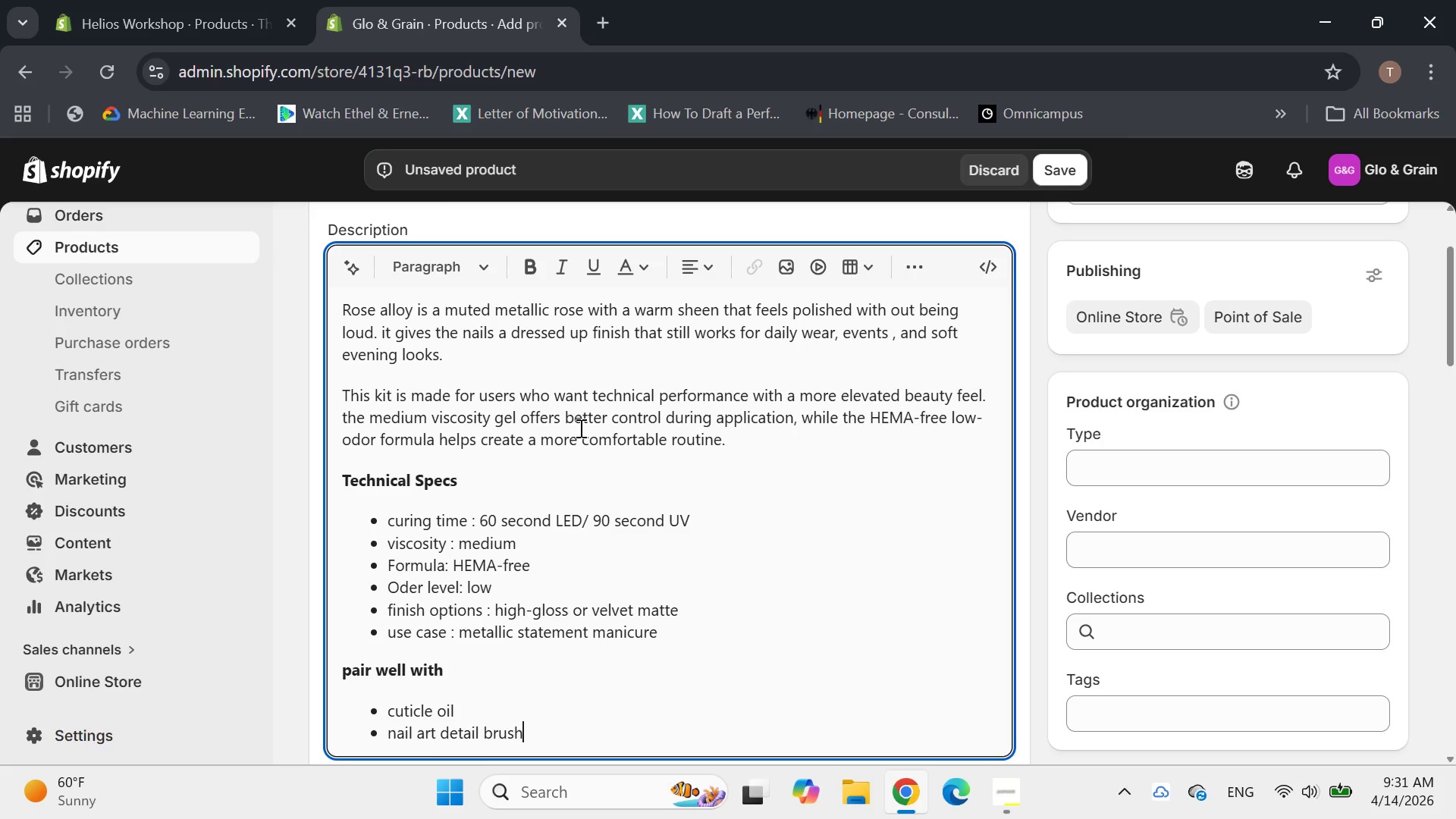 
key(Enter)
 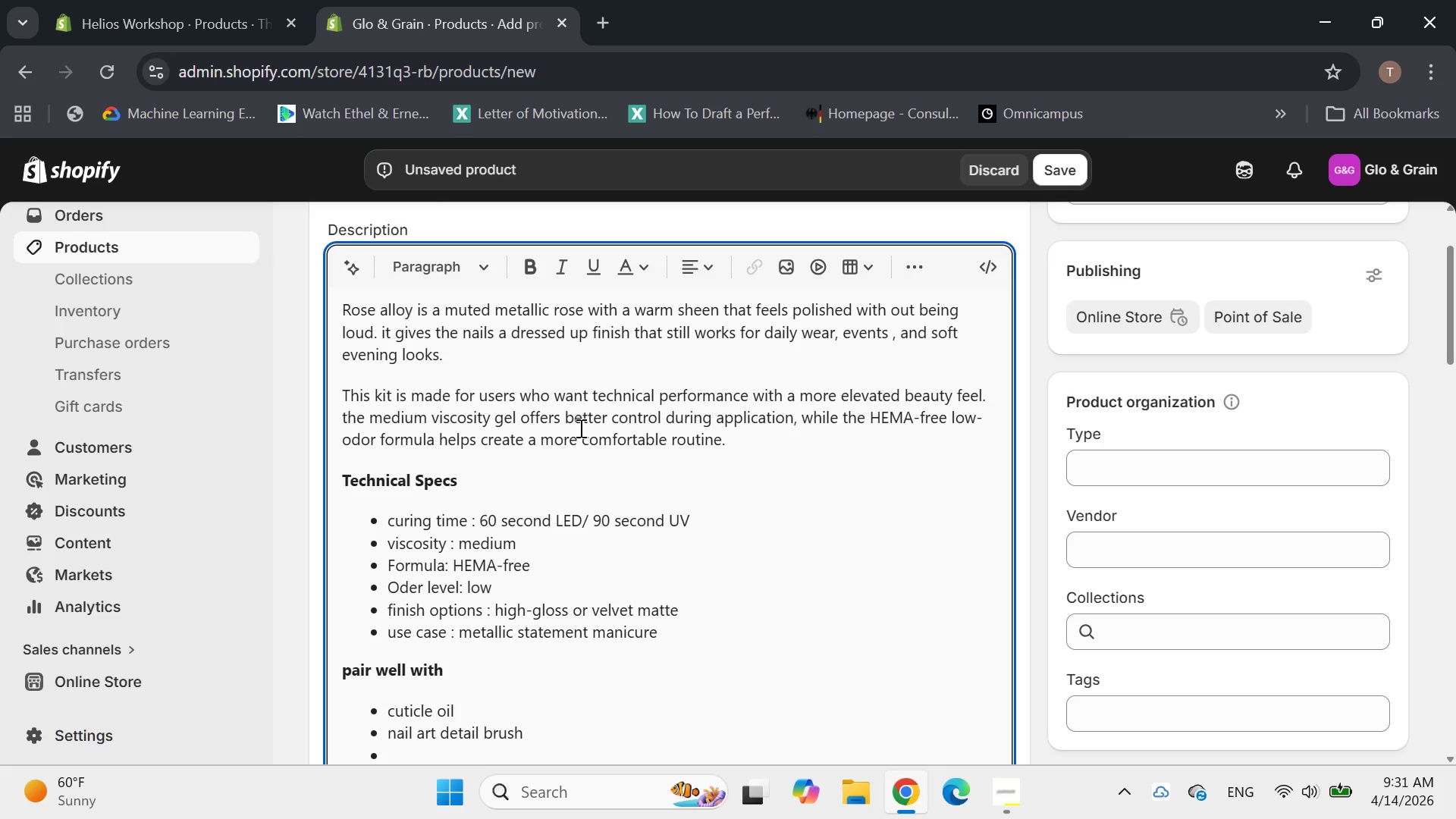 
type(removal r)
key(Backspace)
type(wrap kit)
 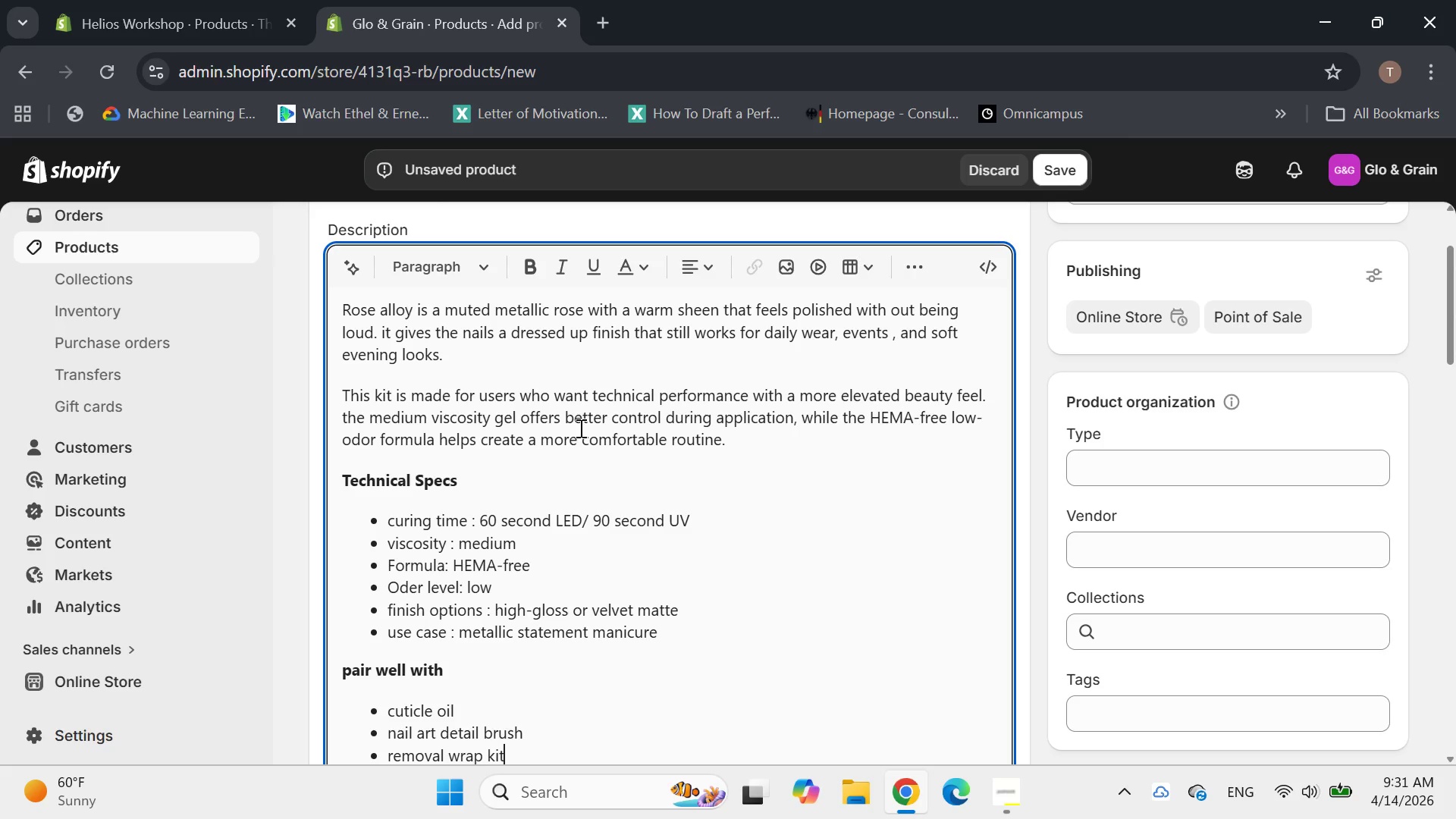 
key(Enter)
 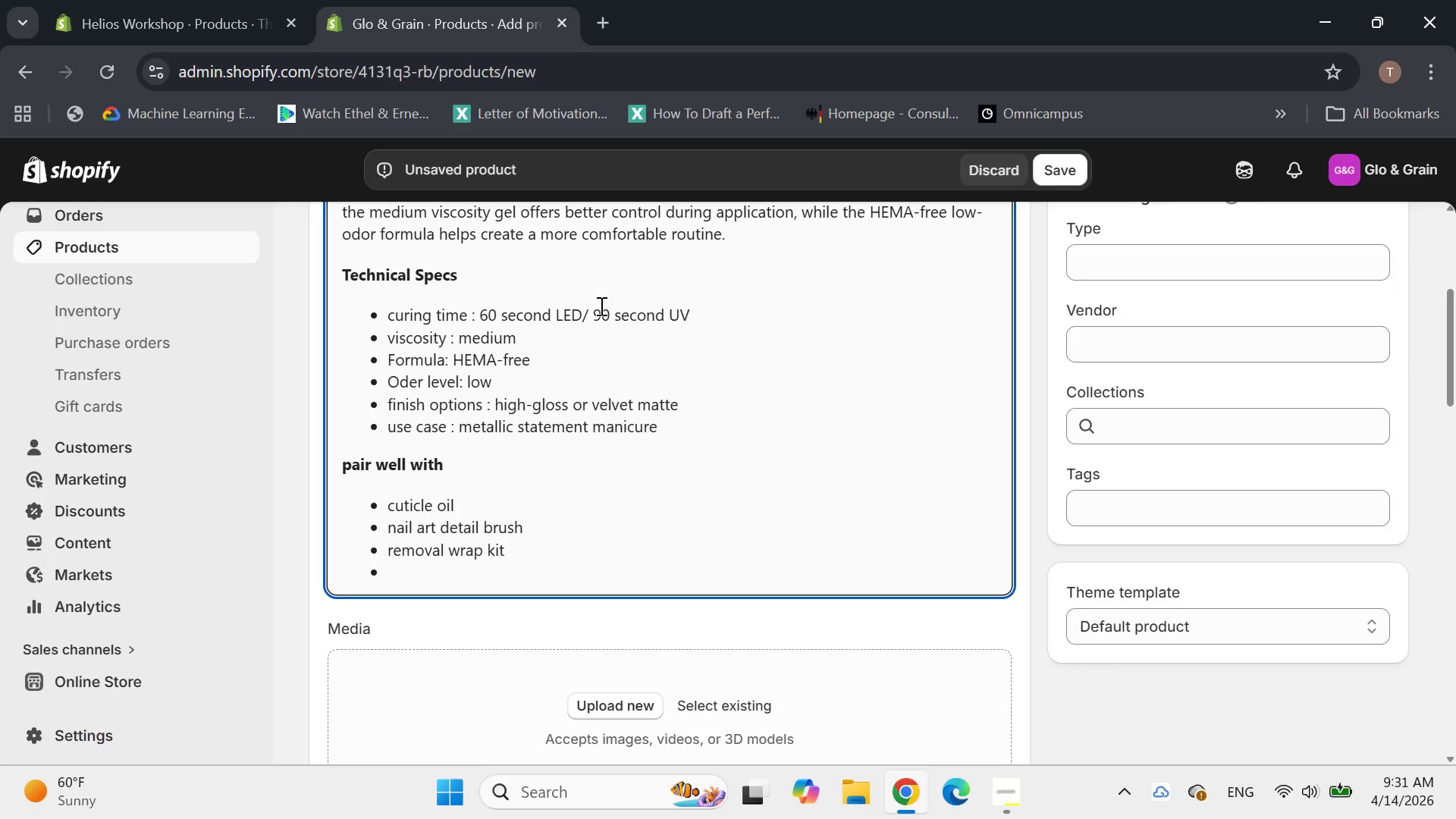 
key(Backspace)
 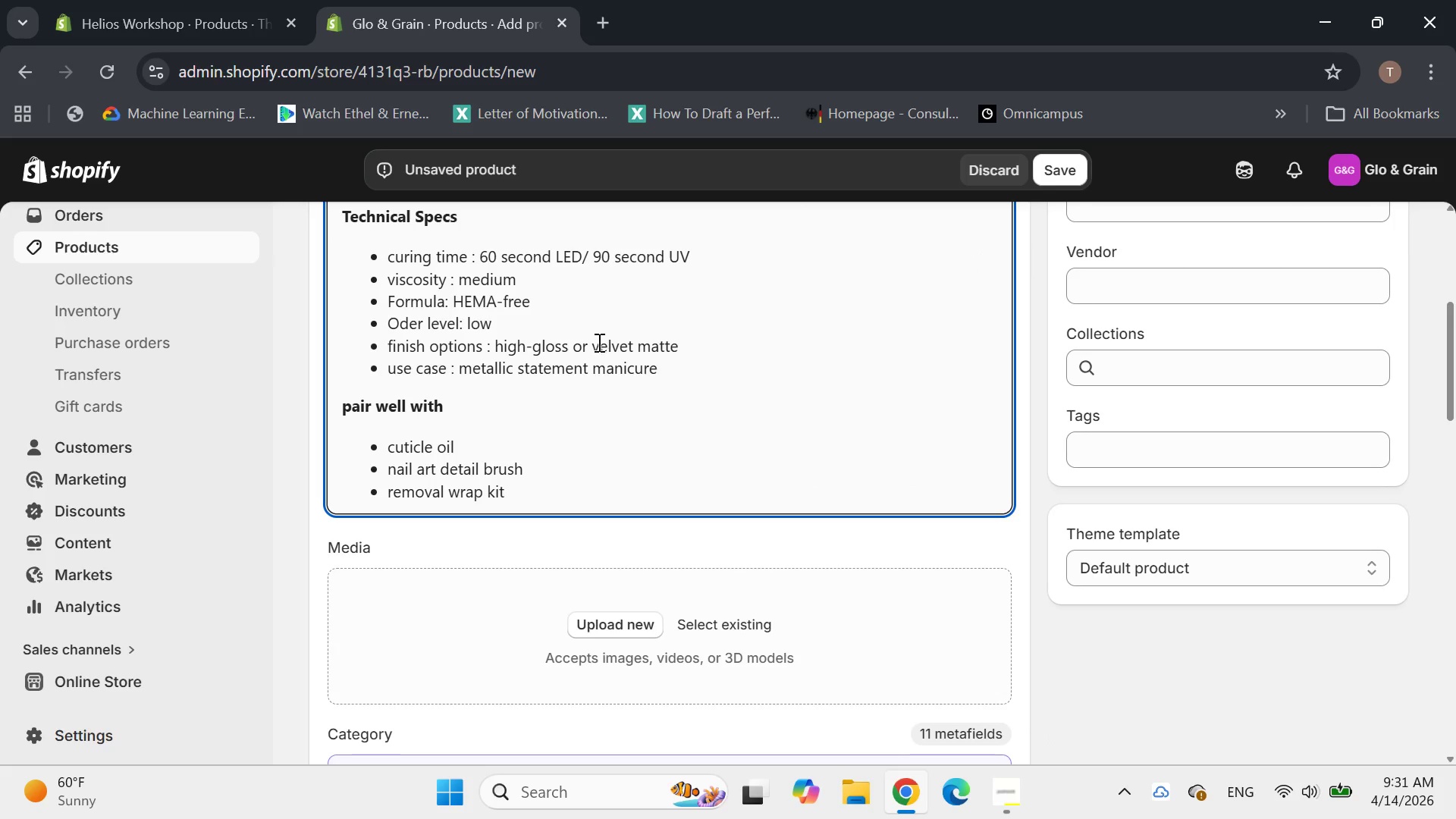 
wait(5.66)
 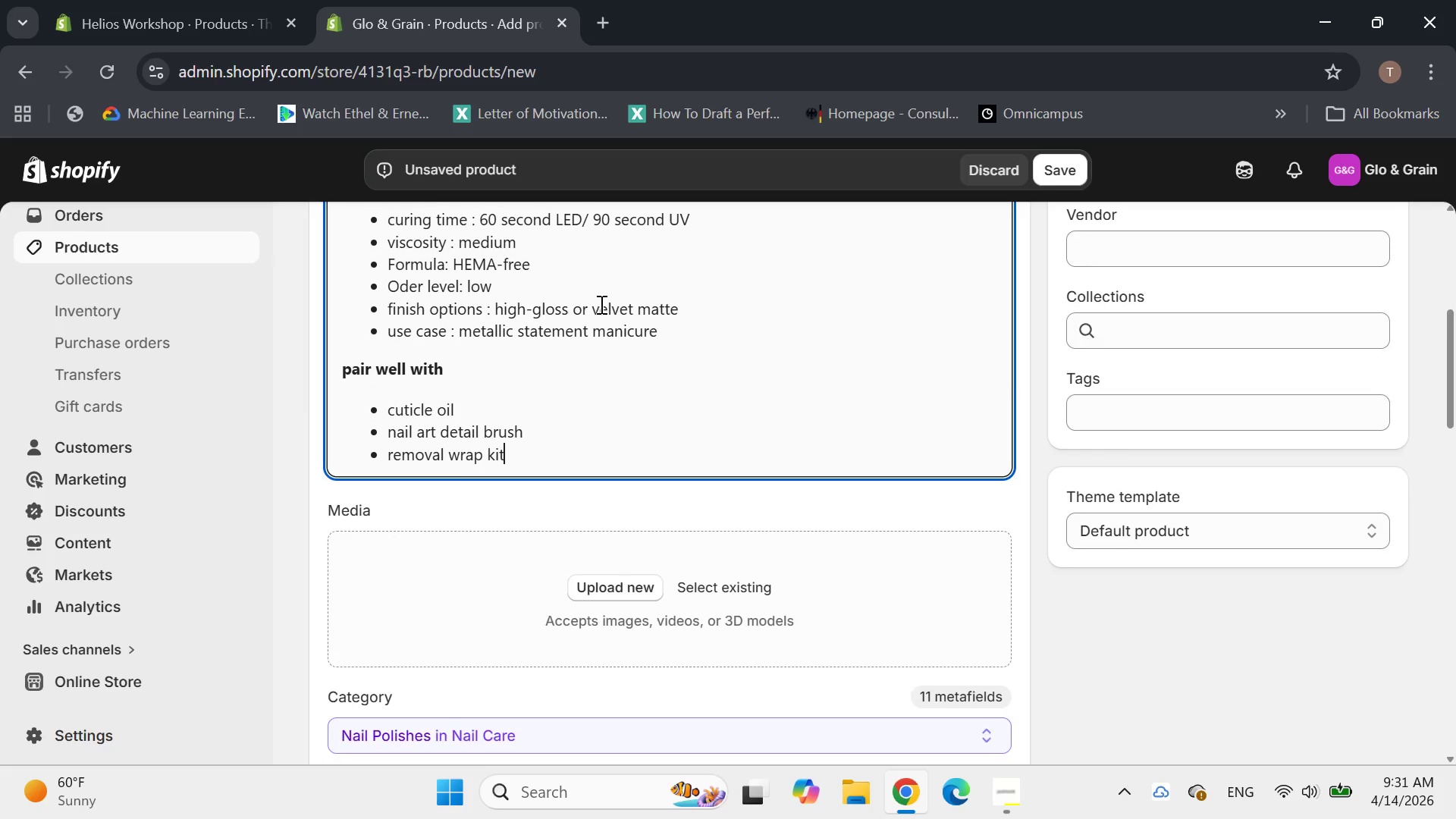 
left_click([601, 626])
 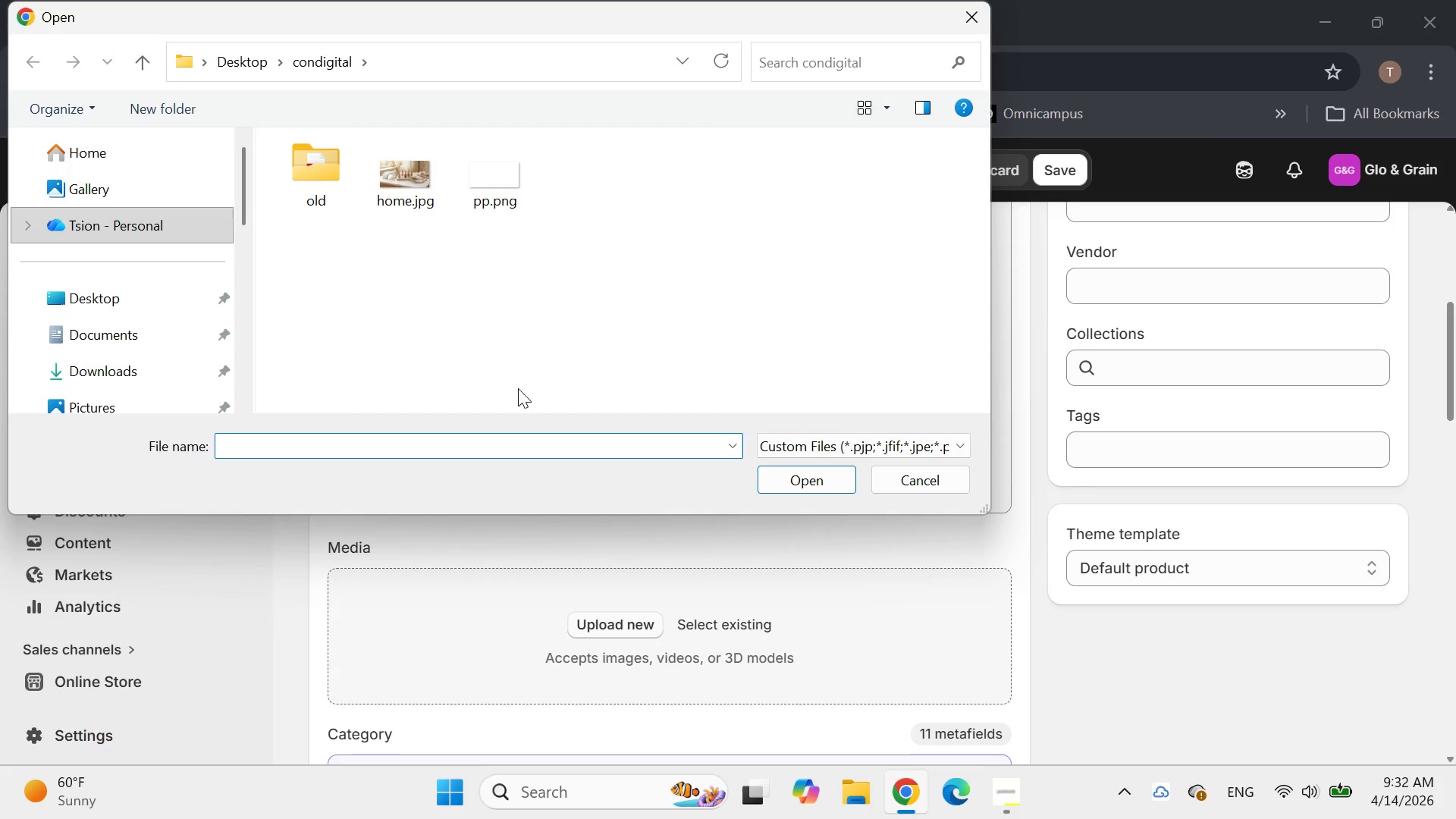 
wait(6.95)
 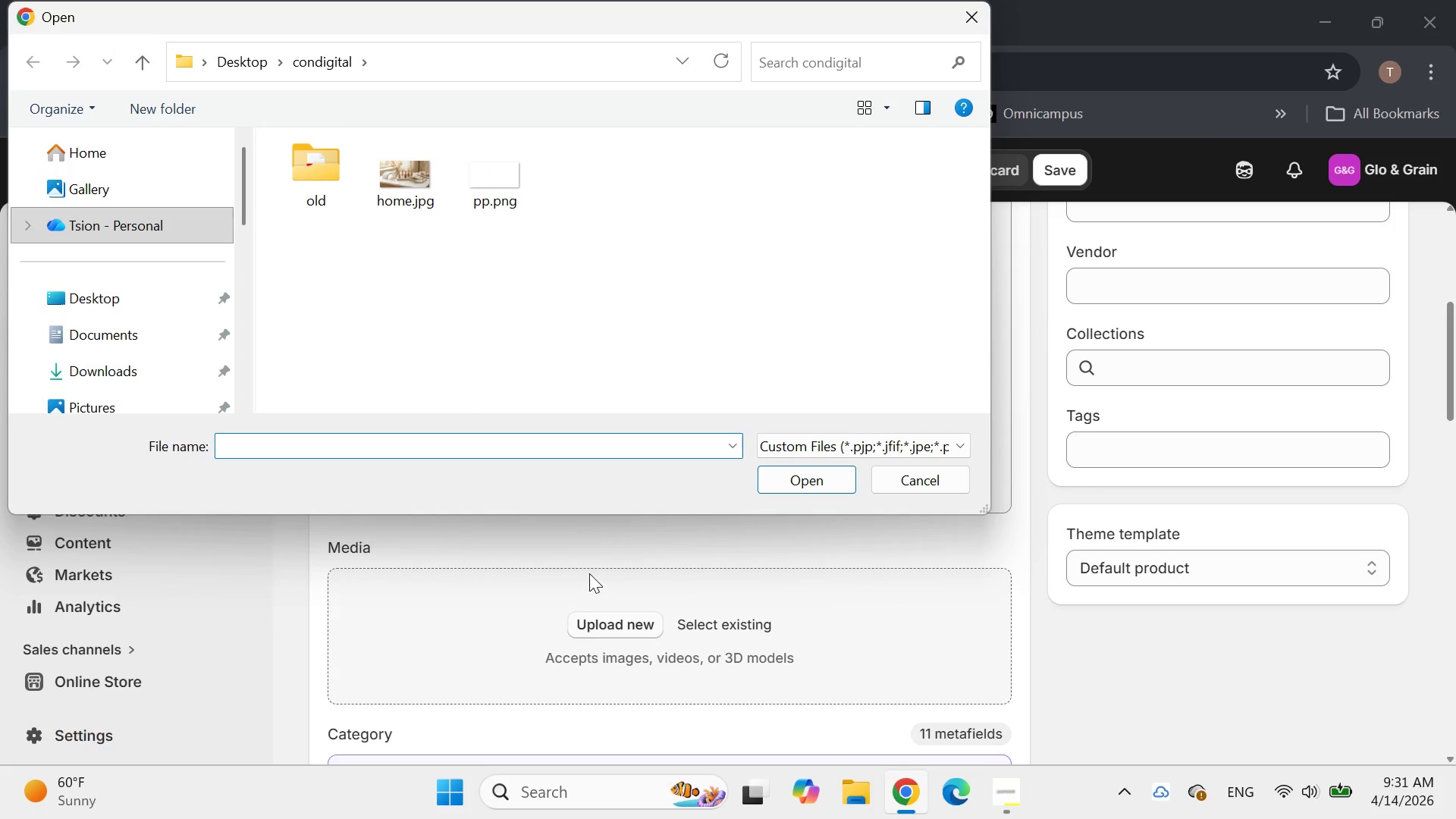 
double_click([408, 185])
 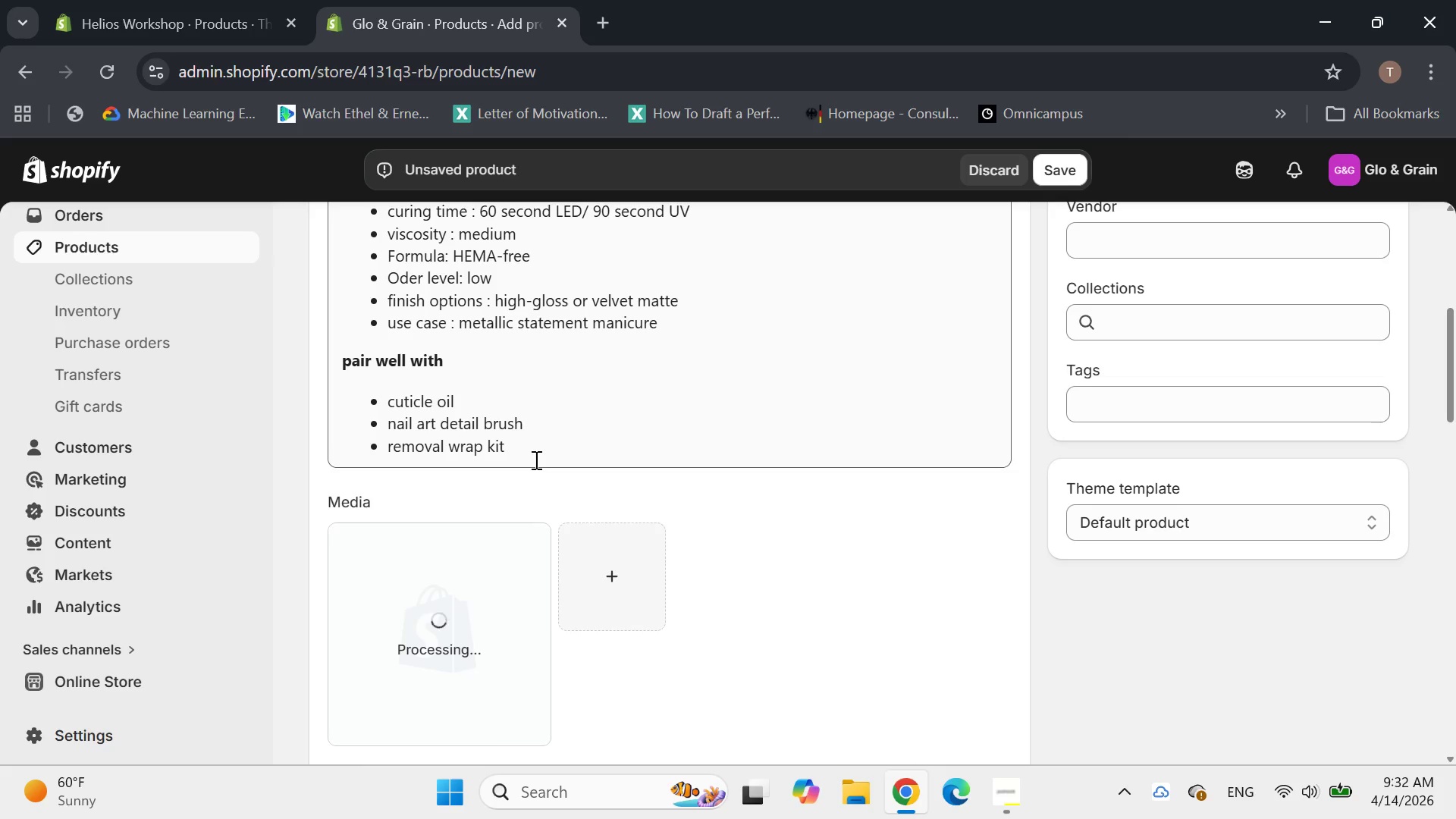 
wait(9.22)
 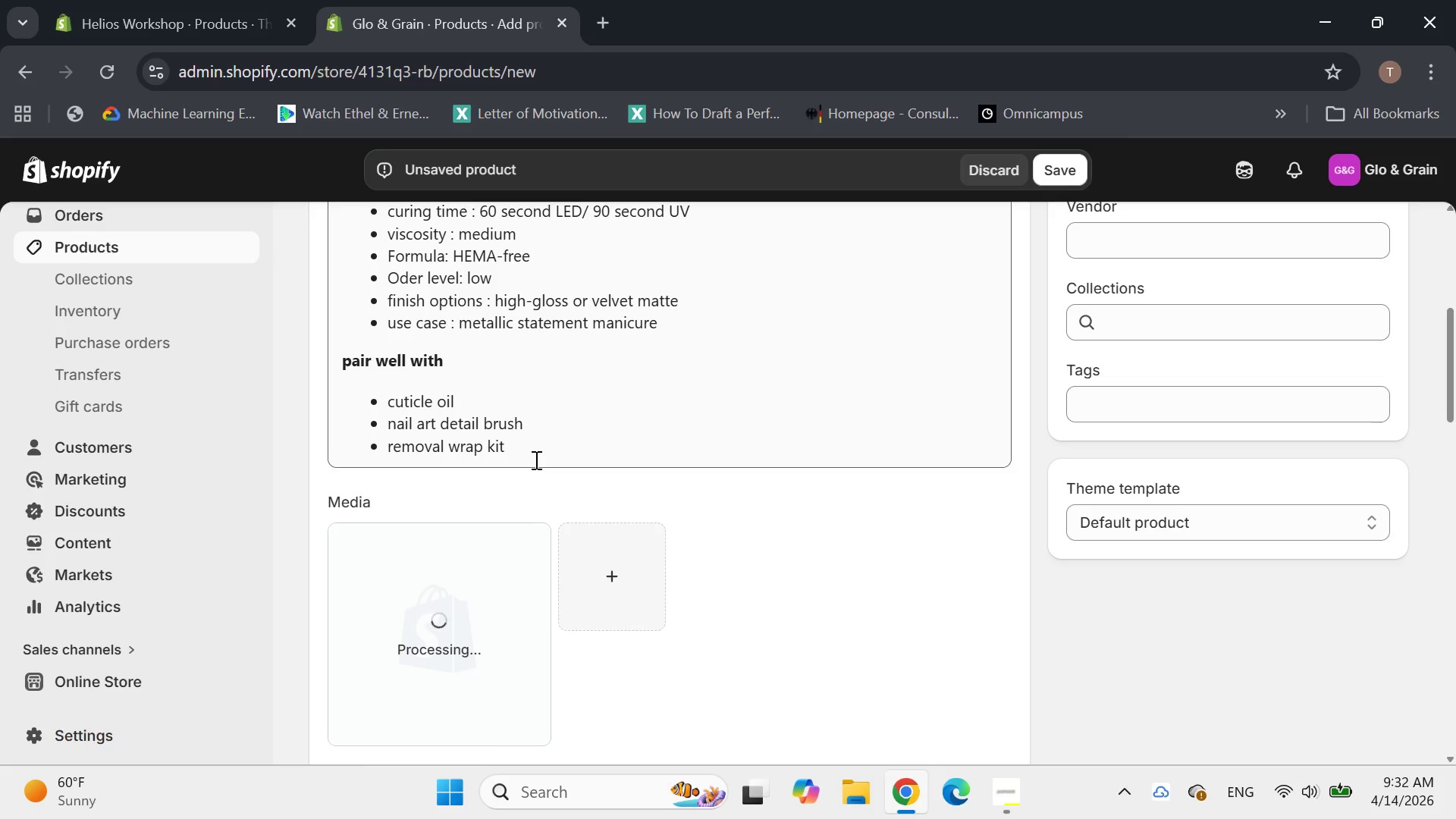 
left_click([500, 504])
 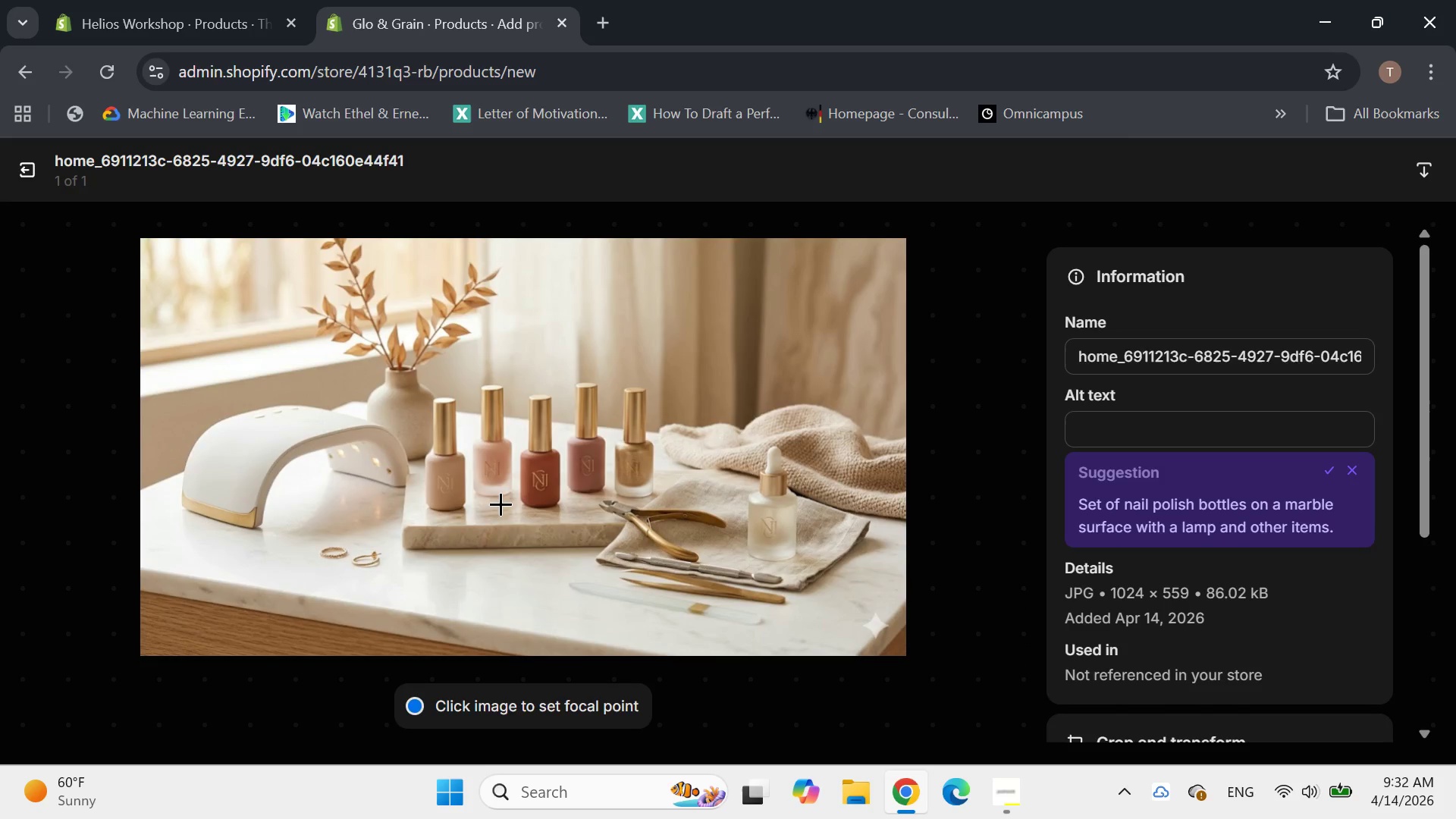 
double_click([1097, 427])
 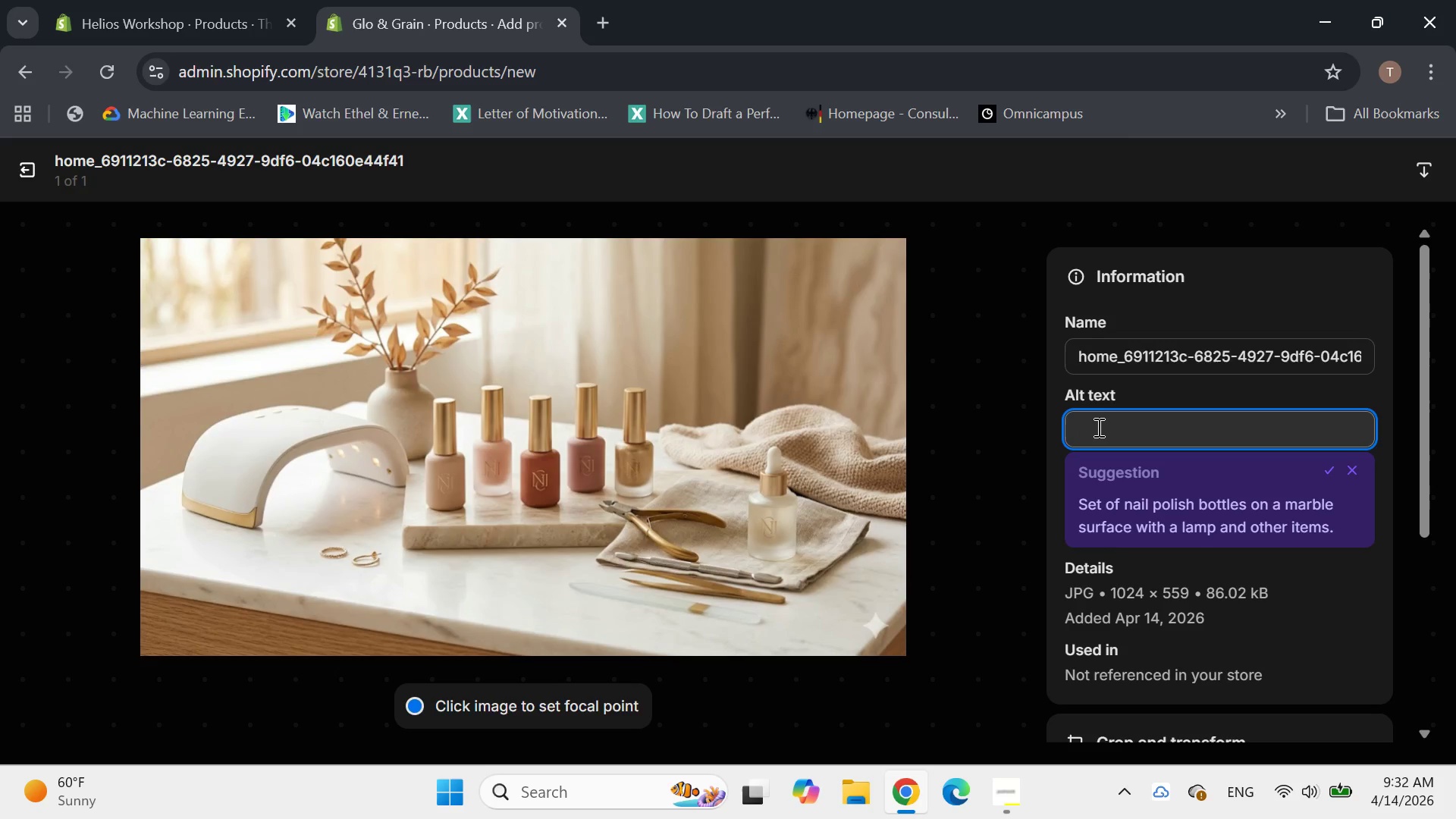 
left_click([1097, 427])
 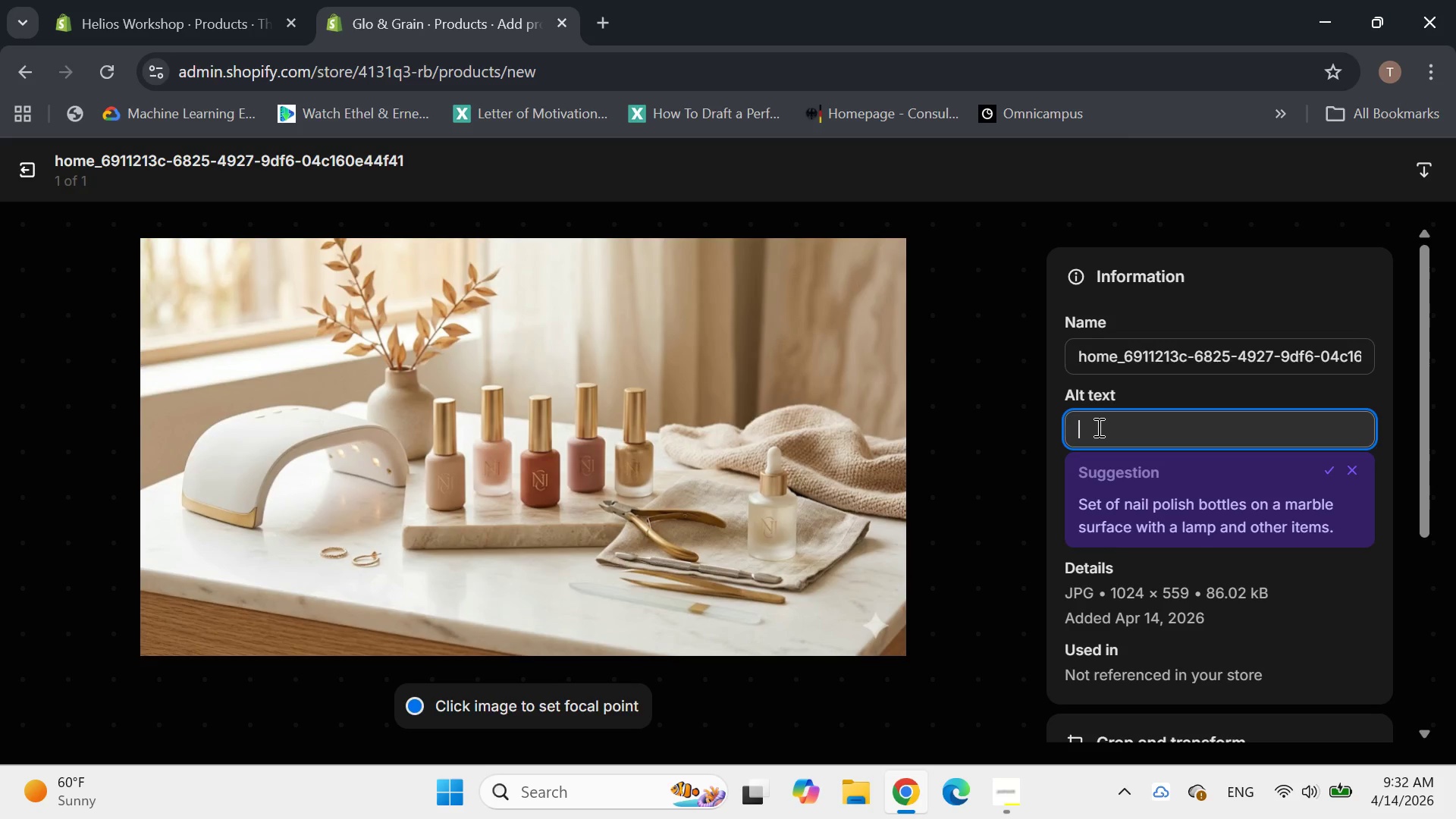 
type(muted rose metallic hybrid gel nail kit with lexu)
key(Backspace)
key(Backspace)
key(Backspace)
type(uxury at home manicure style)
 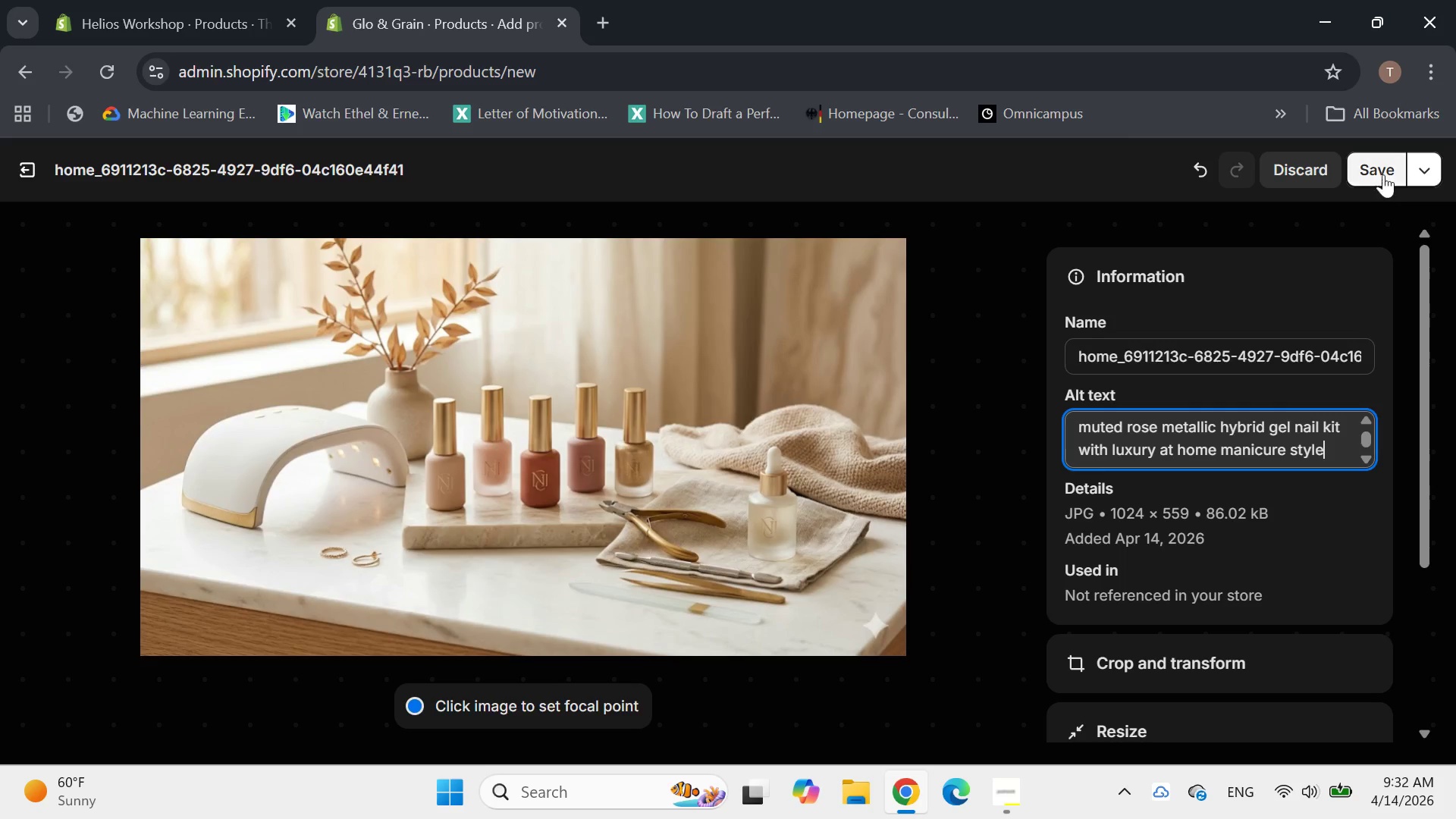 
left_click([1377, 171])
 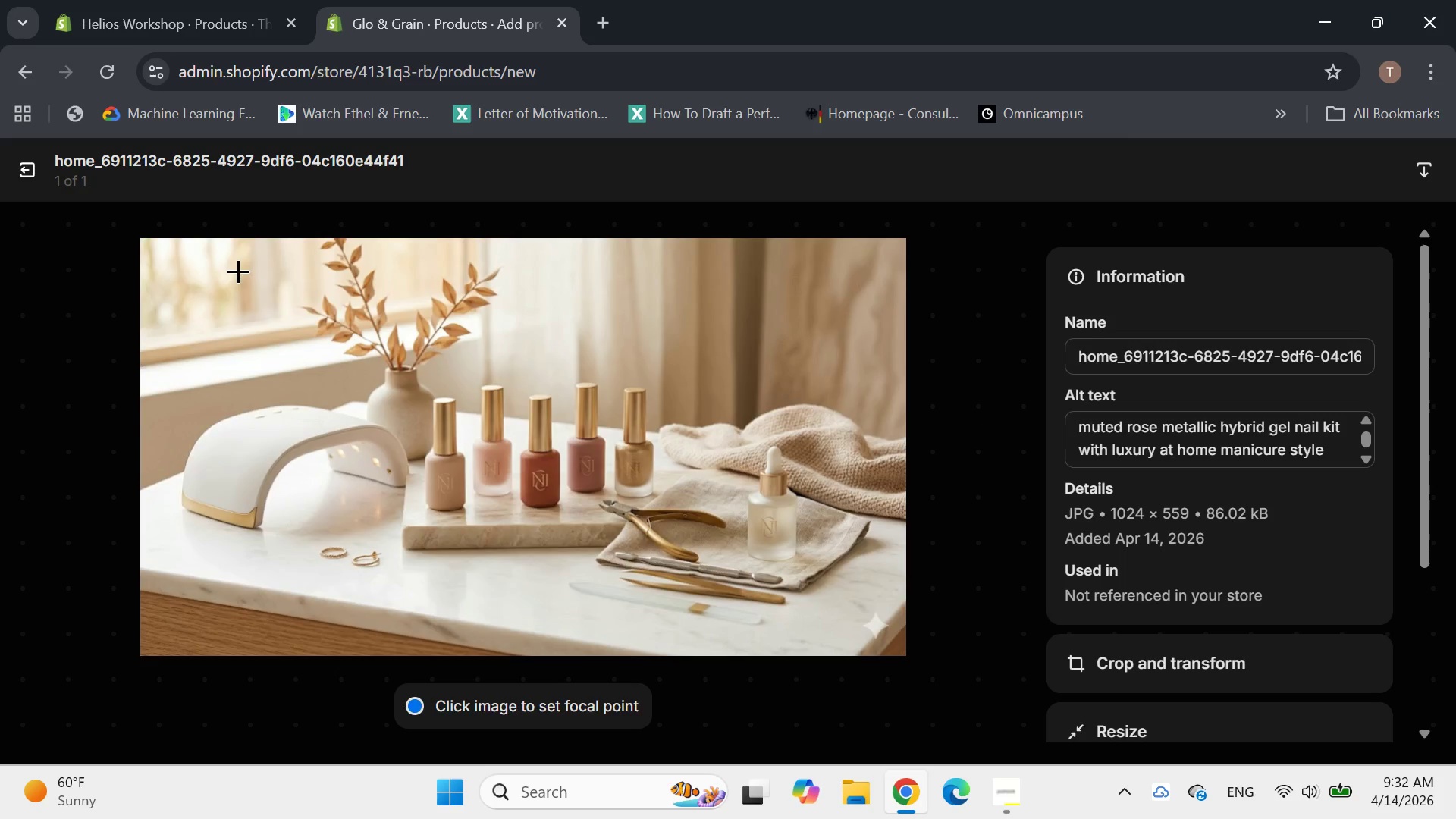 
left_click([30, 167])
 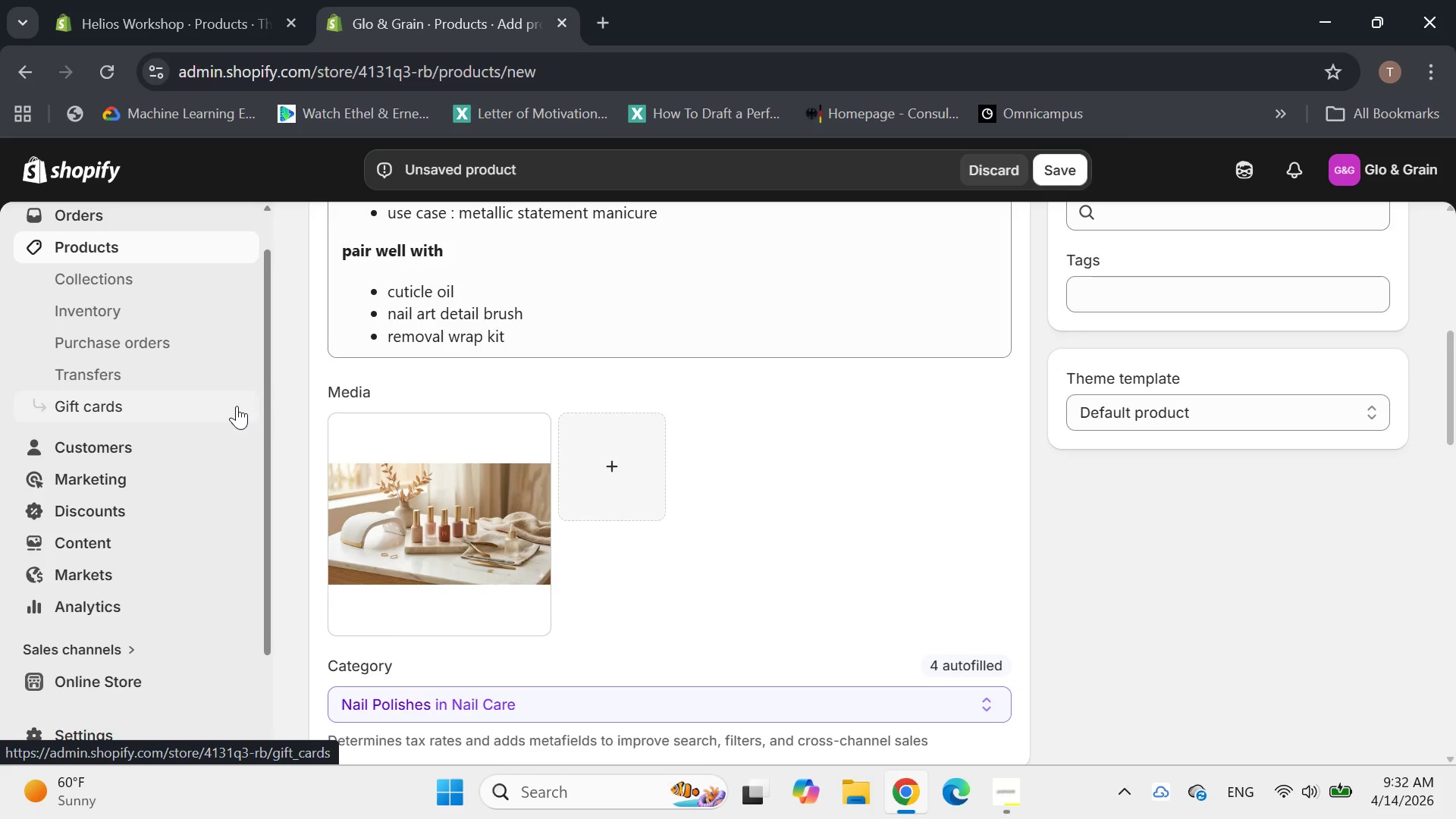 
wait(10.28)
 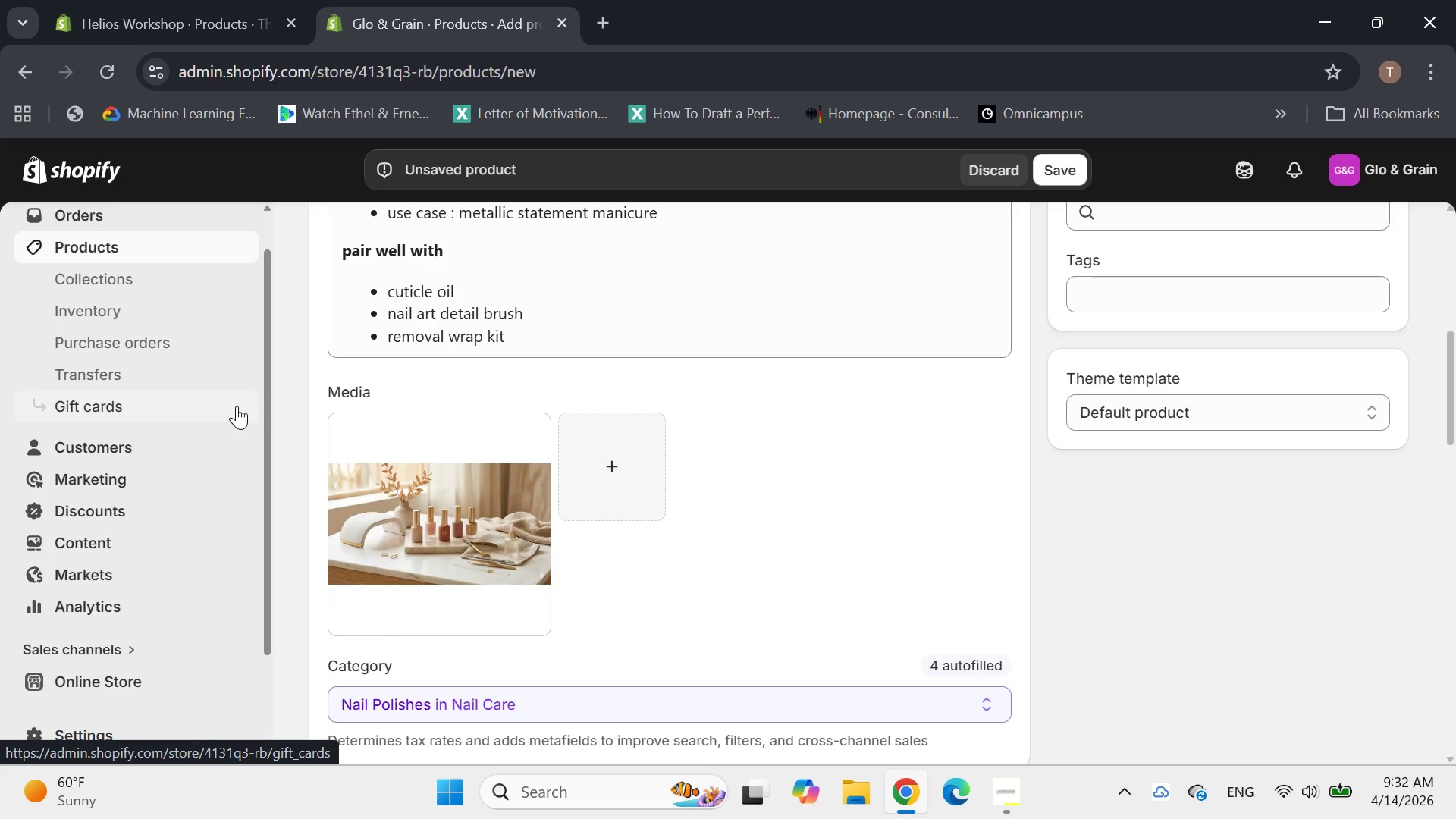 
left_click([989, 499])
 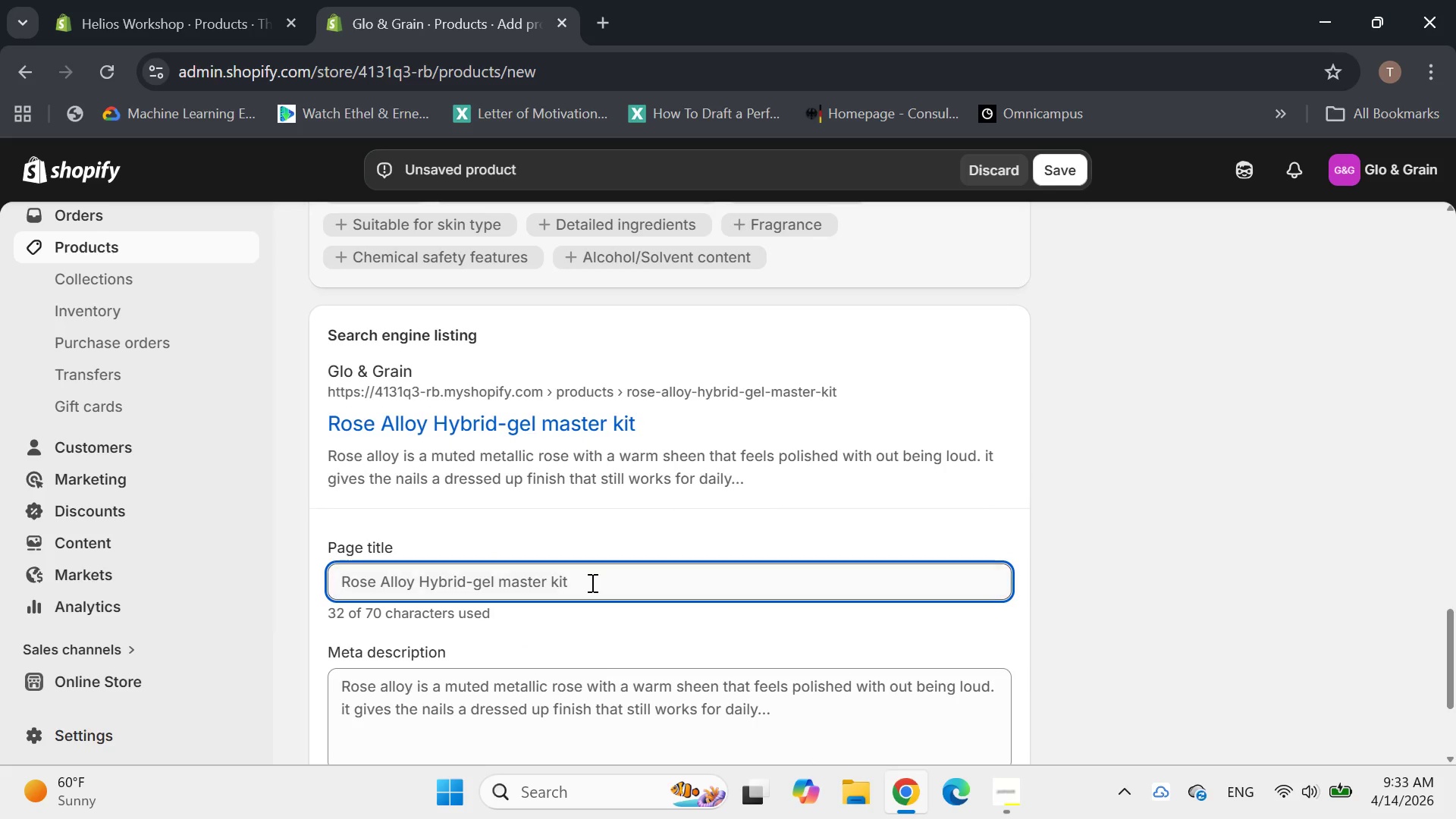 
left_click([591, 582])
 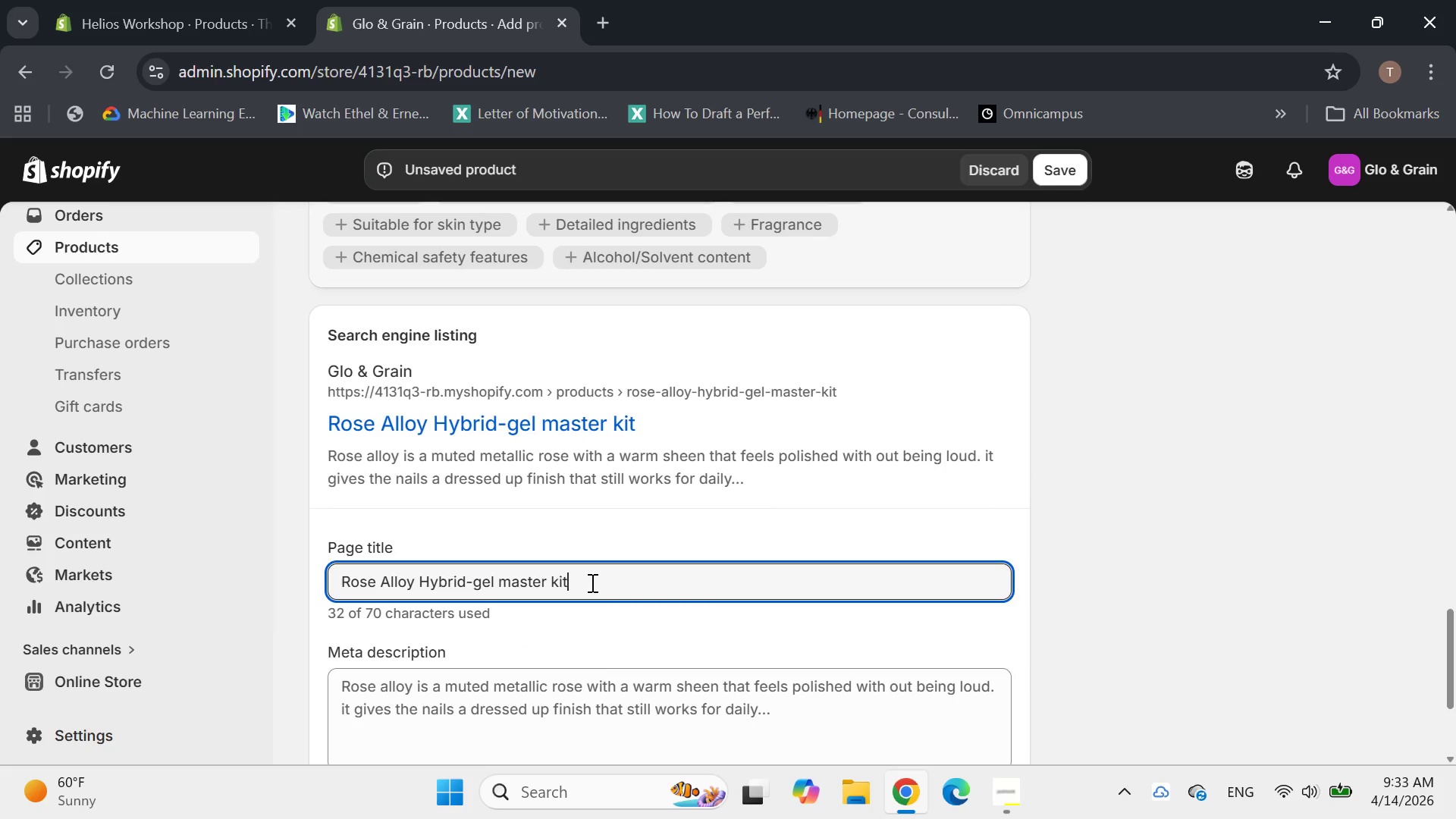 
type( | vagan nail)
 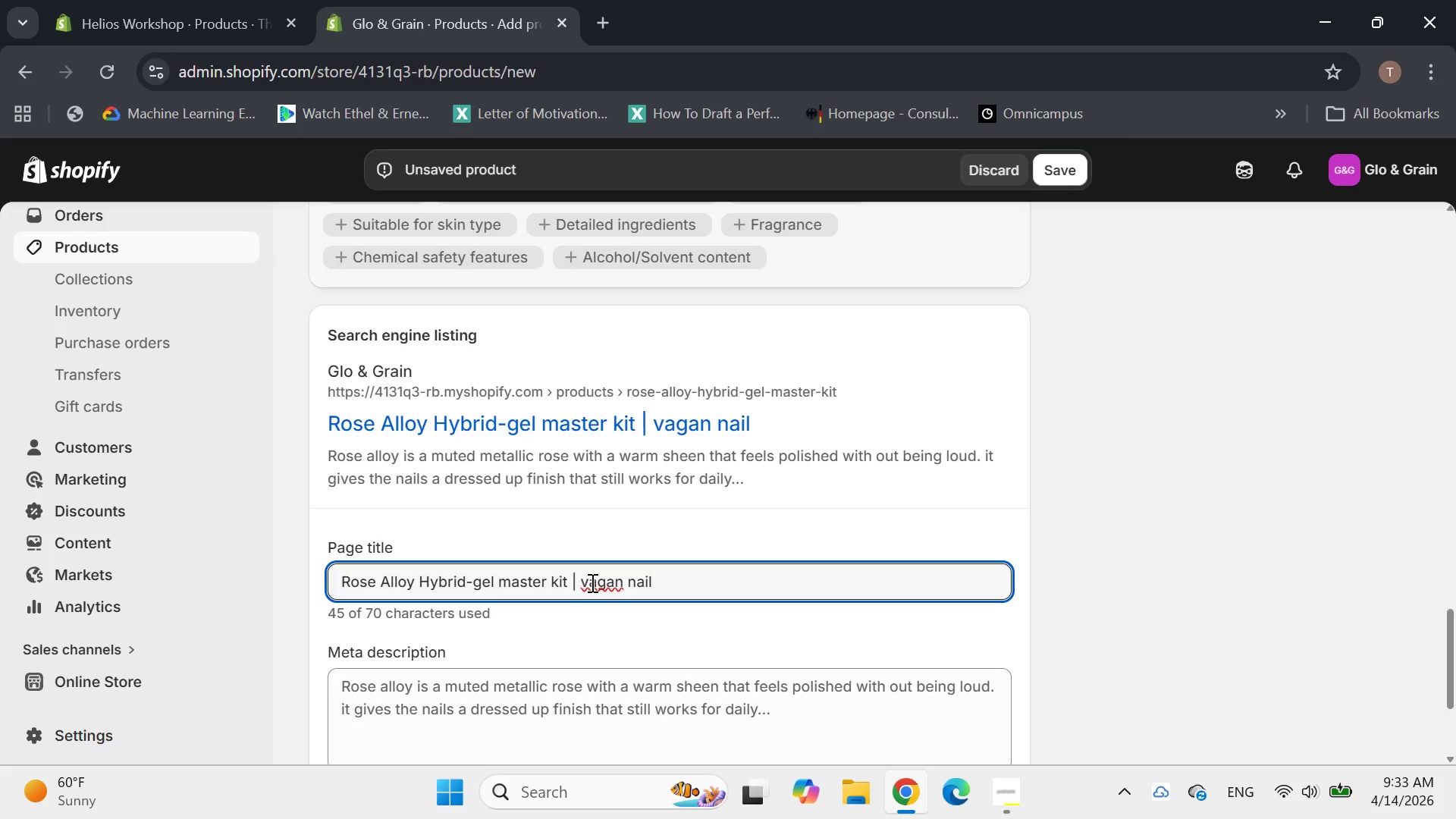 
left_click([593, 582])
 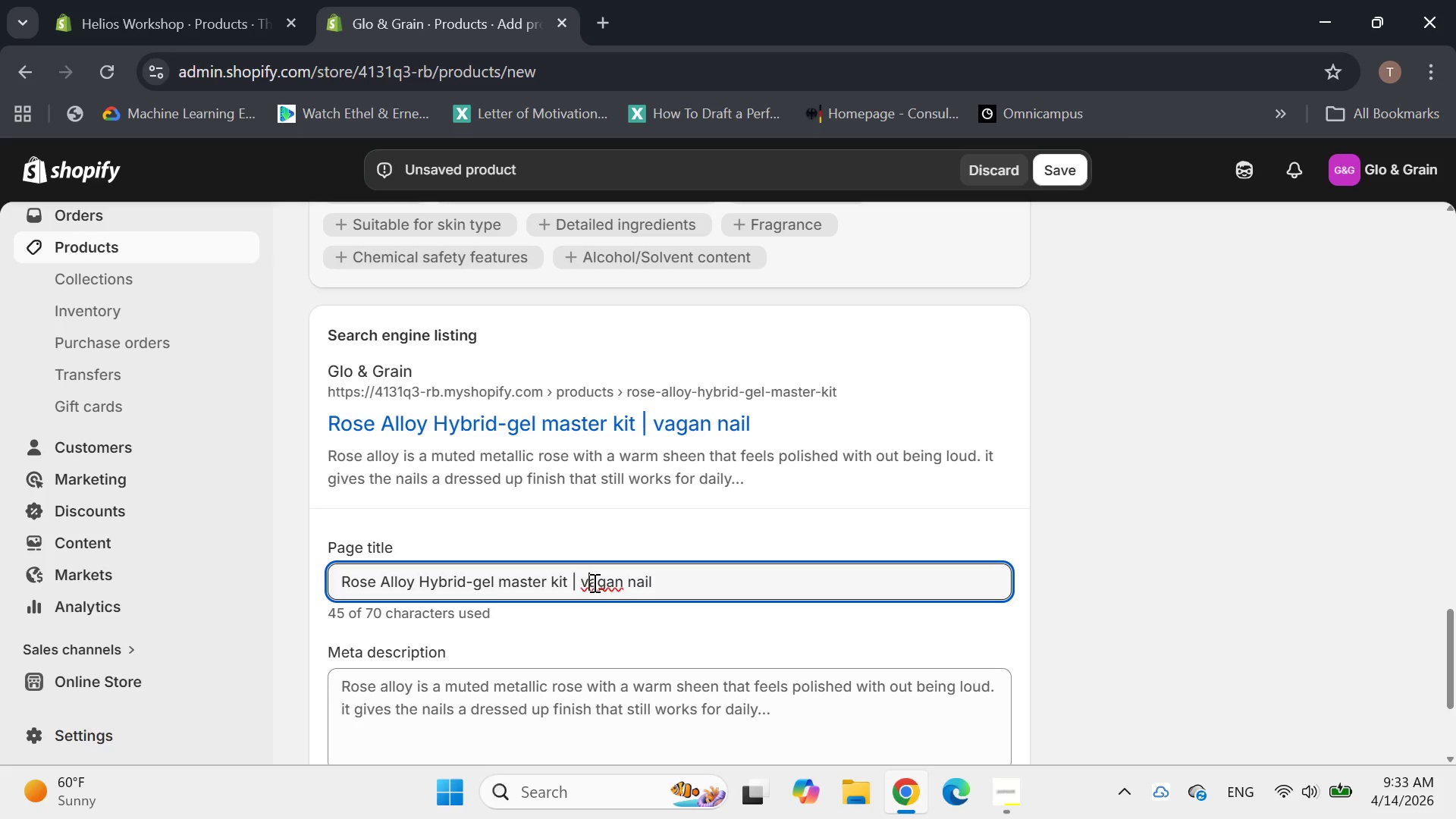 
key(Backspace)
 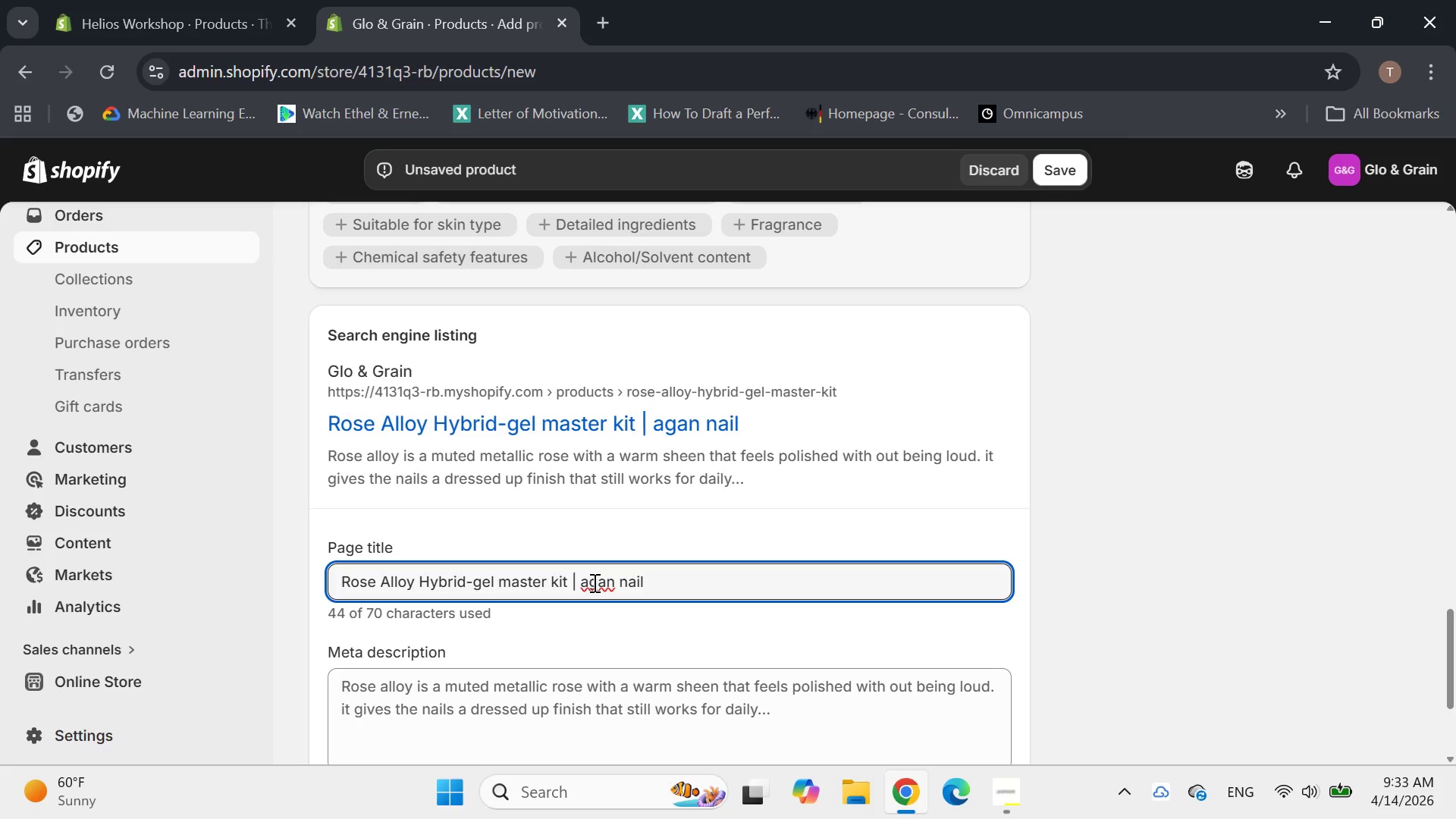 
key(Shift+V)
 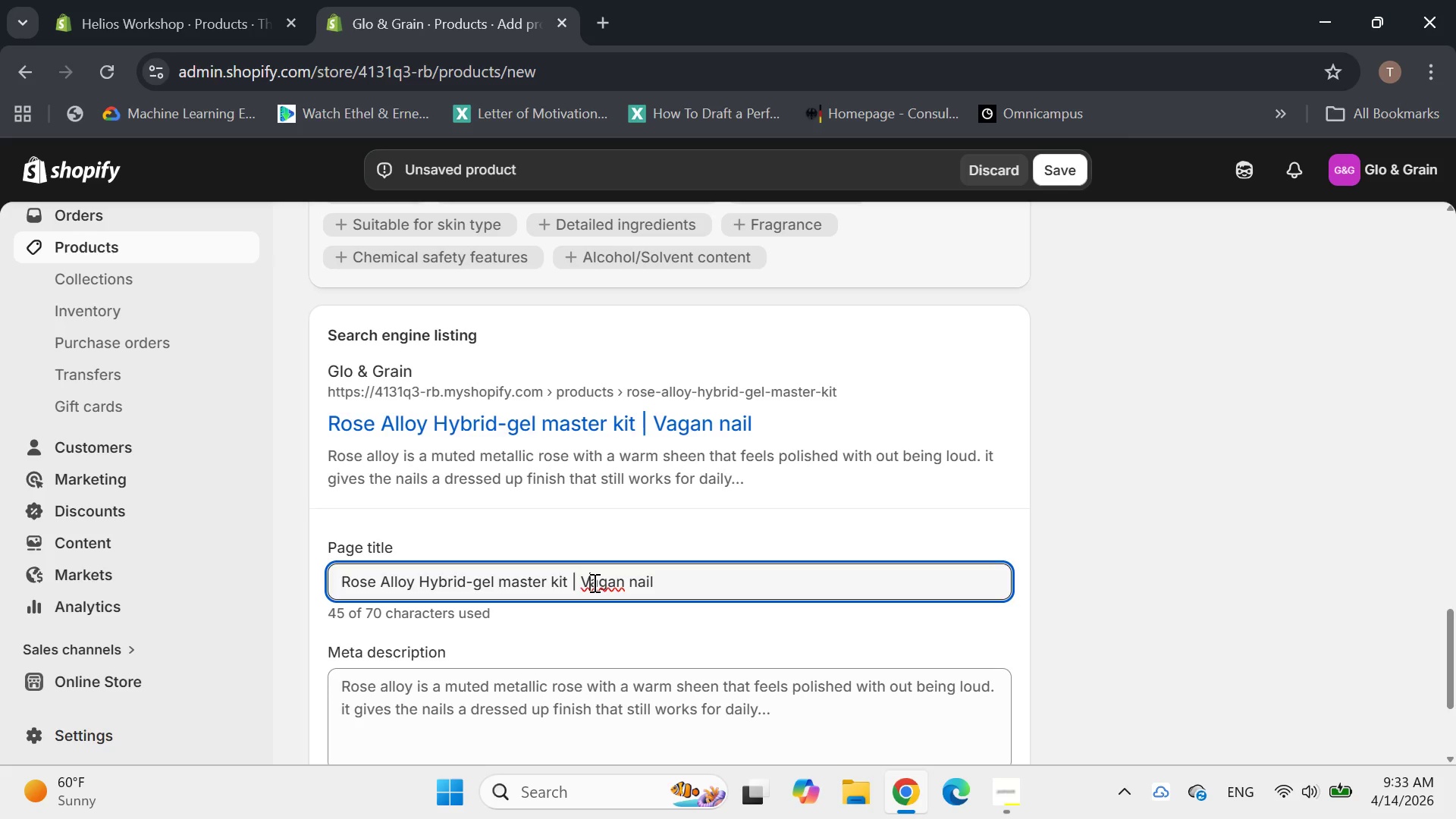 
key(Delete)
 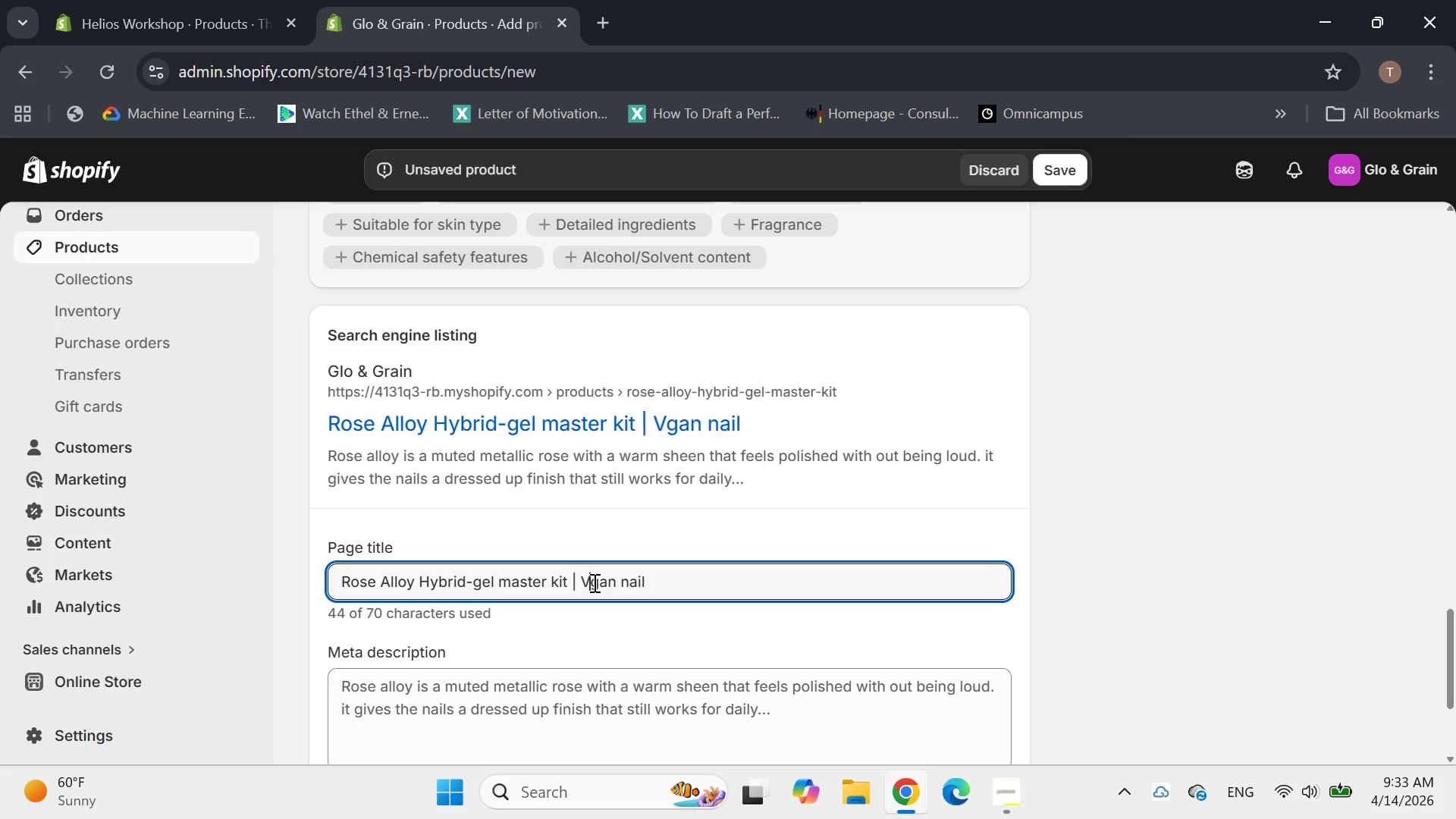 
key(E)
 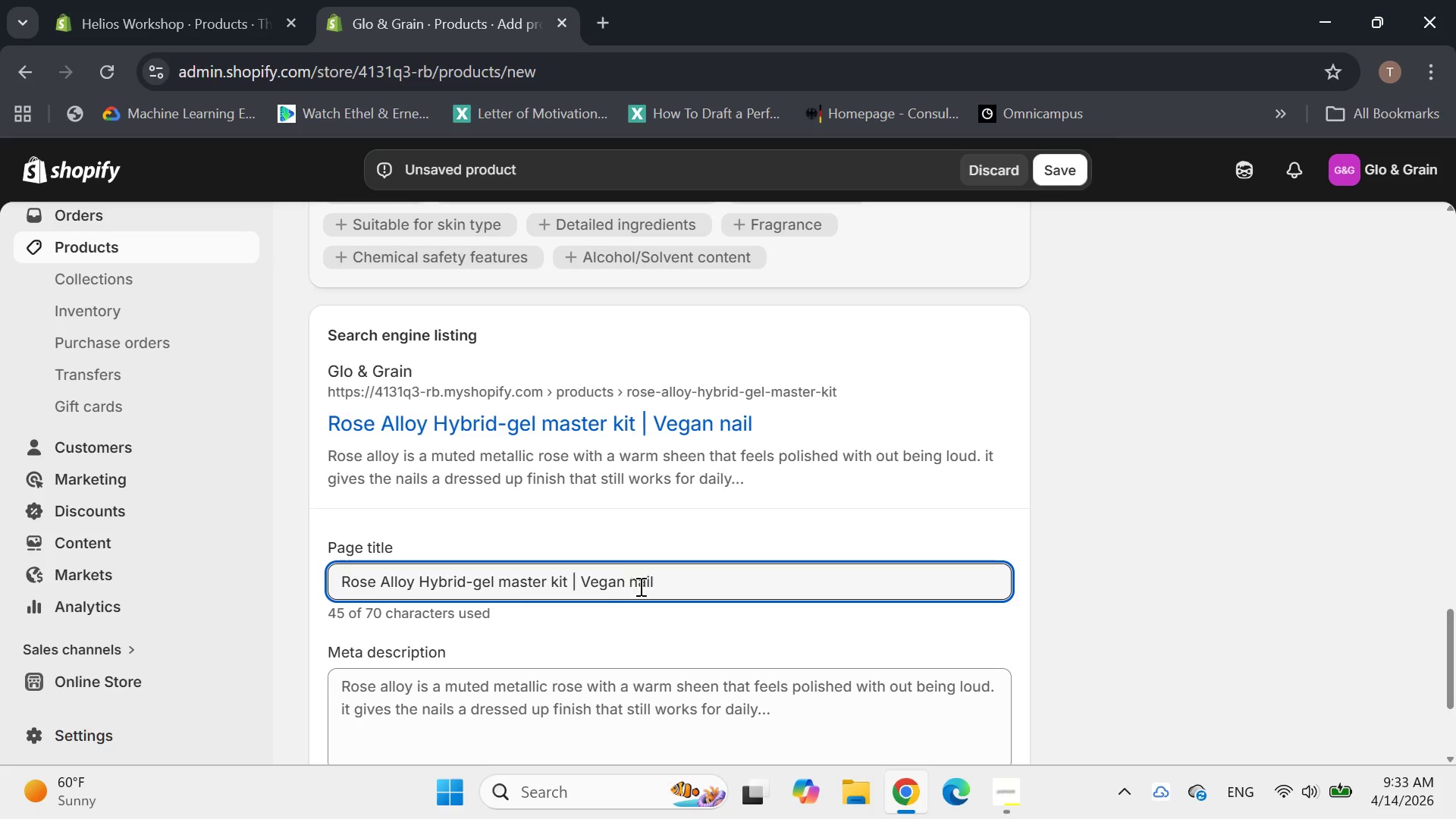 
left_click([670, 587])
 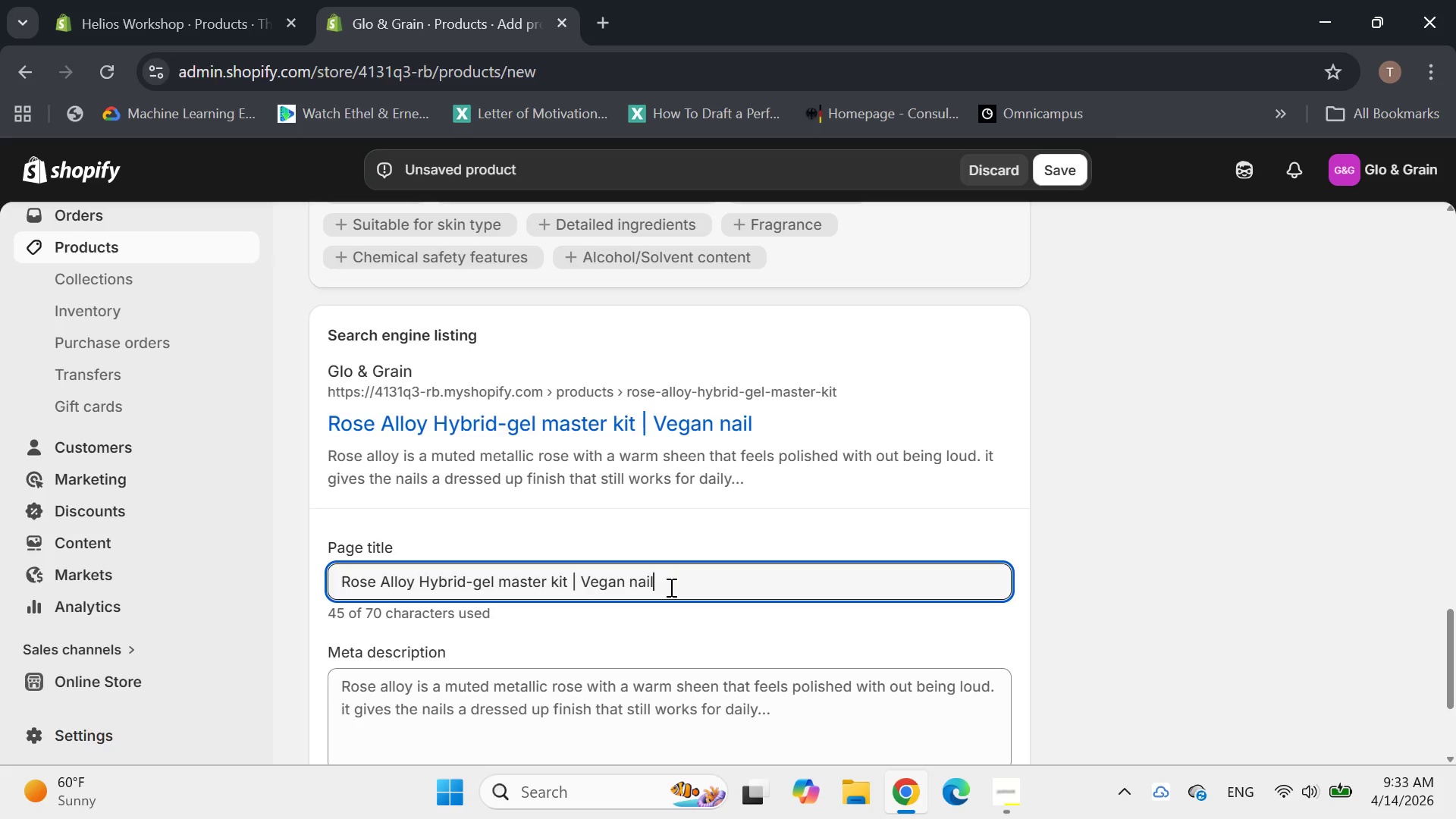 
type( st)
 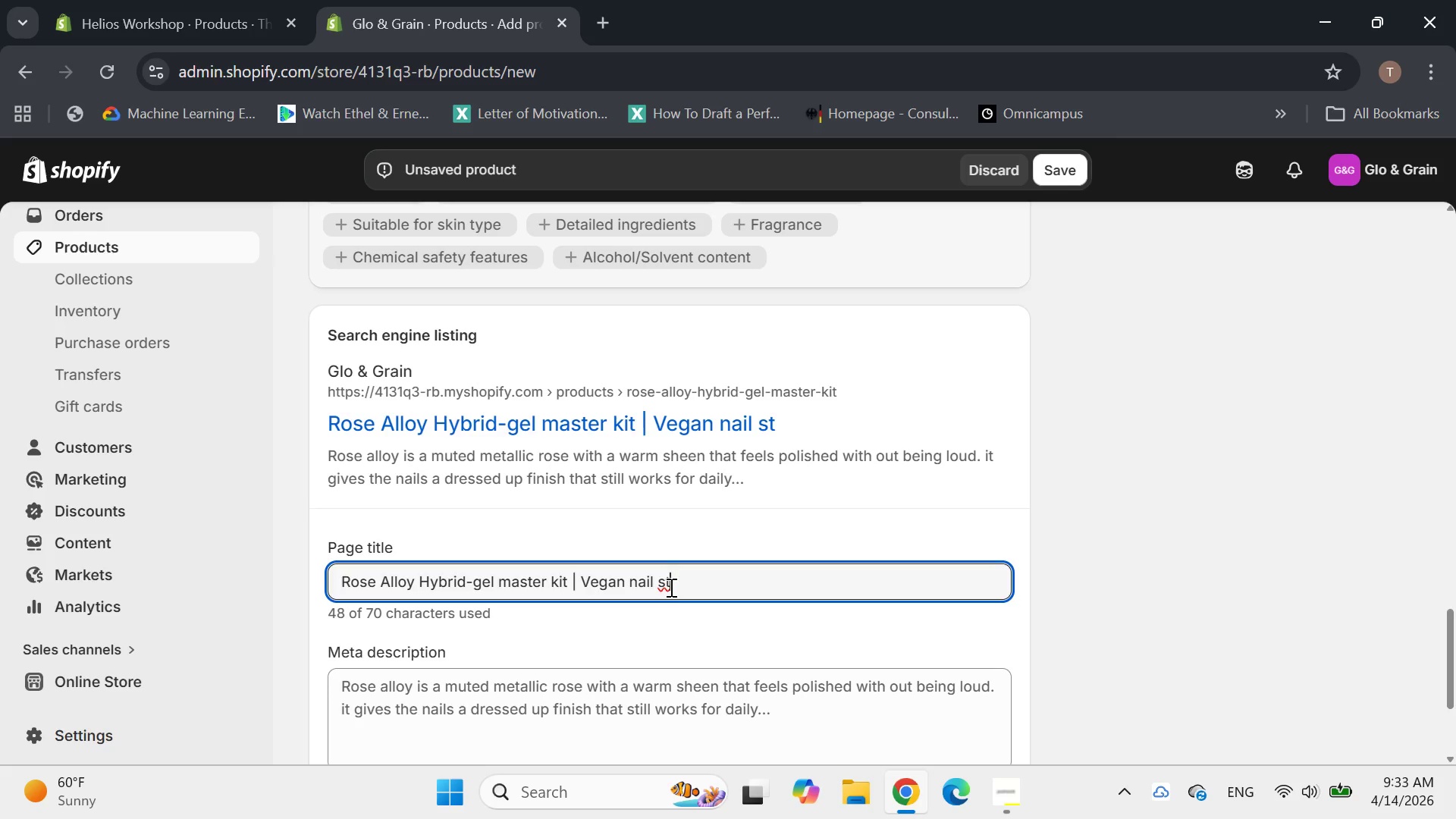 
type(rengh)
key(Backspace)
type(thnere)
key(Backspace)
key(Backspace)
key(Backspace)
key(Backspace)
type(ener Look)
 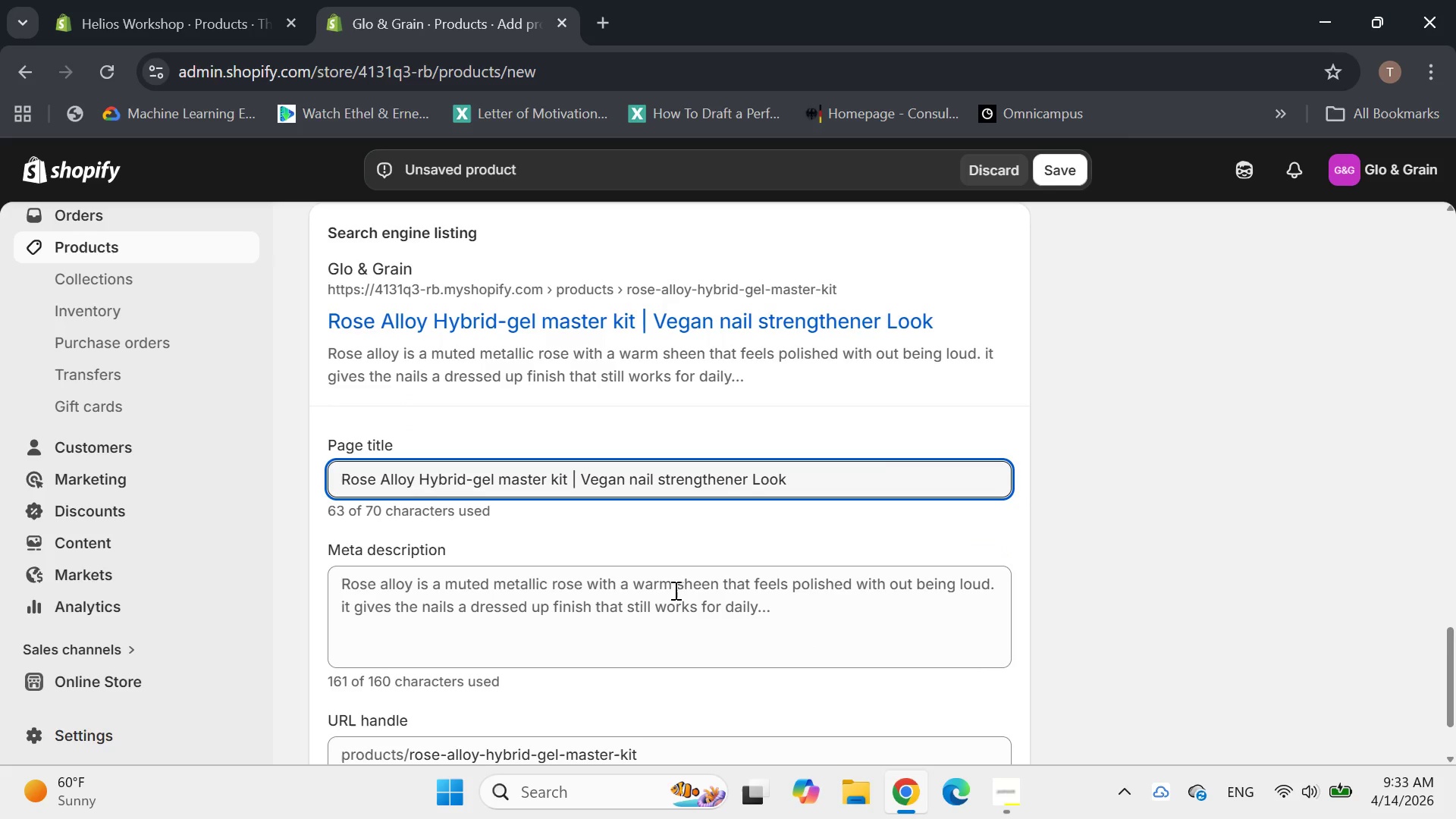 
left_click([623, 590])
 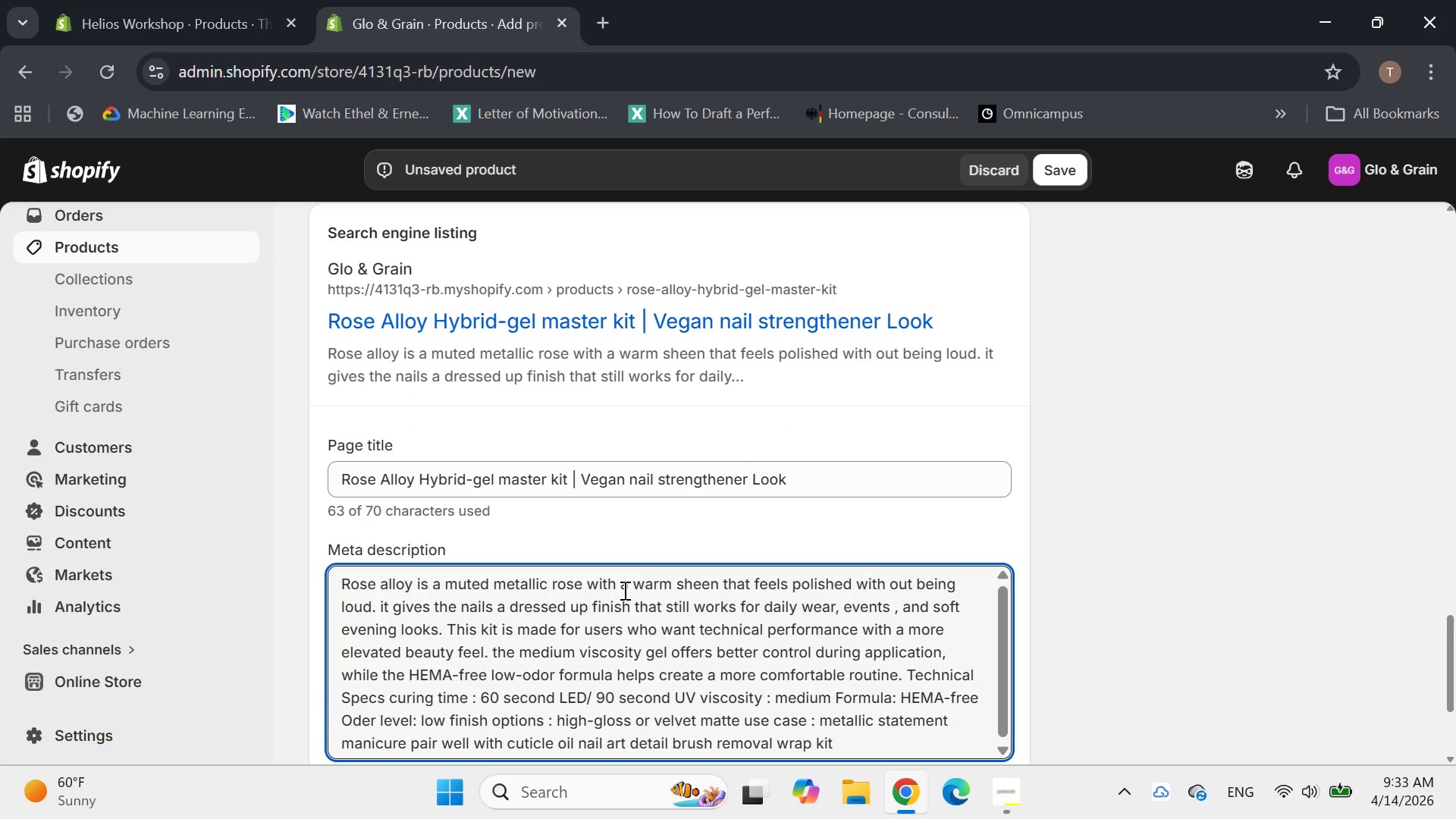 
key(Control+A)
 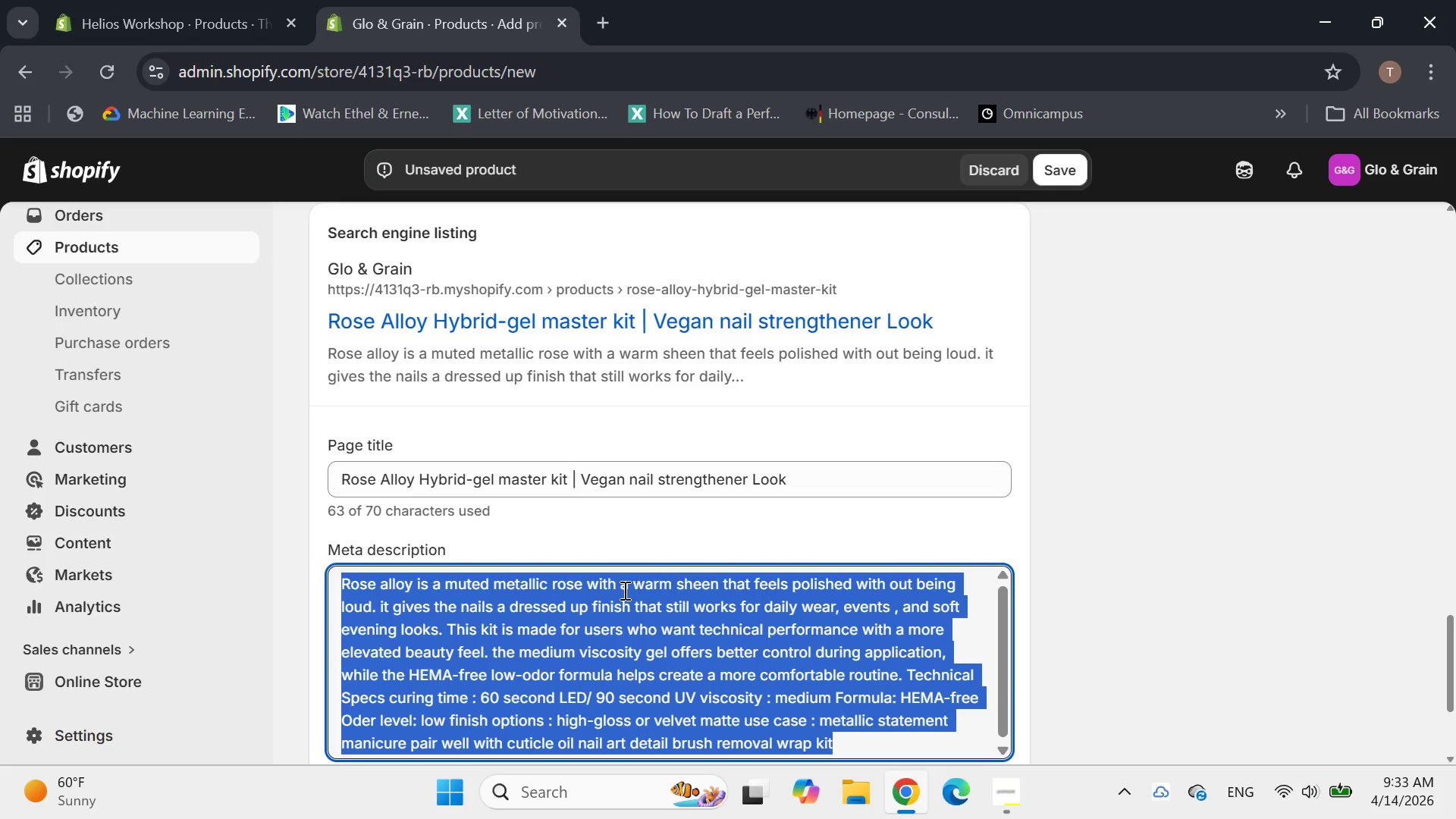 
key(Backspace)
 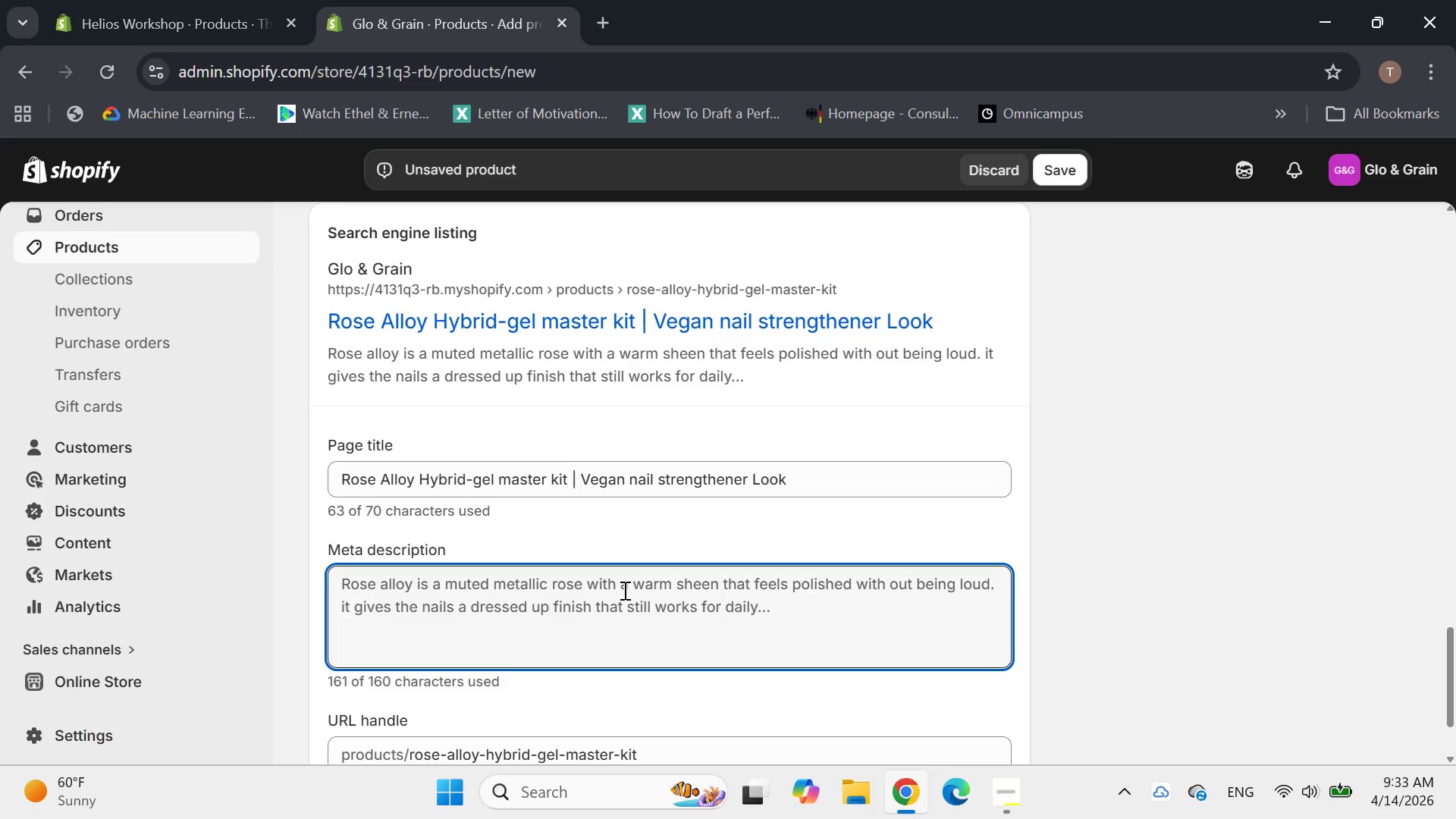 
type(m)
key(Backspace)
type(Muted metallic rose hybrid gel kit with low oder wear Hem)
key(Backspace)
key(Backspace)
type(EMA )
key(Backspace)
type(-)
 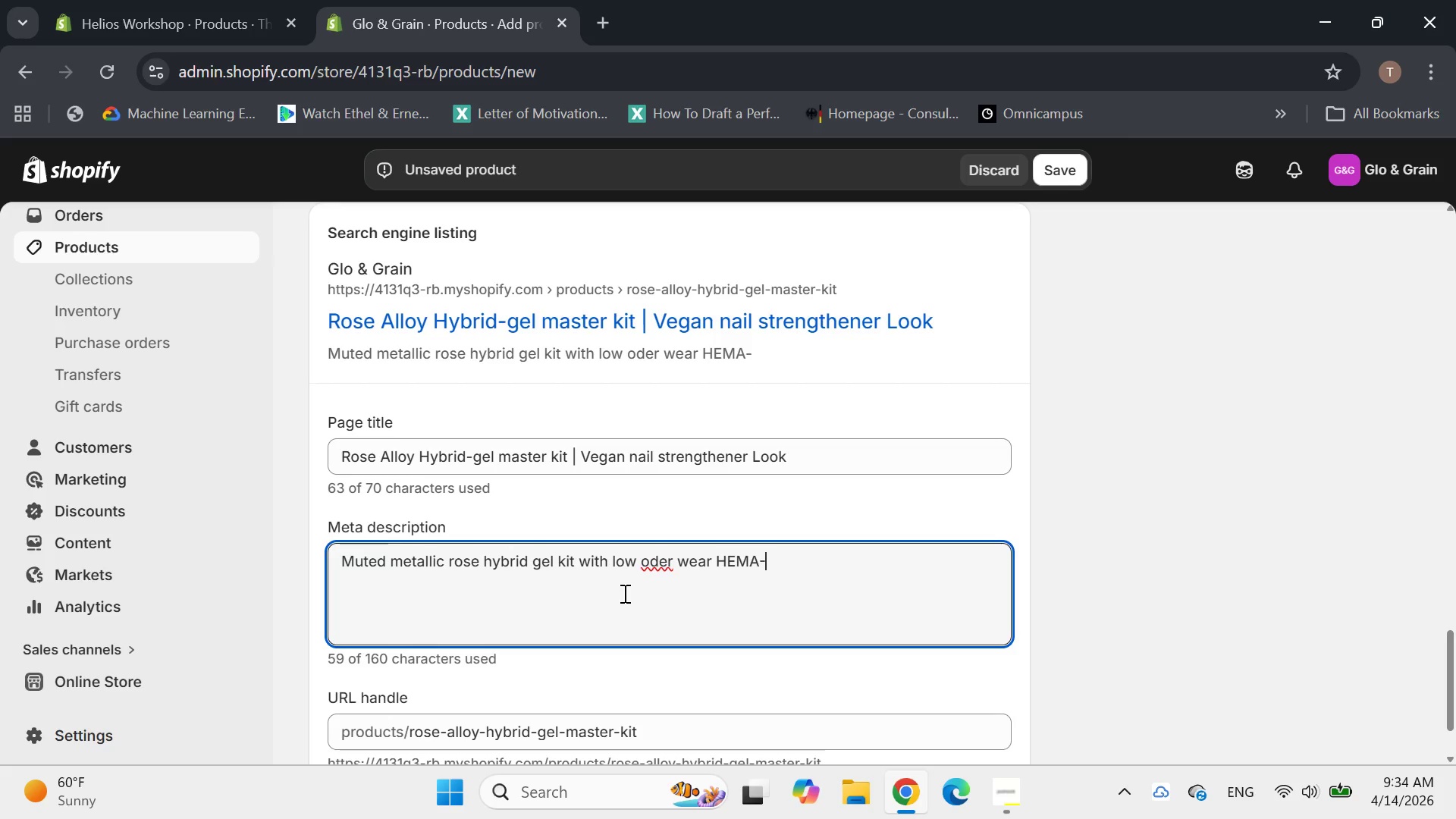 
left_click([669, 566])
 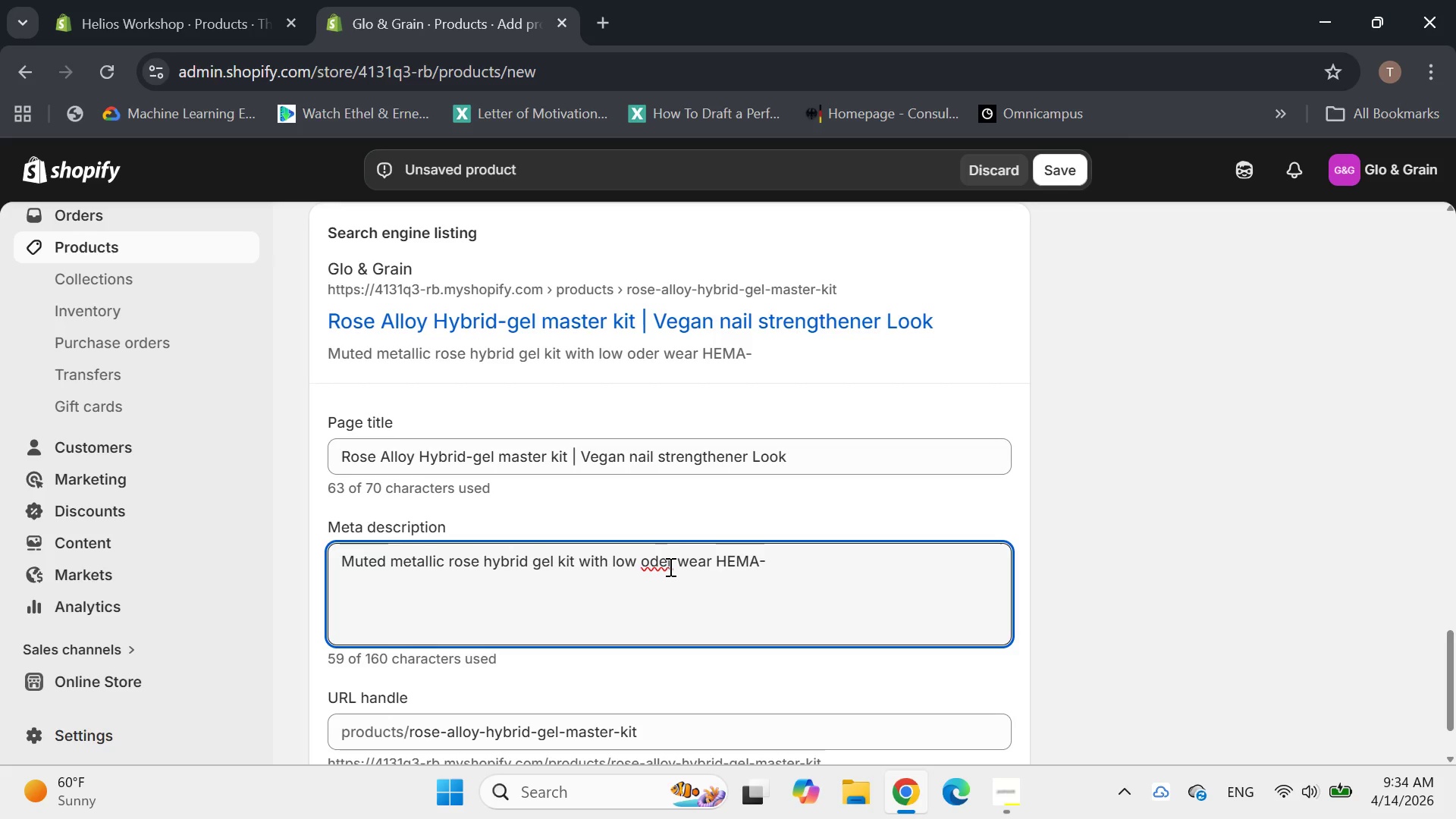 
key(Backspace)
 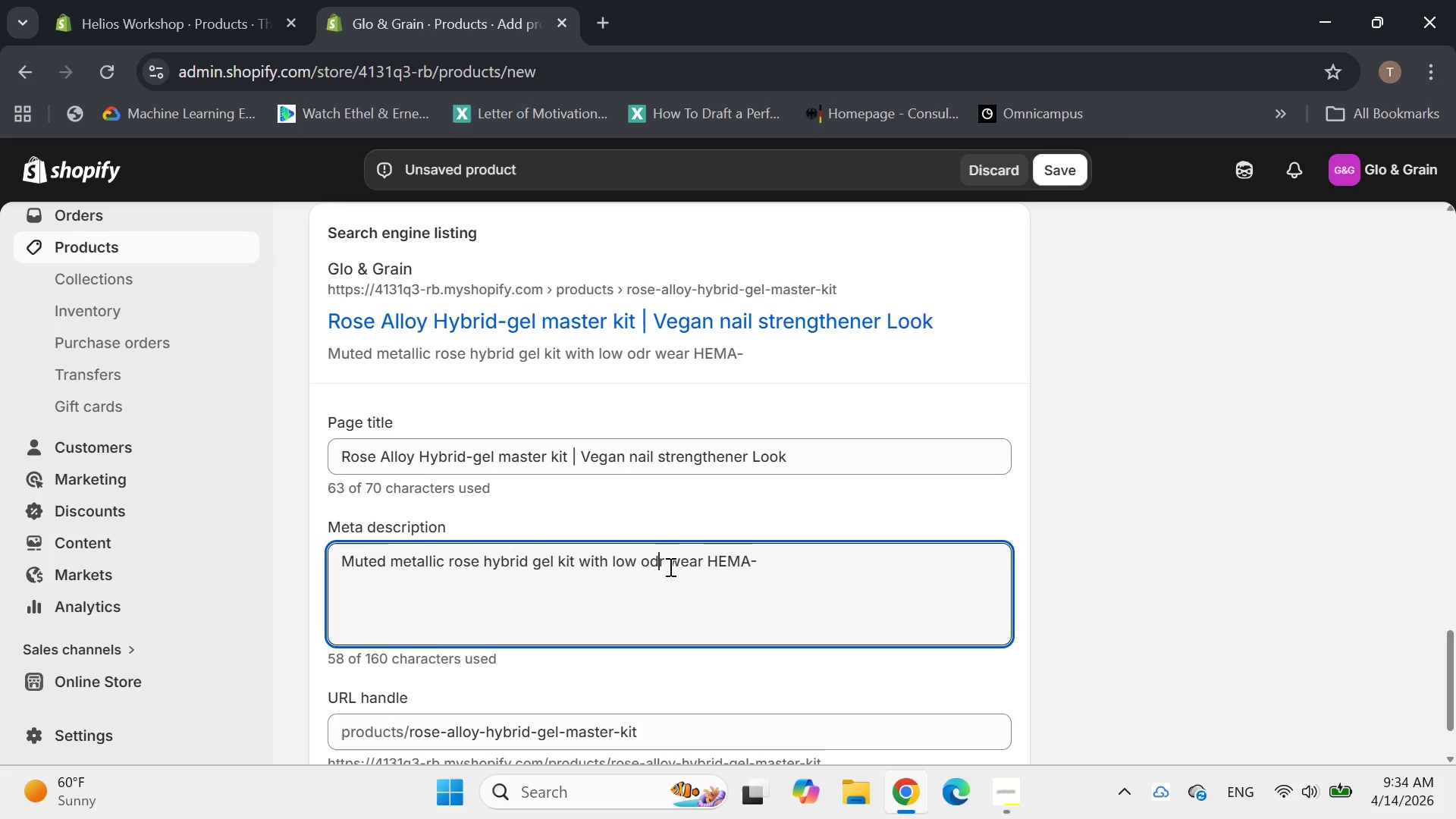 
key(O)
 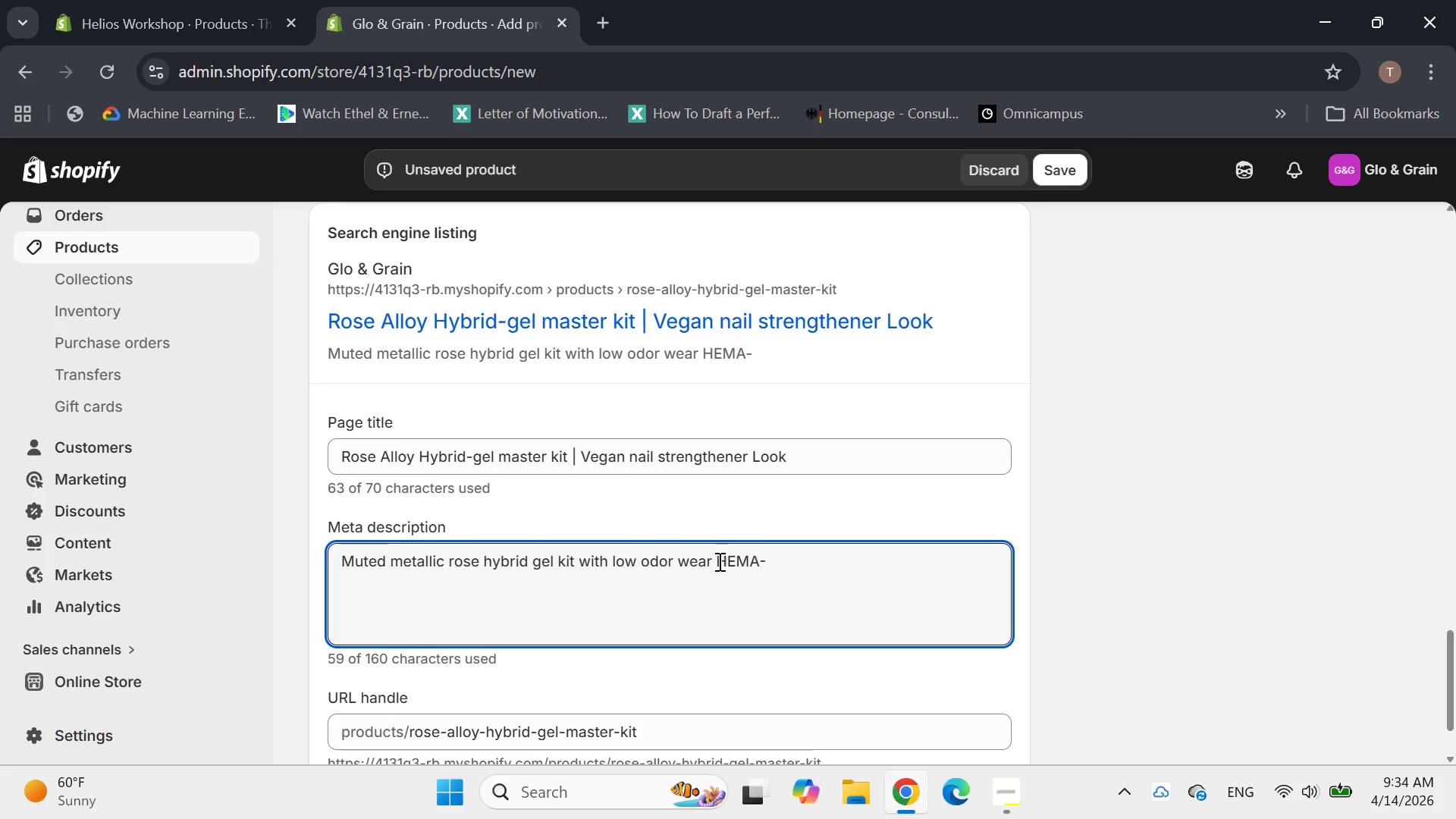 
left_click([714, 559])
 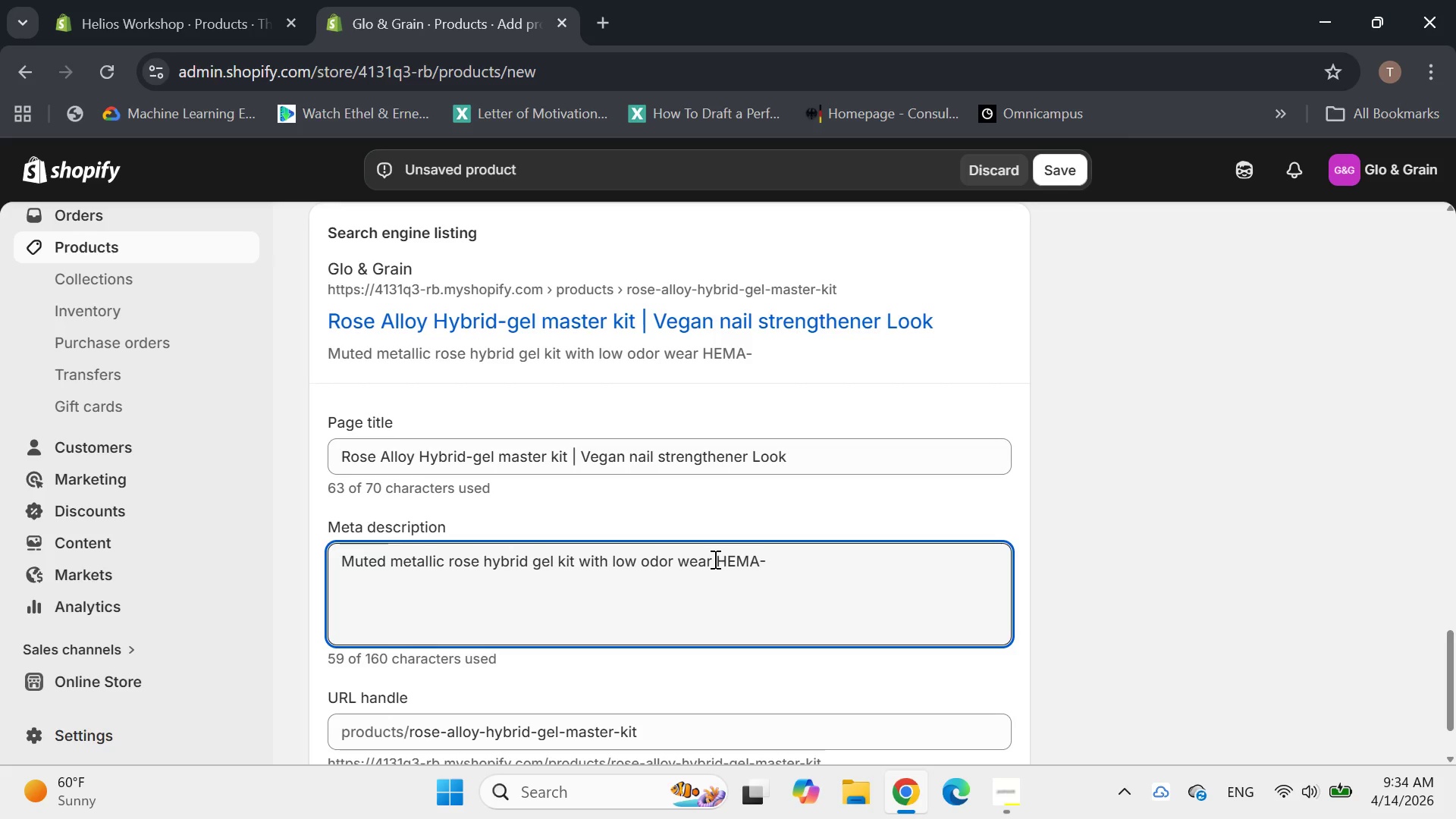 
key(Comma)
 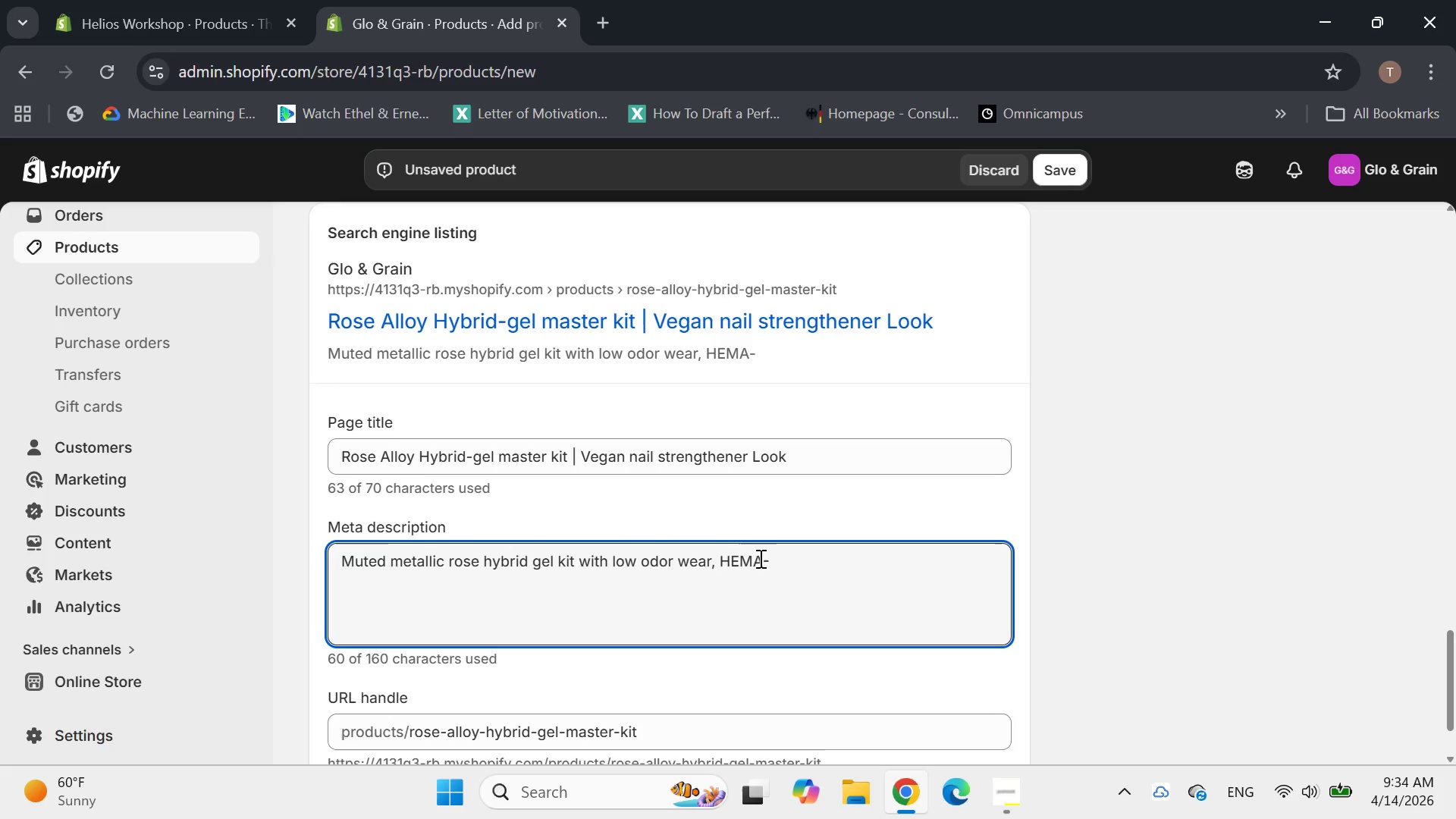 
left_click([769, 563])
 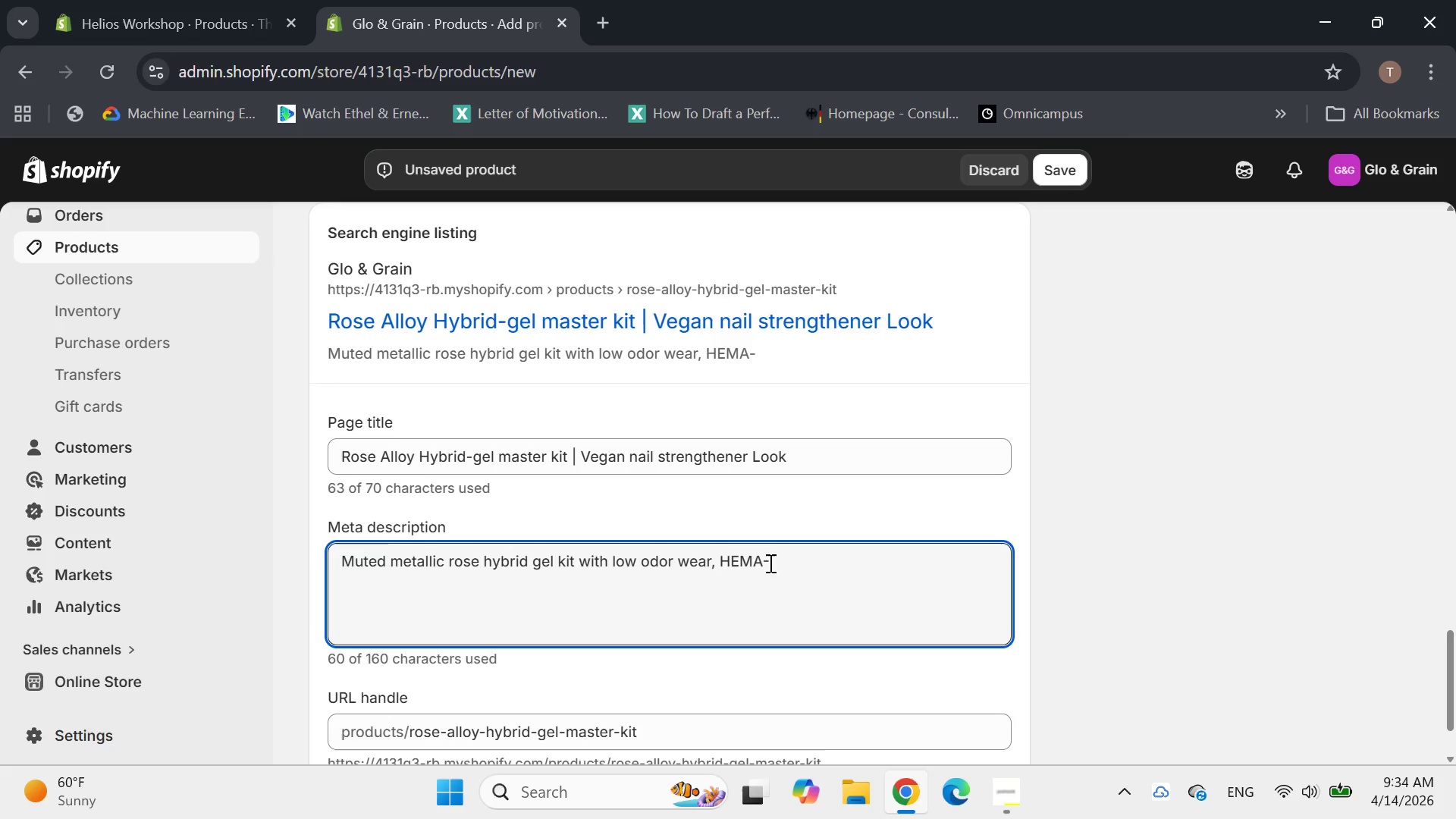 
type(free formula )
 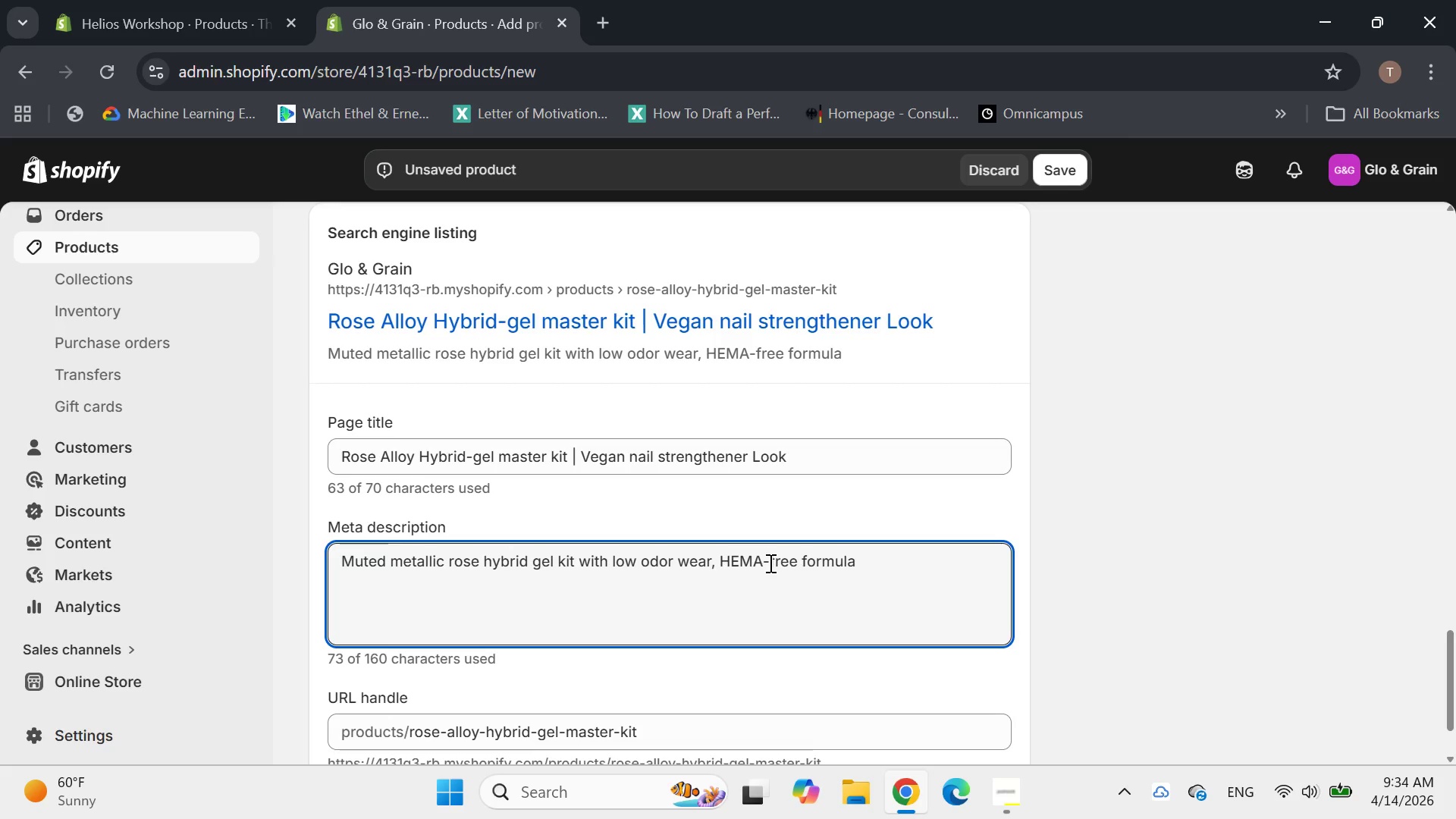 
type(and salon-style result at home)
 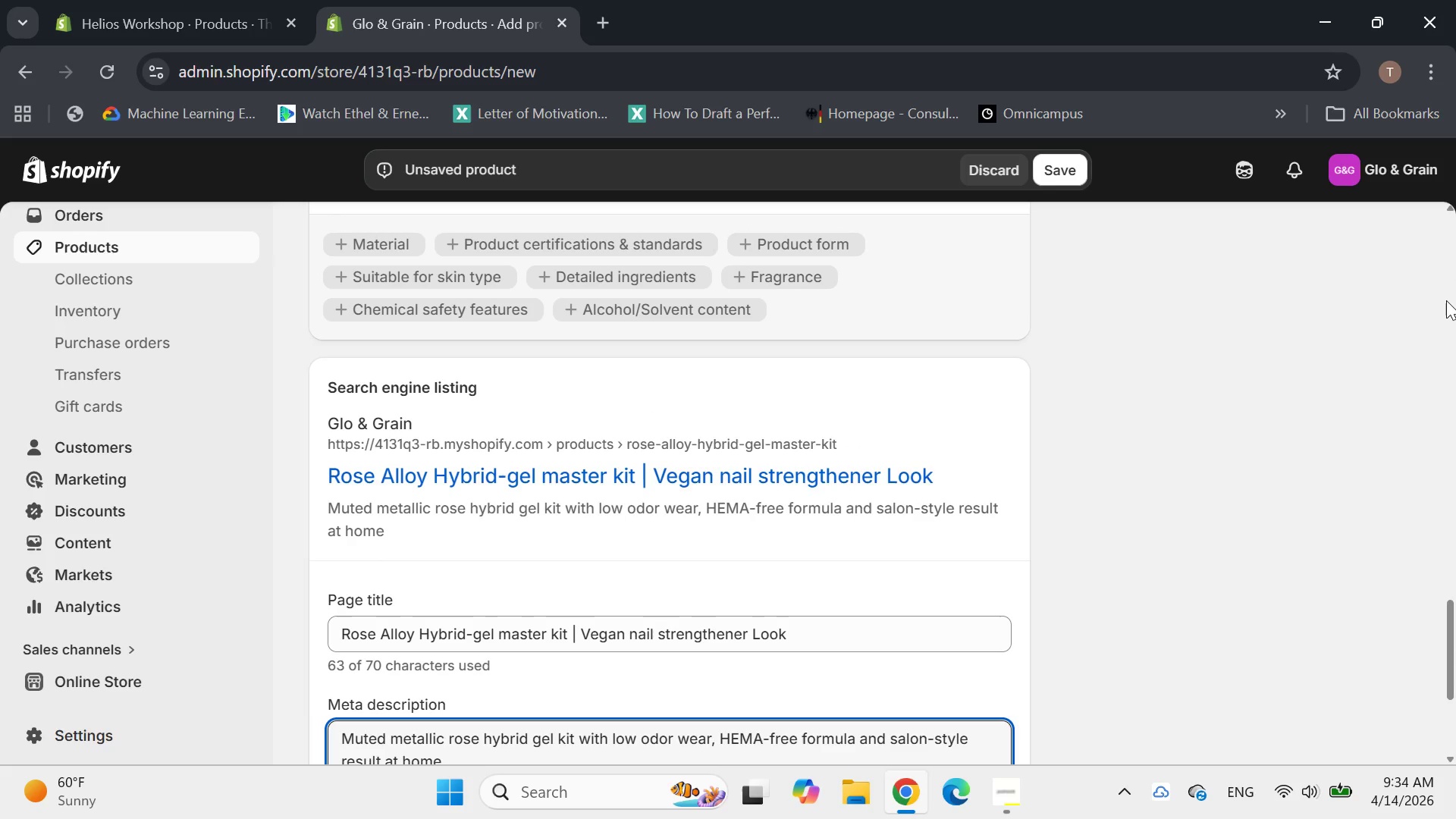 
wait(14.08)
 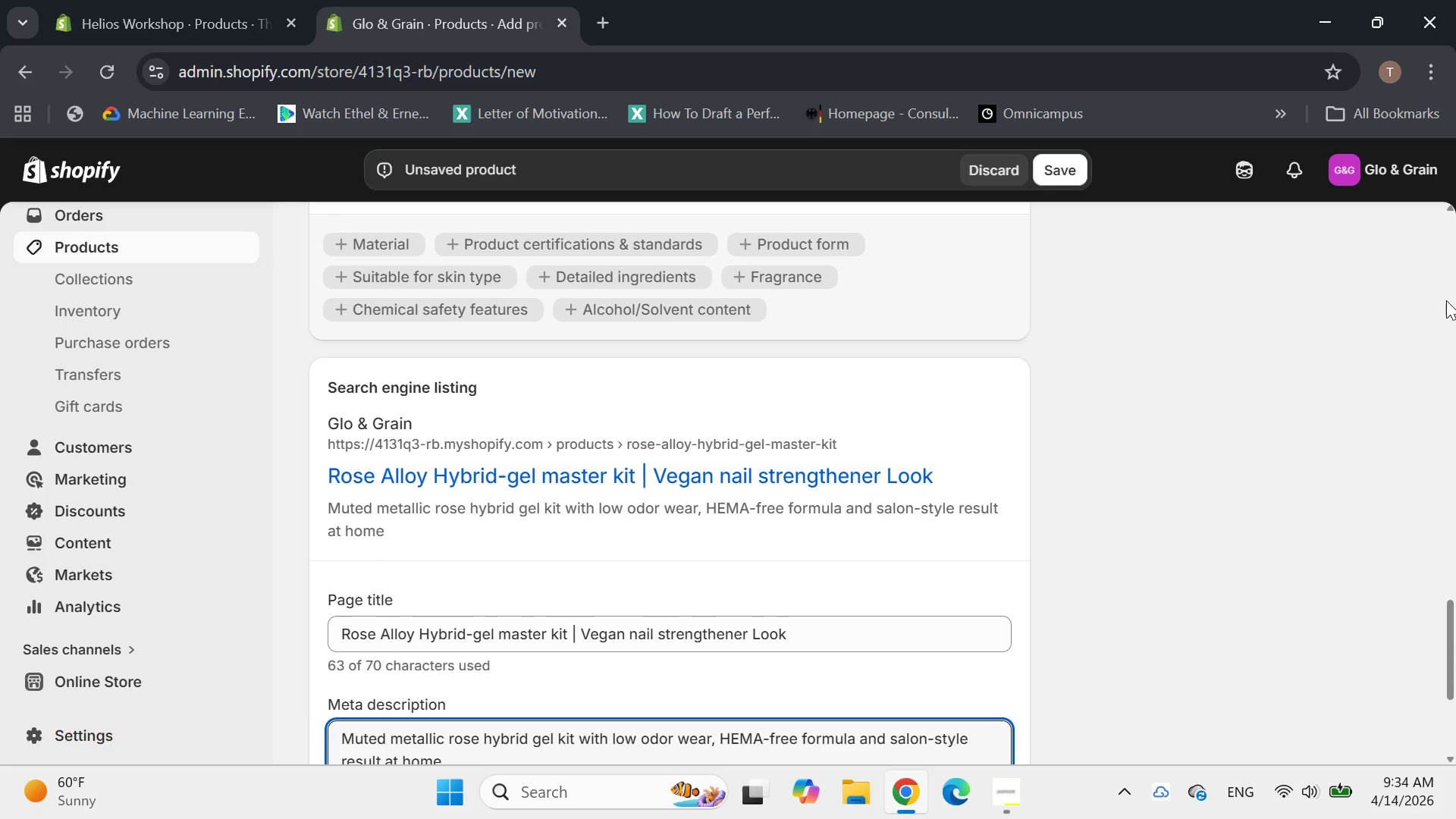 
mouse_move([991, 427])
 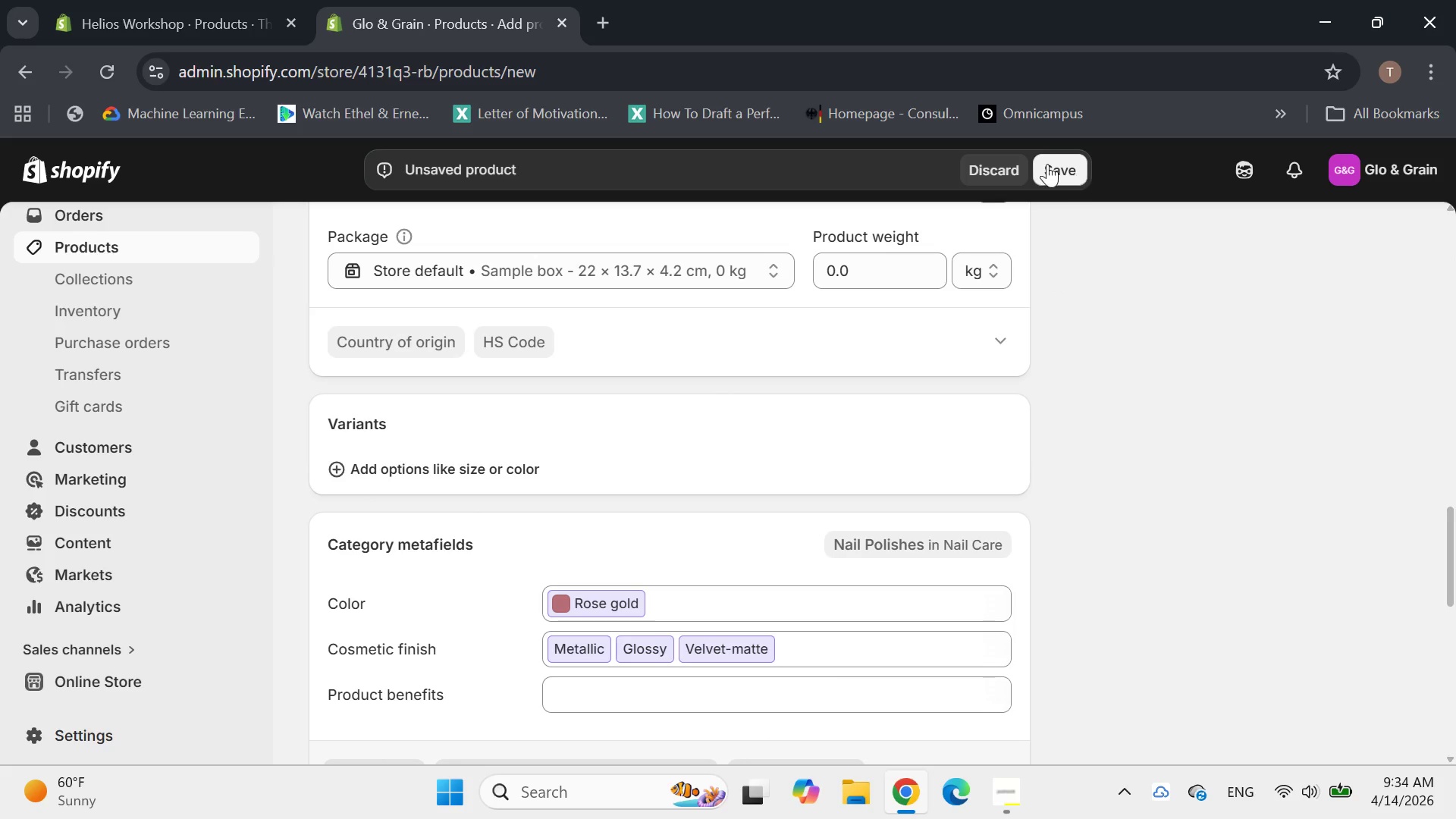 
left_click([1047, 164])
 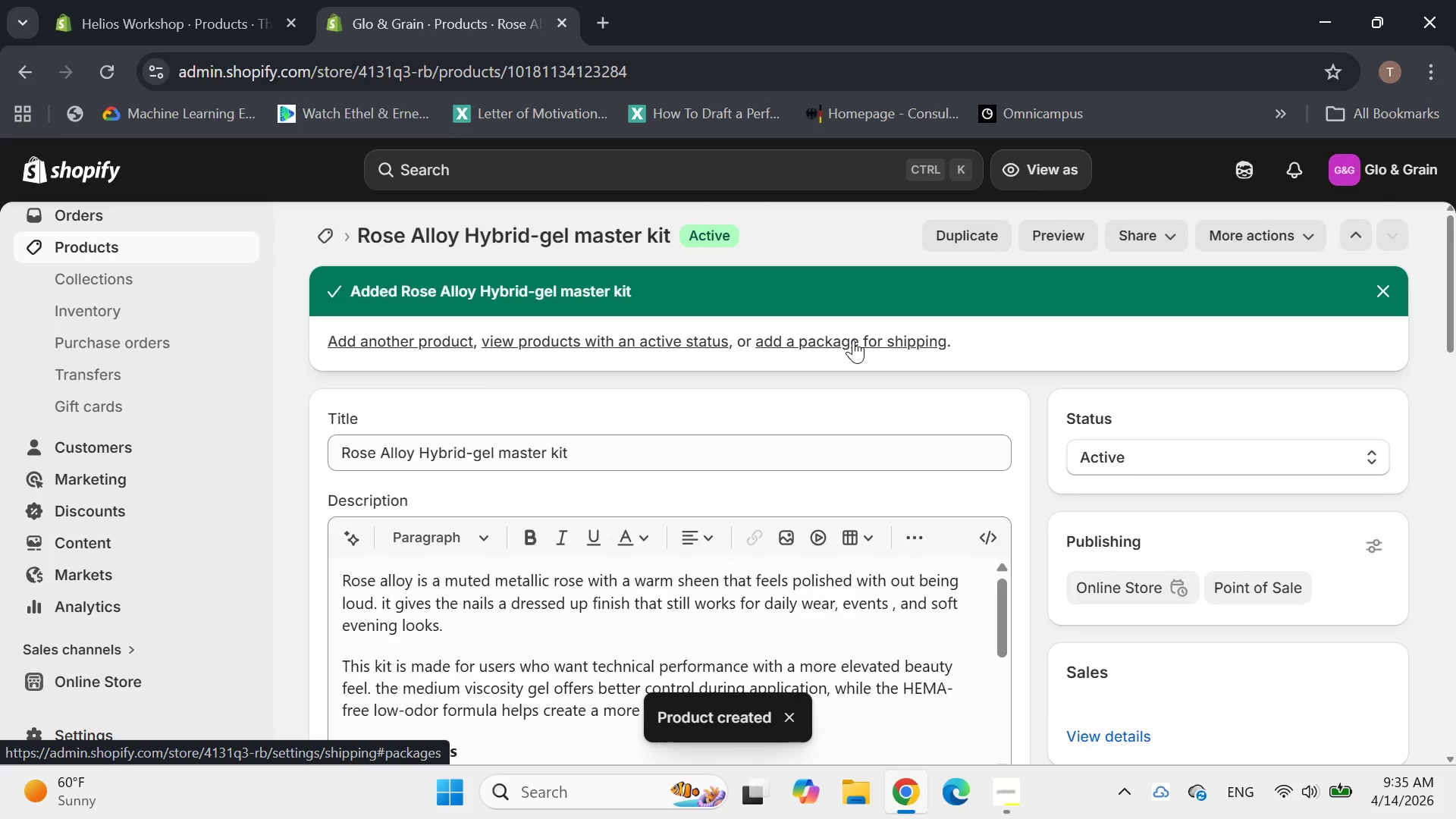 
wait(13.24)
 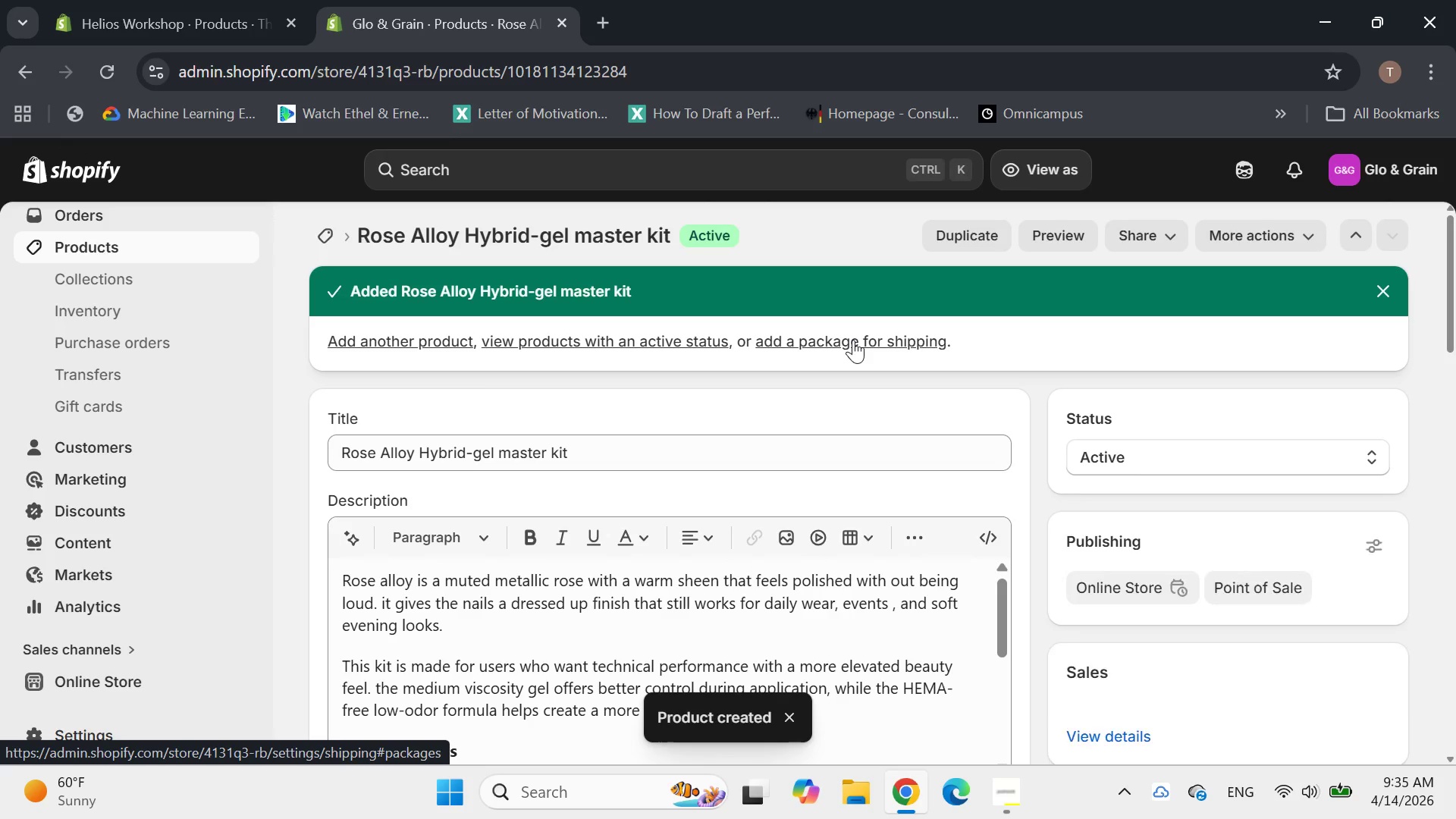 
left_click([1082, 485])
 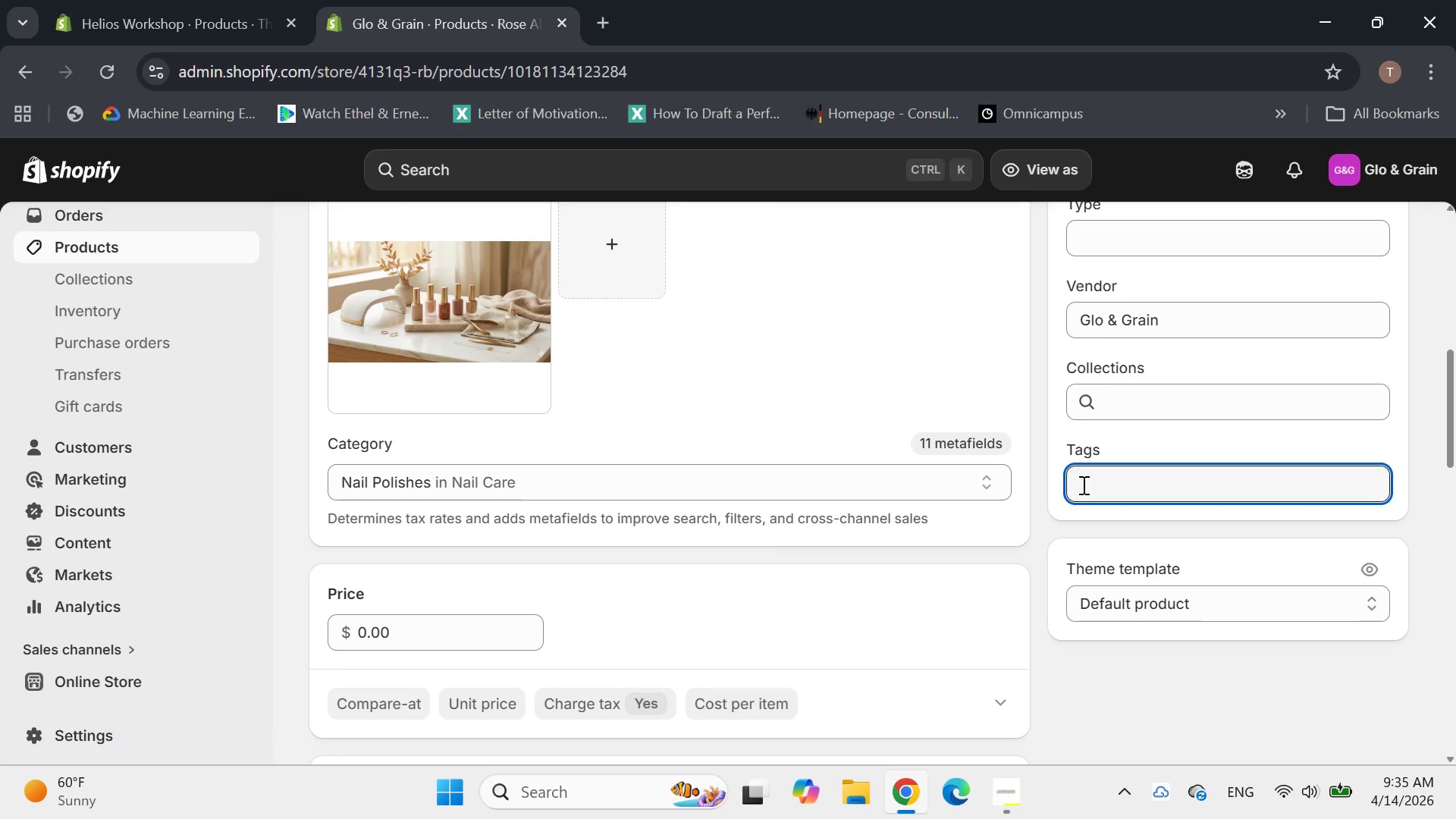 
type(hybrid-gel, ema-free, lowo)
key(Backspace)
type(-odor, salon-gread)
key(Backspace)
key(Backspace)
key(Backspace)
type(ade, diy-manuci)
key(Backspace)
type(ure,)
key(Backspace)
key(Backspace)
type( )
key(Backspace)
key(Backspace)
key(Backspace)
key(Backspace)
key(Backspace)
type(icure, vegan frendly)
 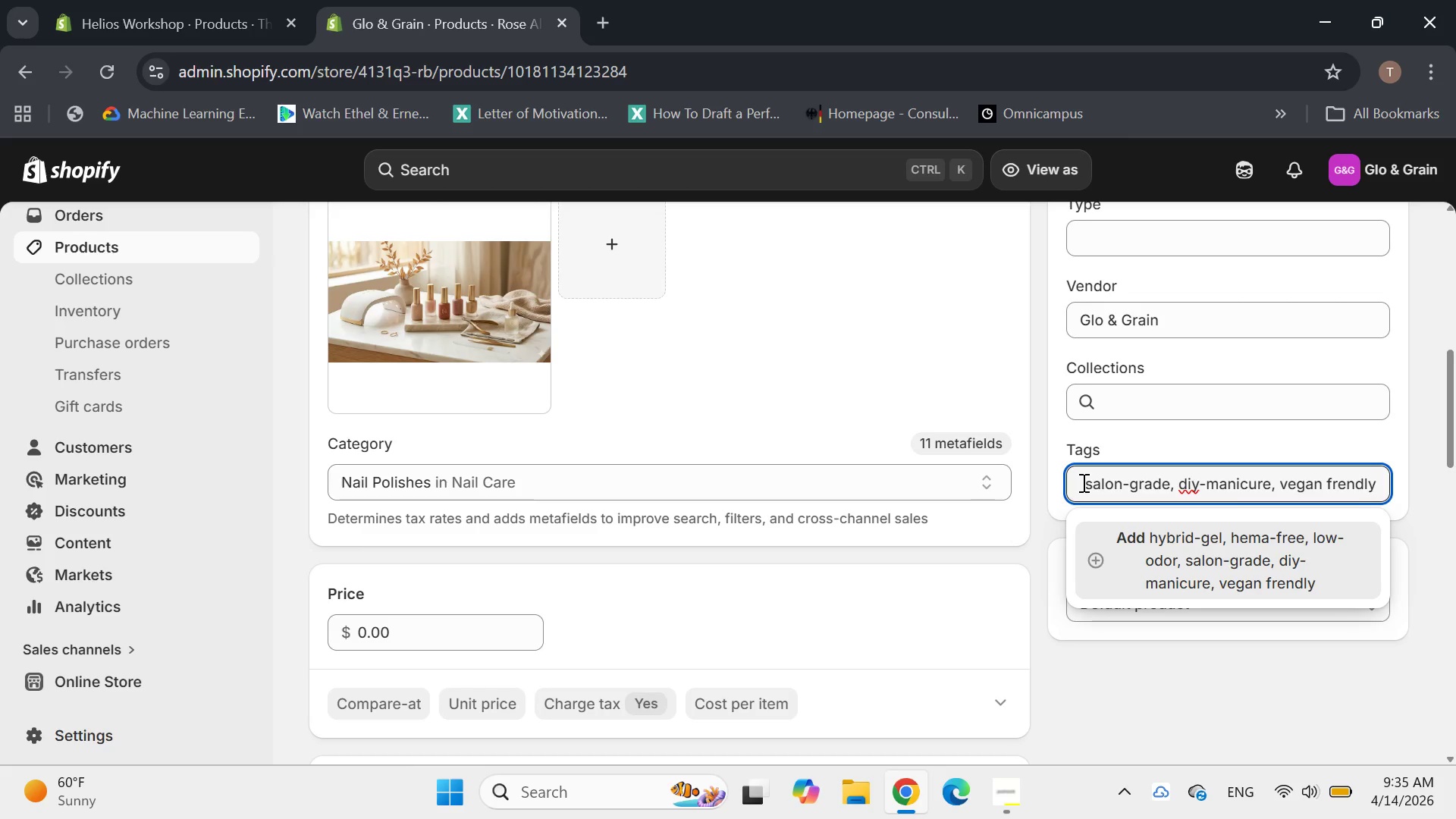 
key(ArrowLeft)
 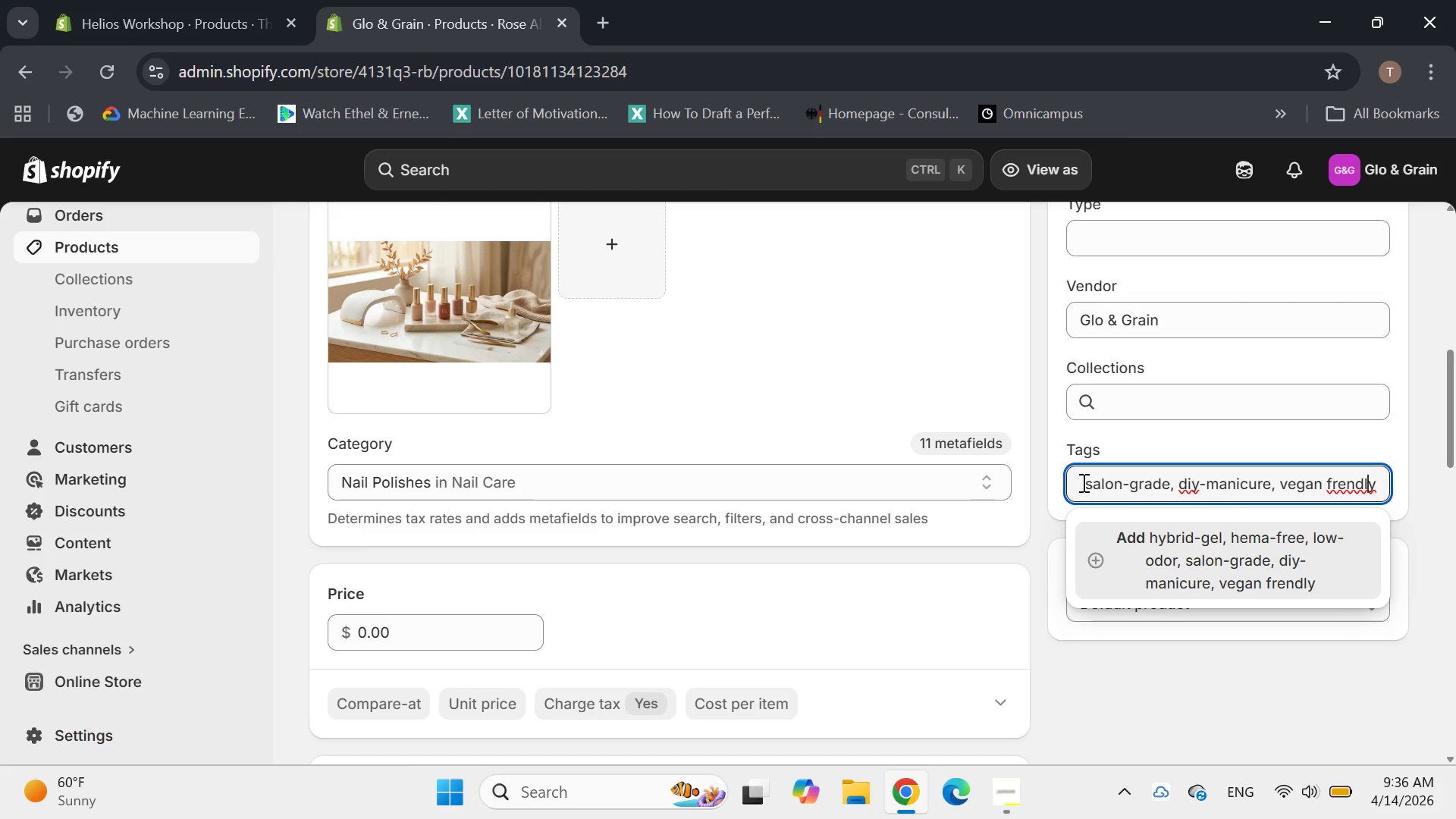 
key(ArrowLeft)
 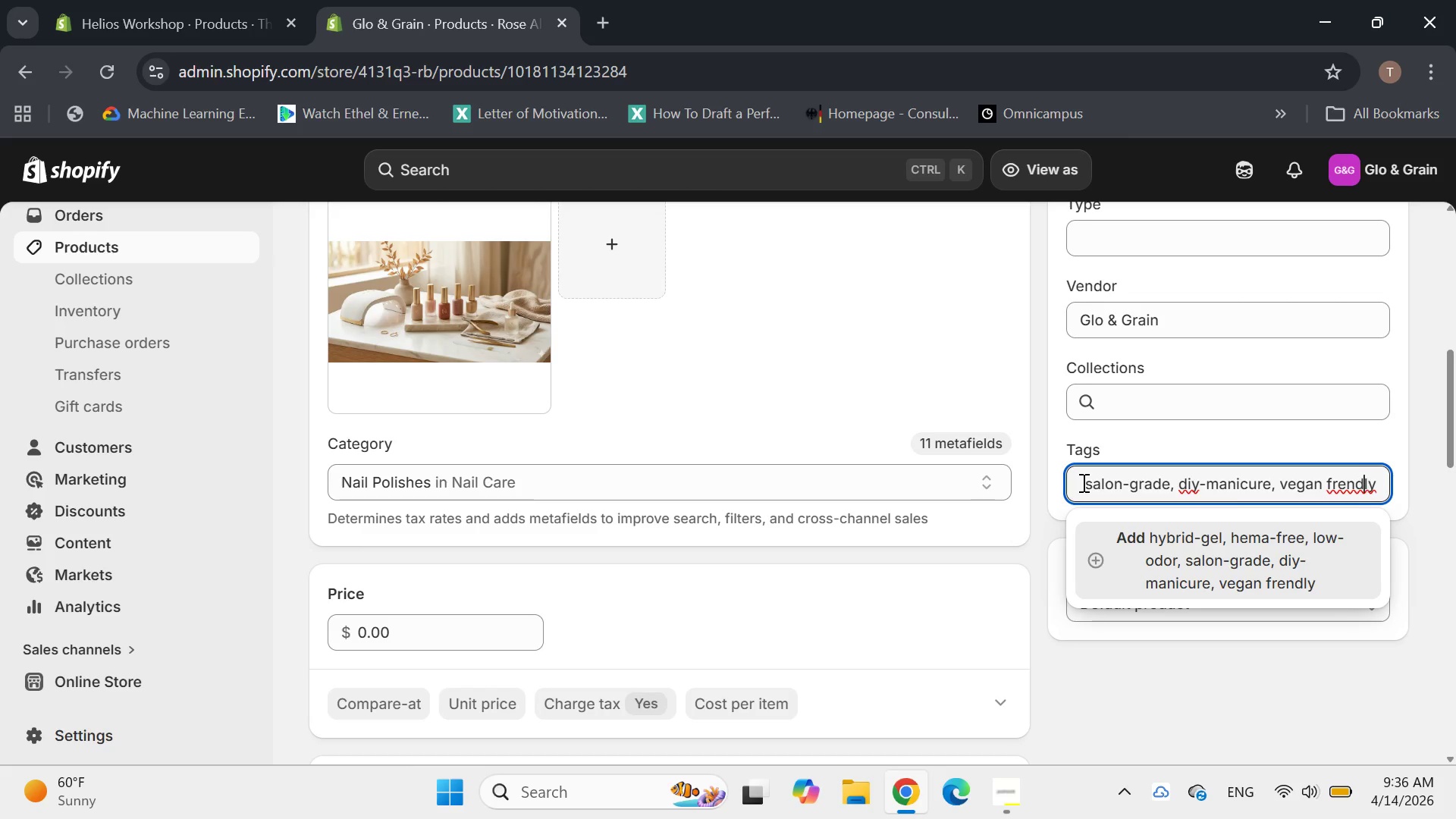 
key(ArrowLeft)
 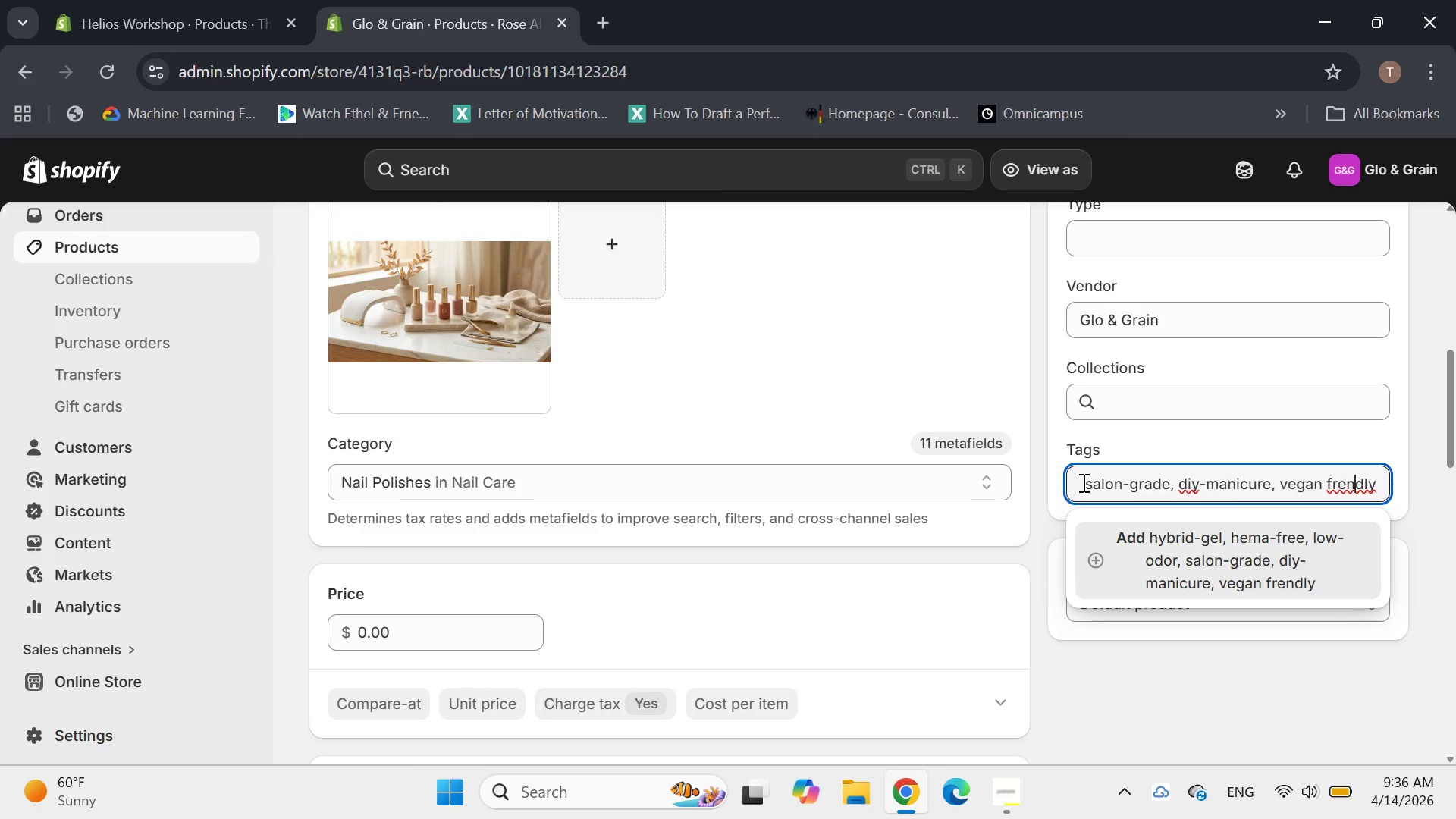 
key(ArrowLeft)
 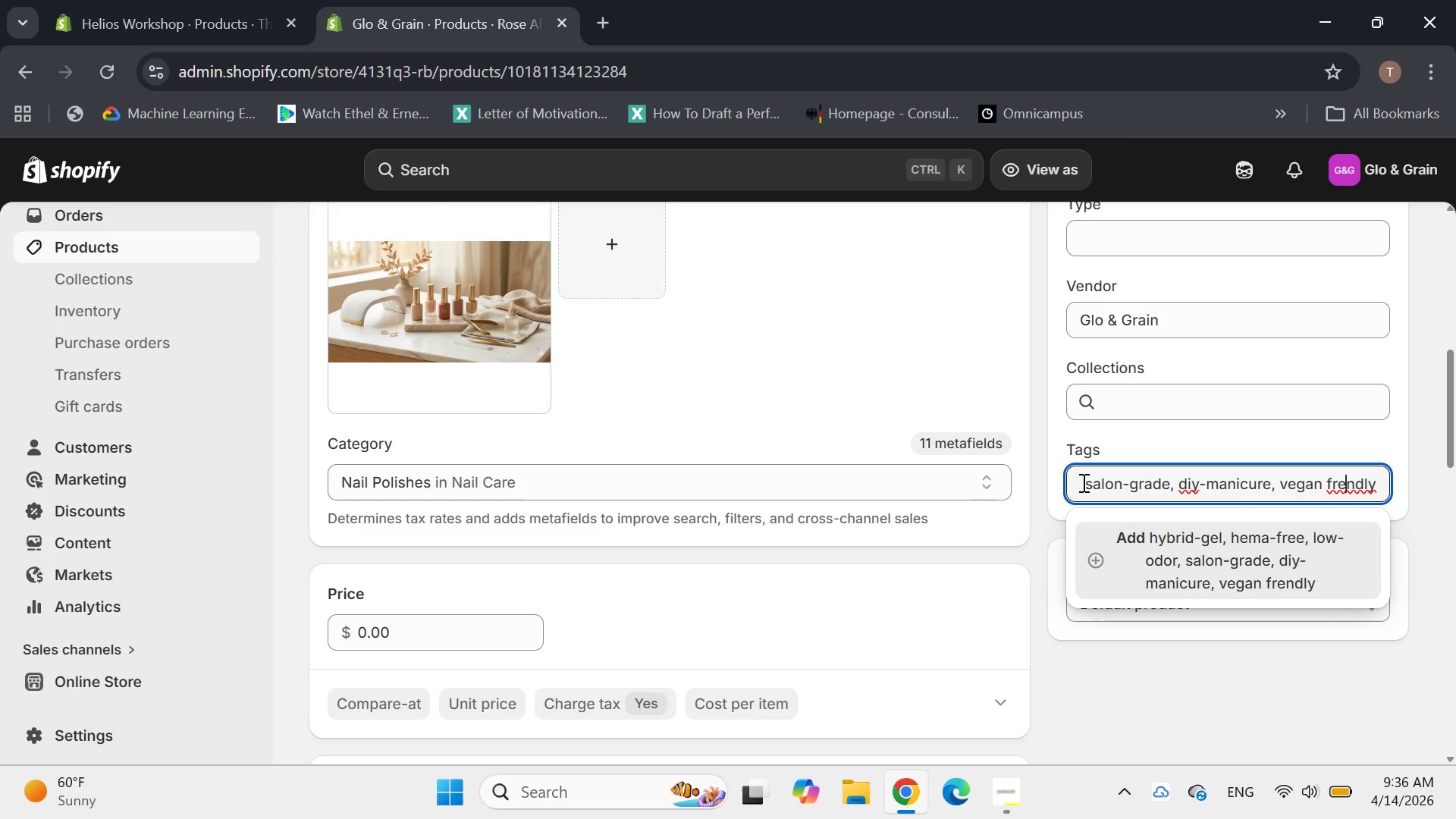 
key(ArrowLeft)
 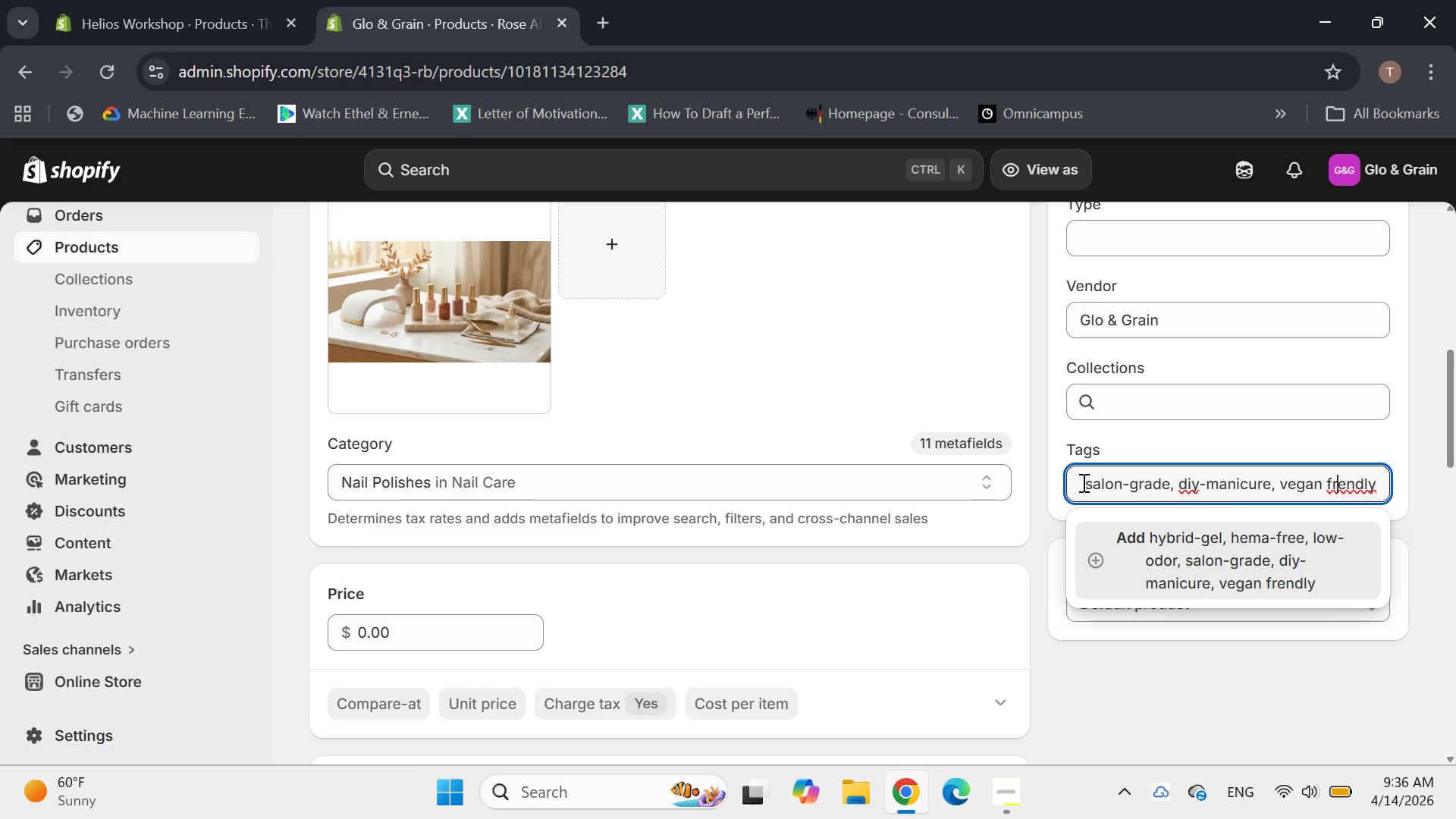 
key(ArrowLeft)
 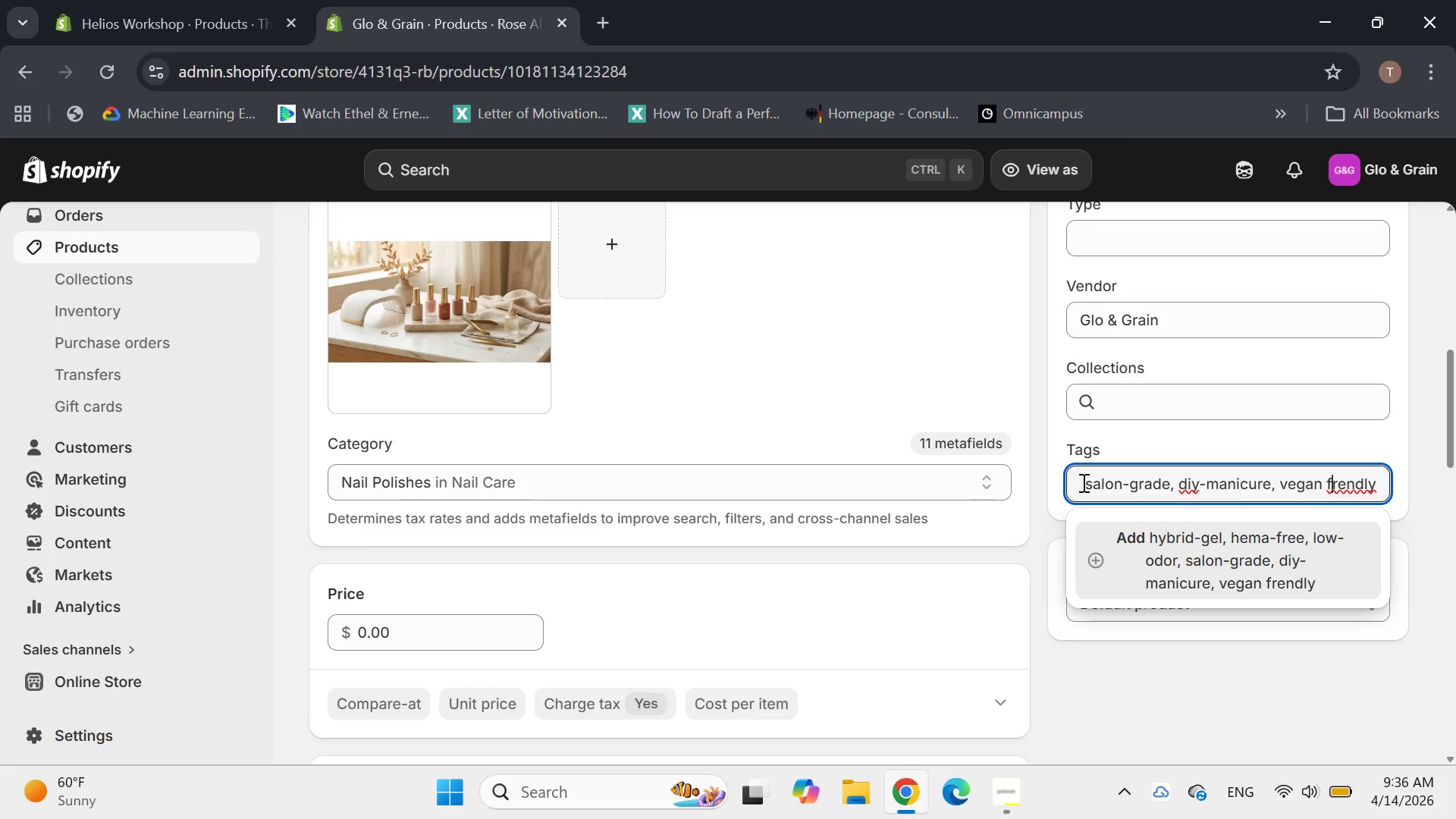 
key(ArrowLeft)
 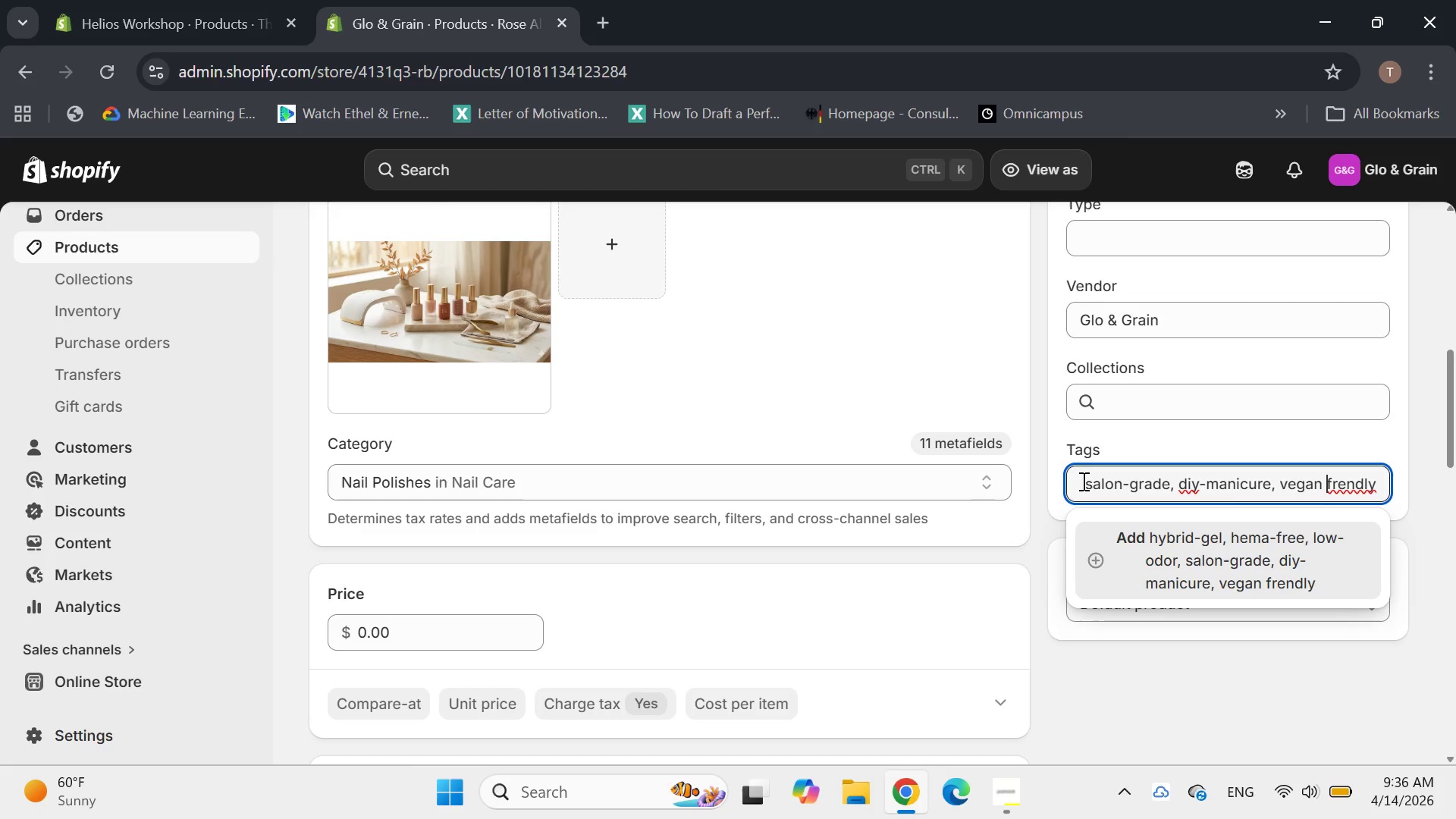 
key(Backspace)
 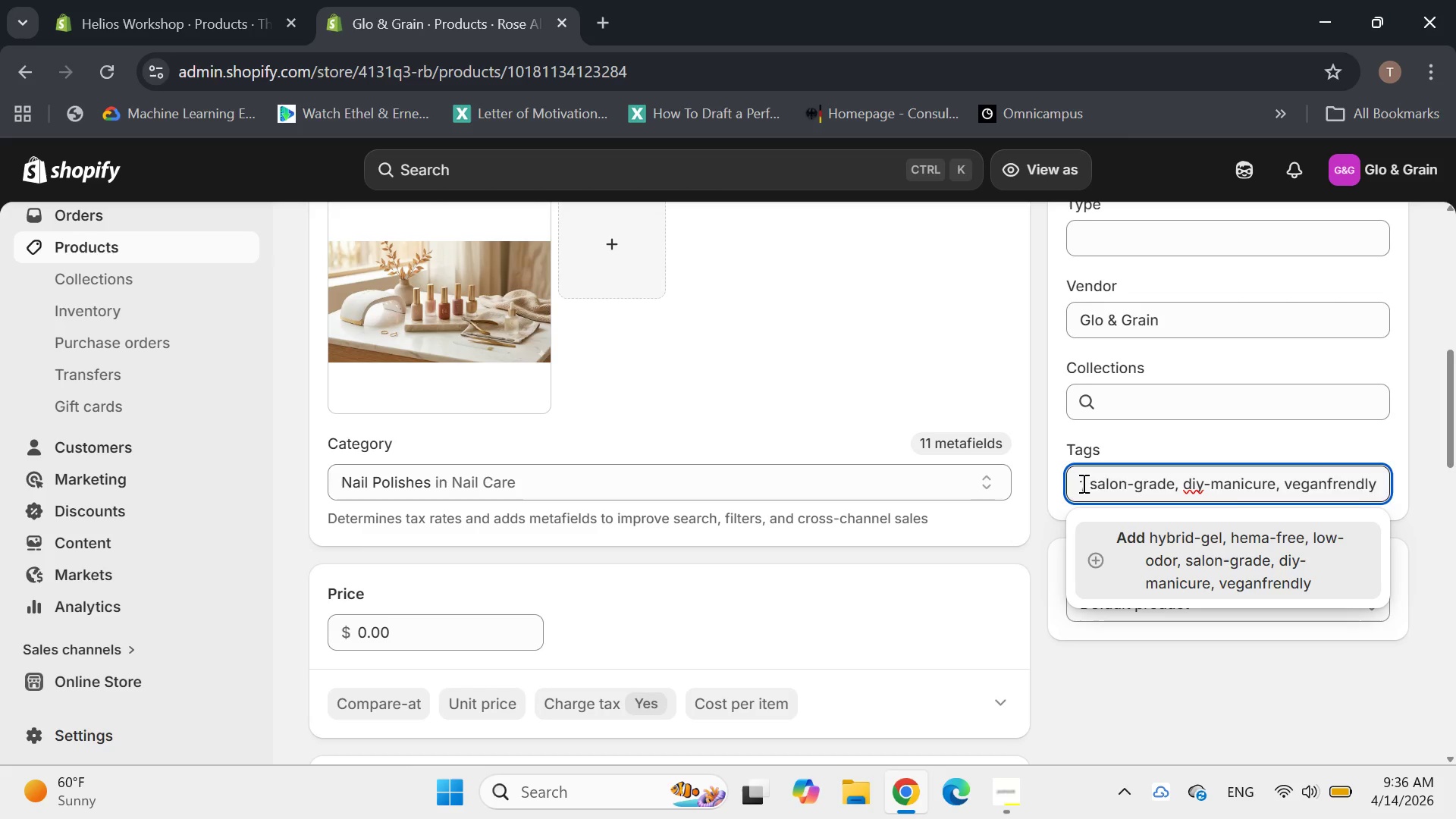 
key(Minus)
 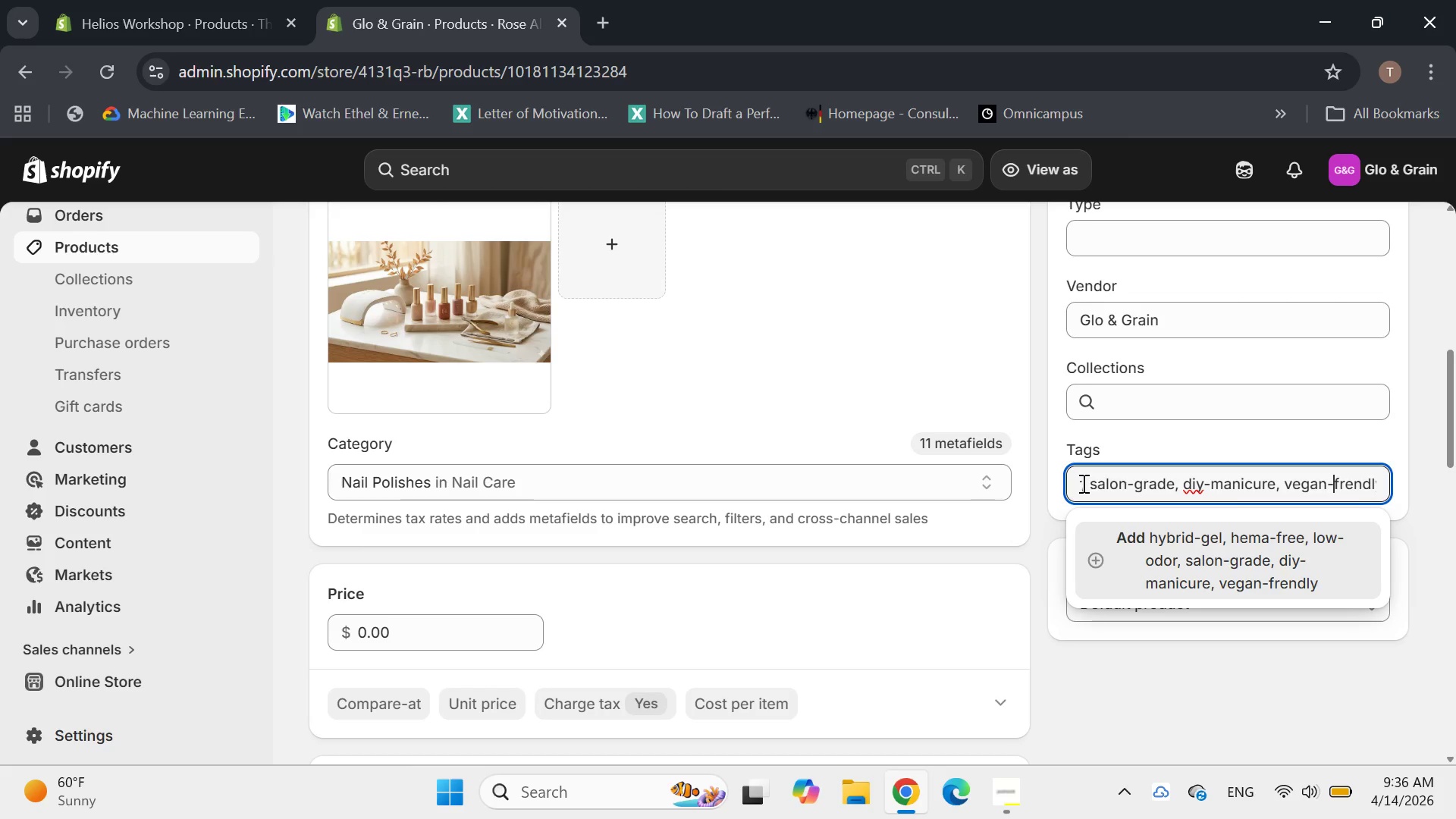 
key(ArrowRight)
 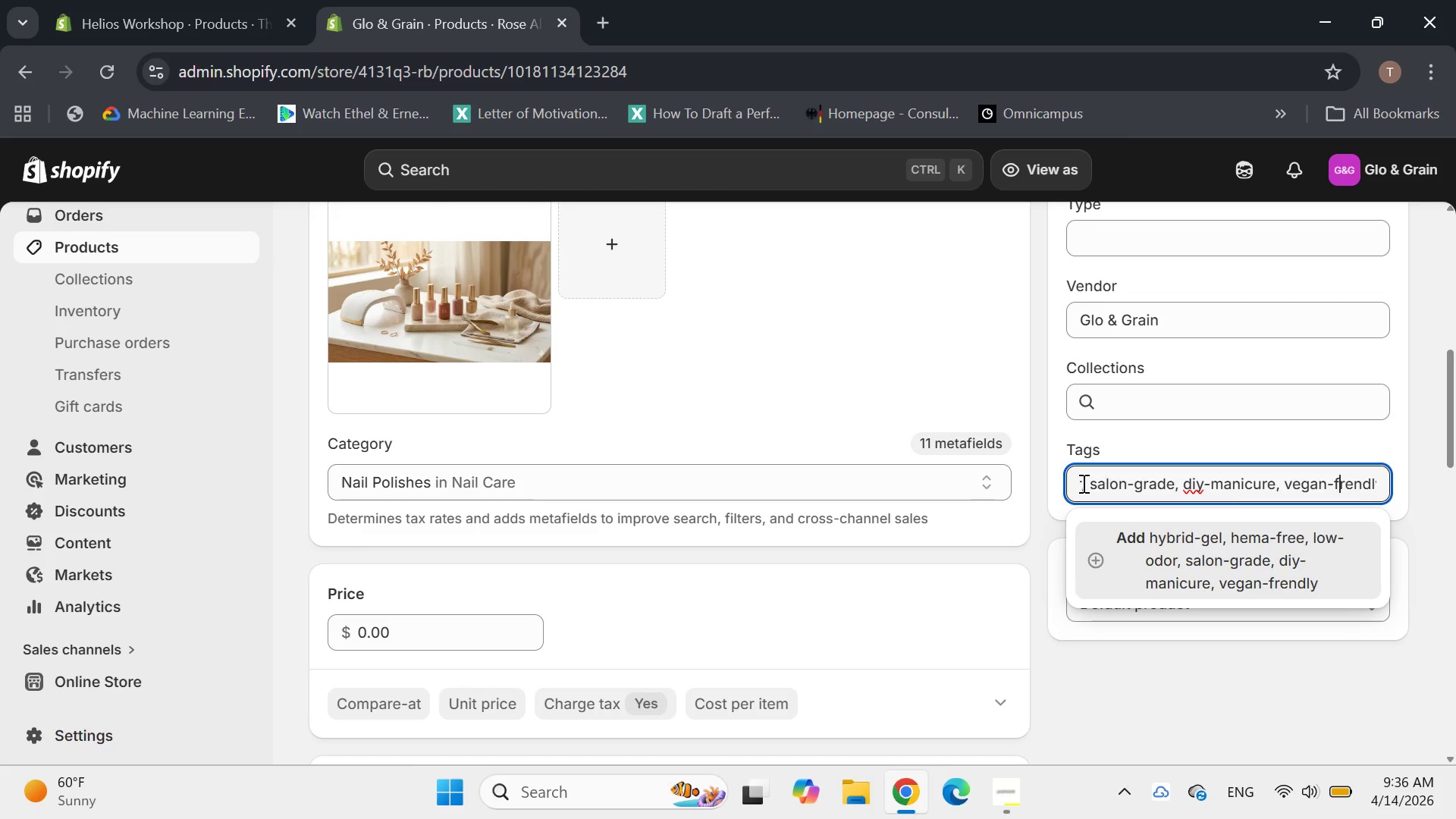 
hold_key(key=ArrowRight, duration=0.86)
 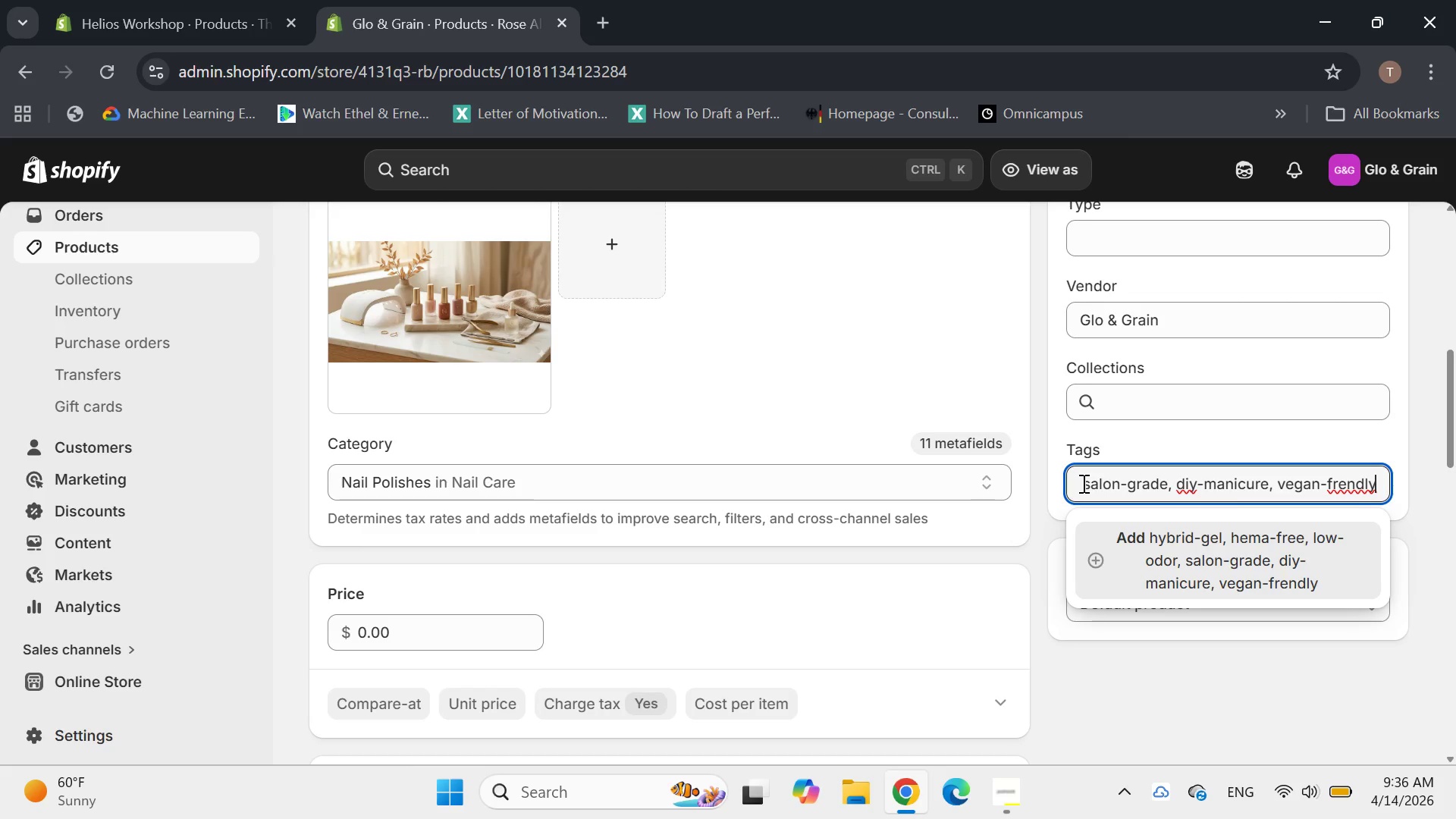 
type(,  lexur)
key(Backspace)
key(Backspace)
key(Backspace)
key(Backspace)
type(uxury nail)
 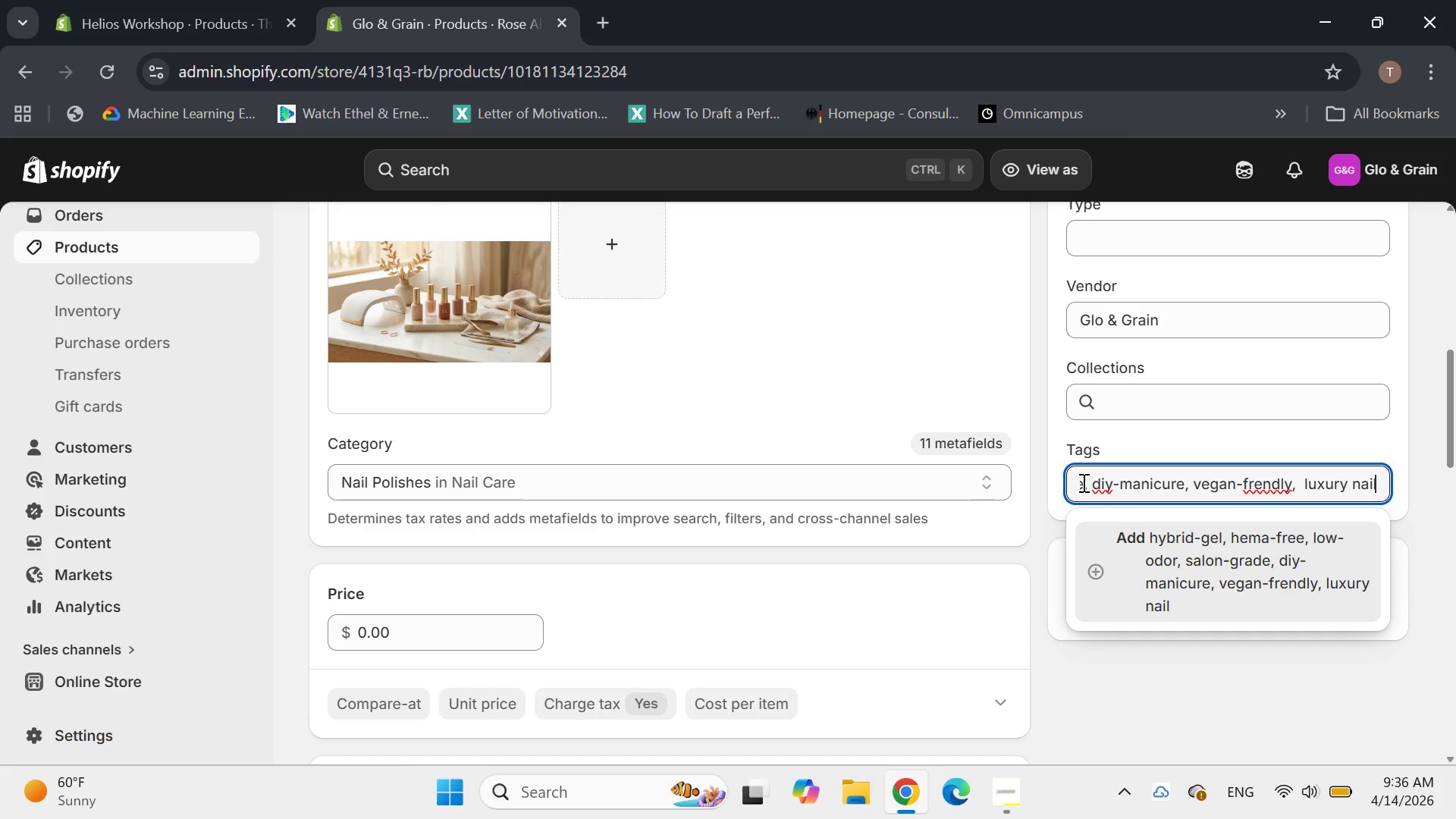 
key(Backspace)
 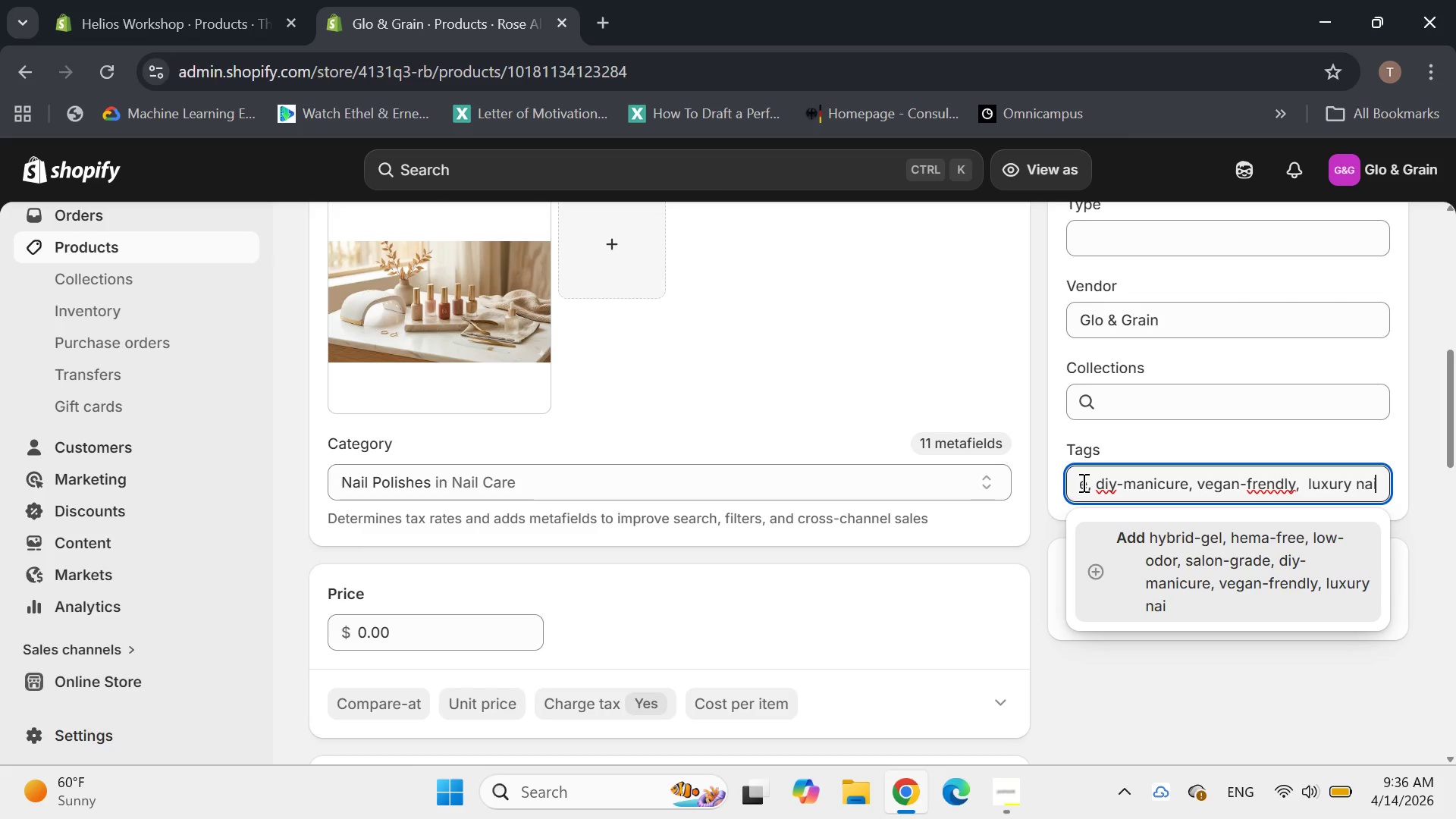 
key(Backspace)
 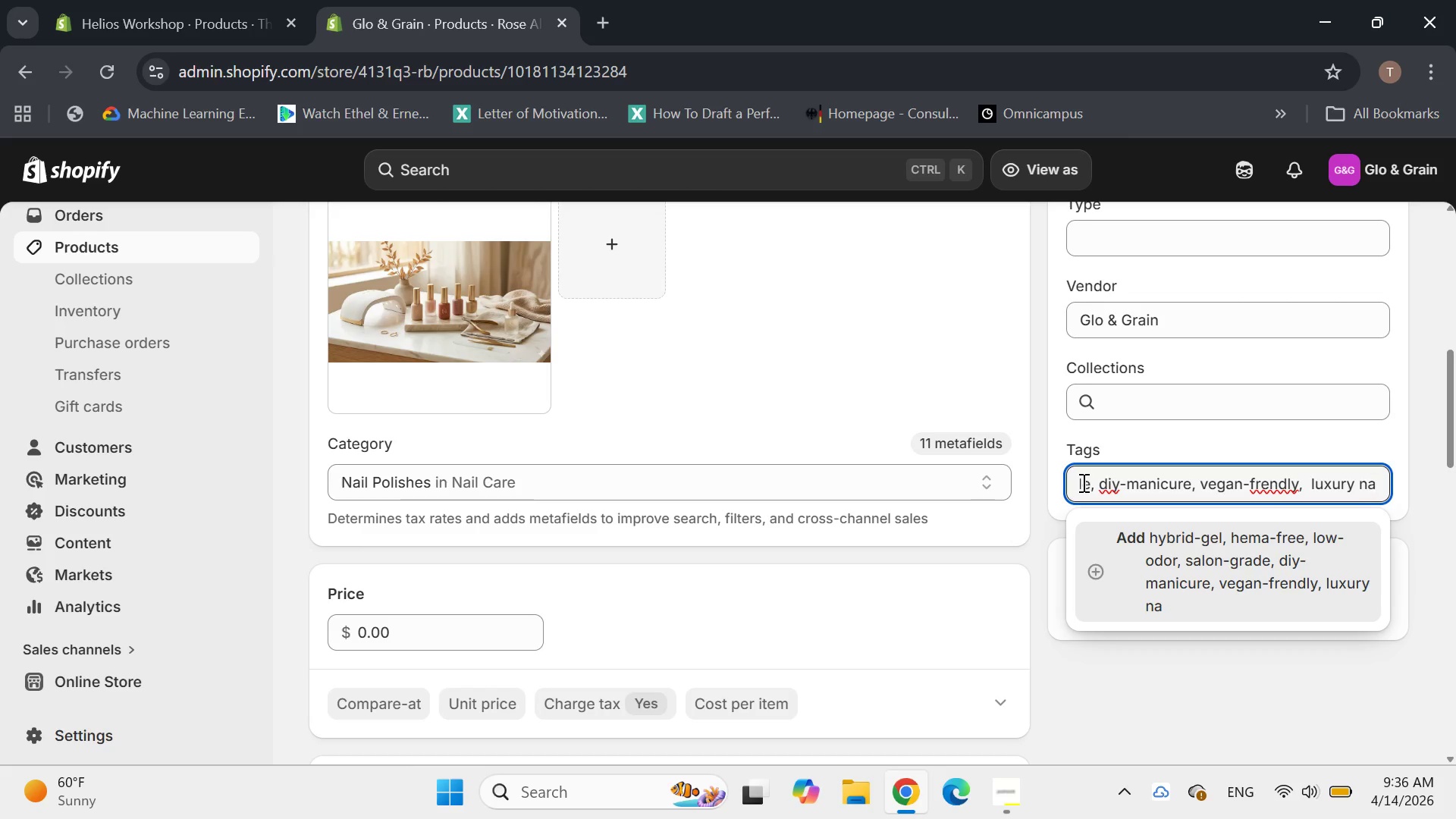 
key(Backspace)
 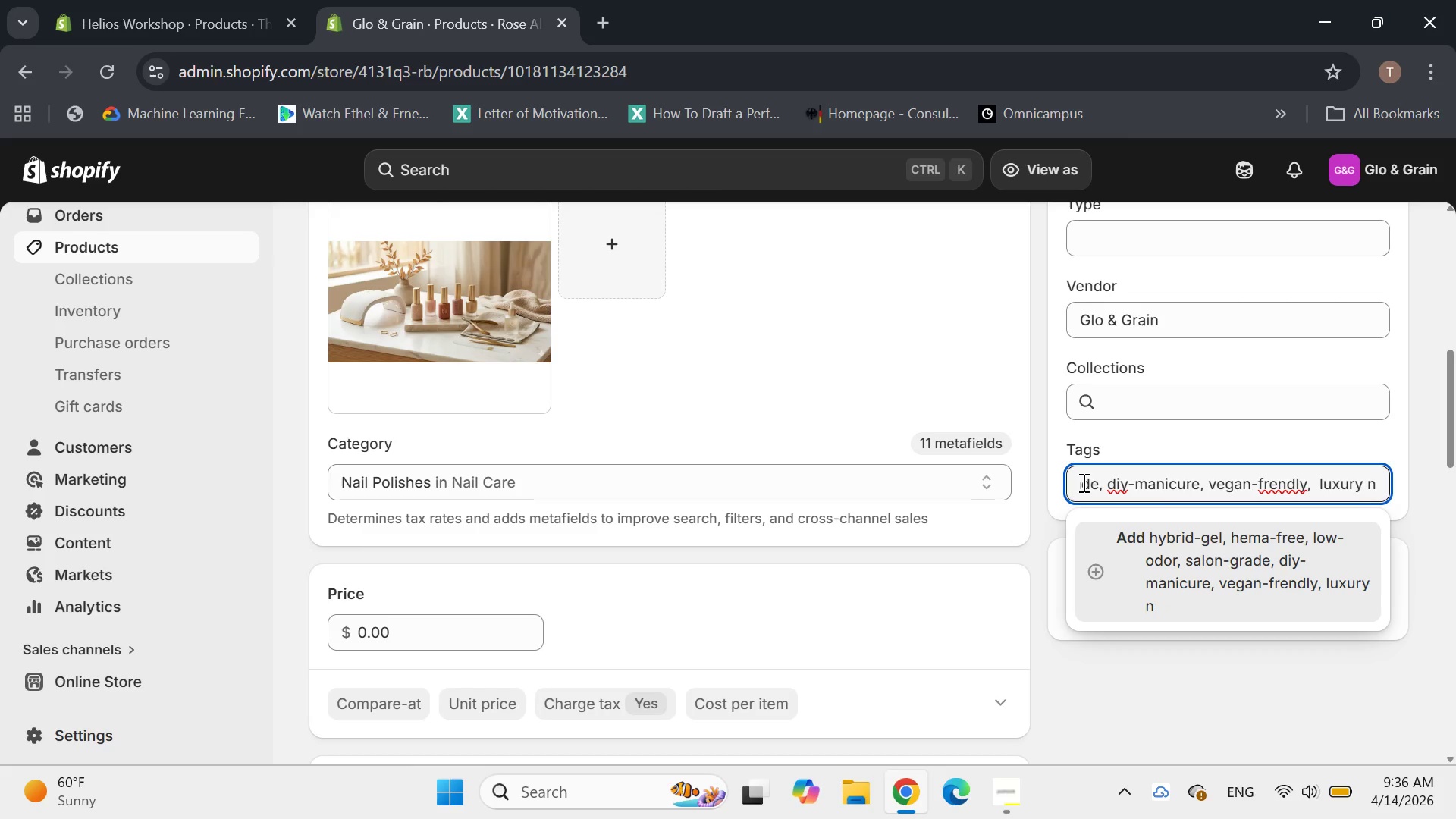 
key(Backspace)
 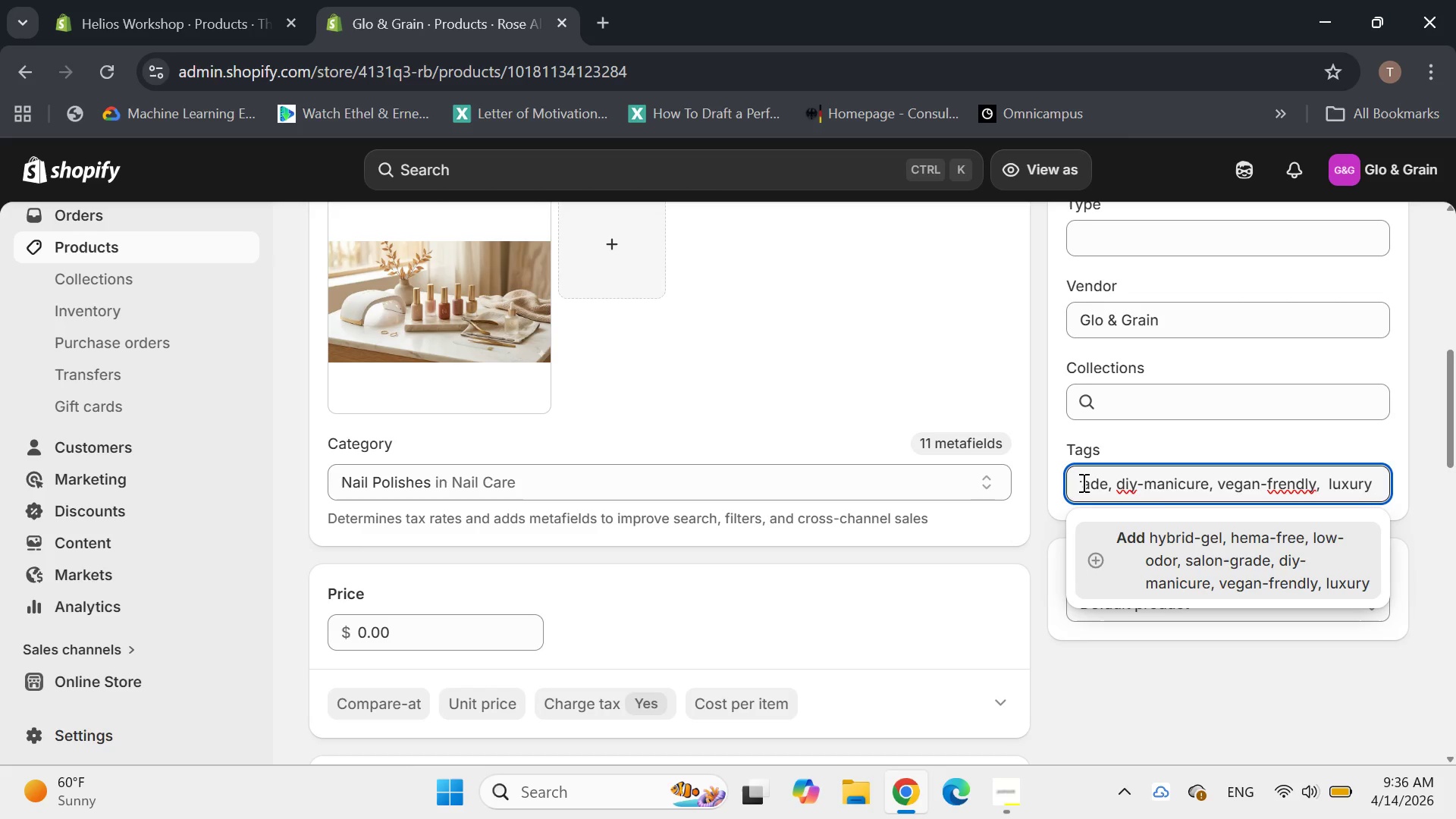 
key(Backspace)
 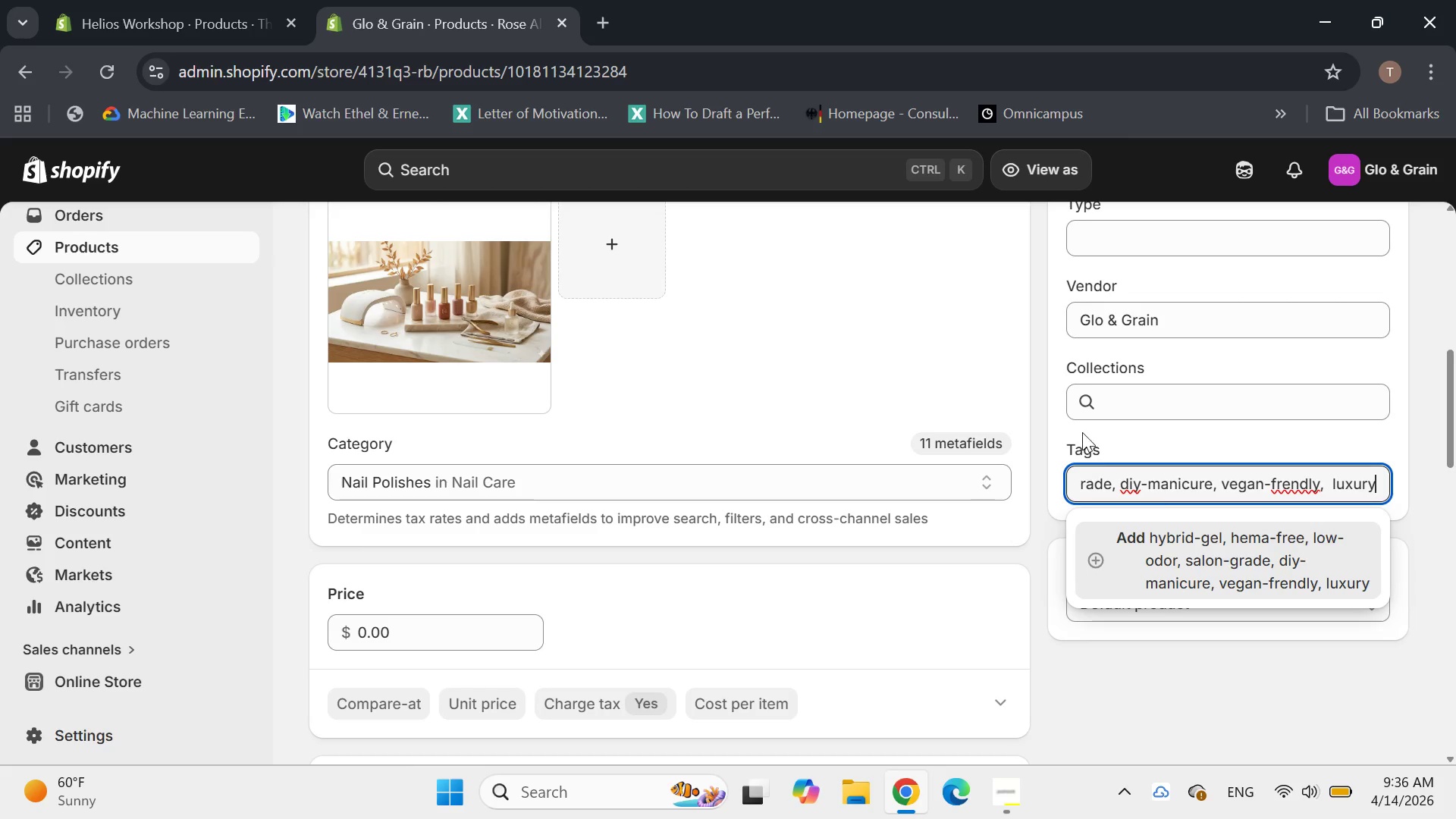 
type(-nail, metalic)
 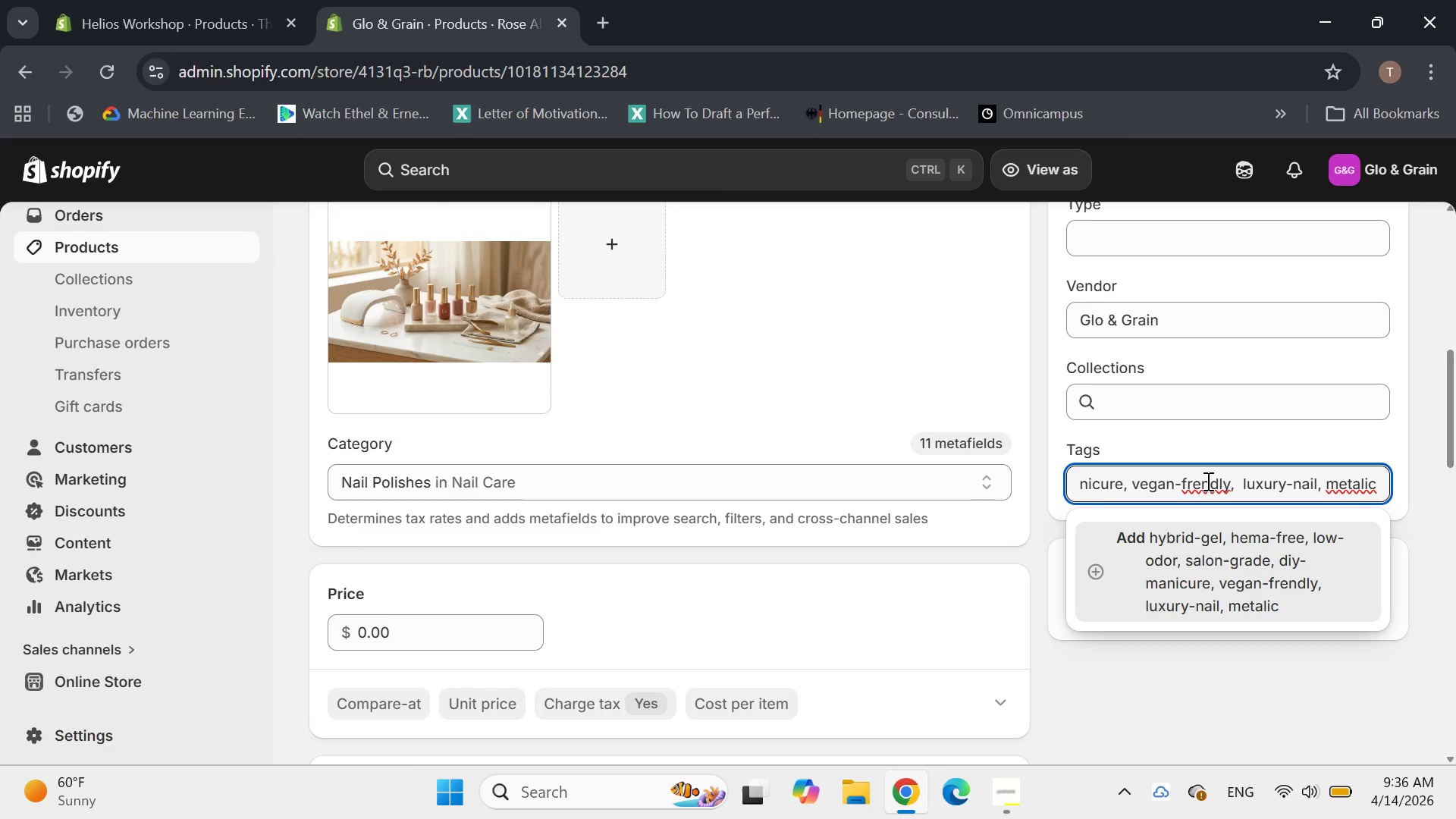 
left_click([1198, 483])
 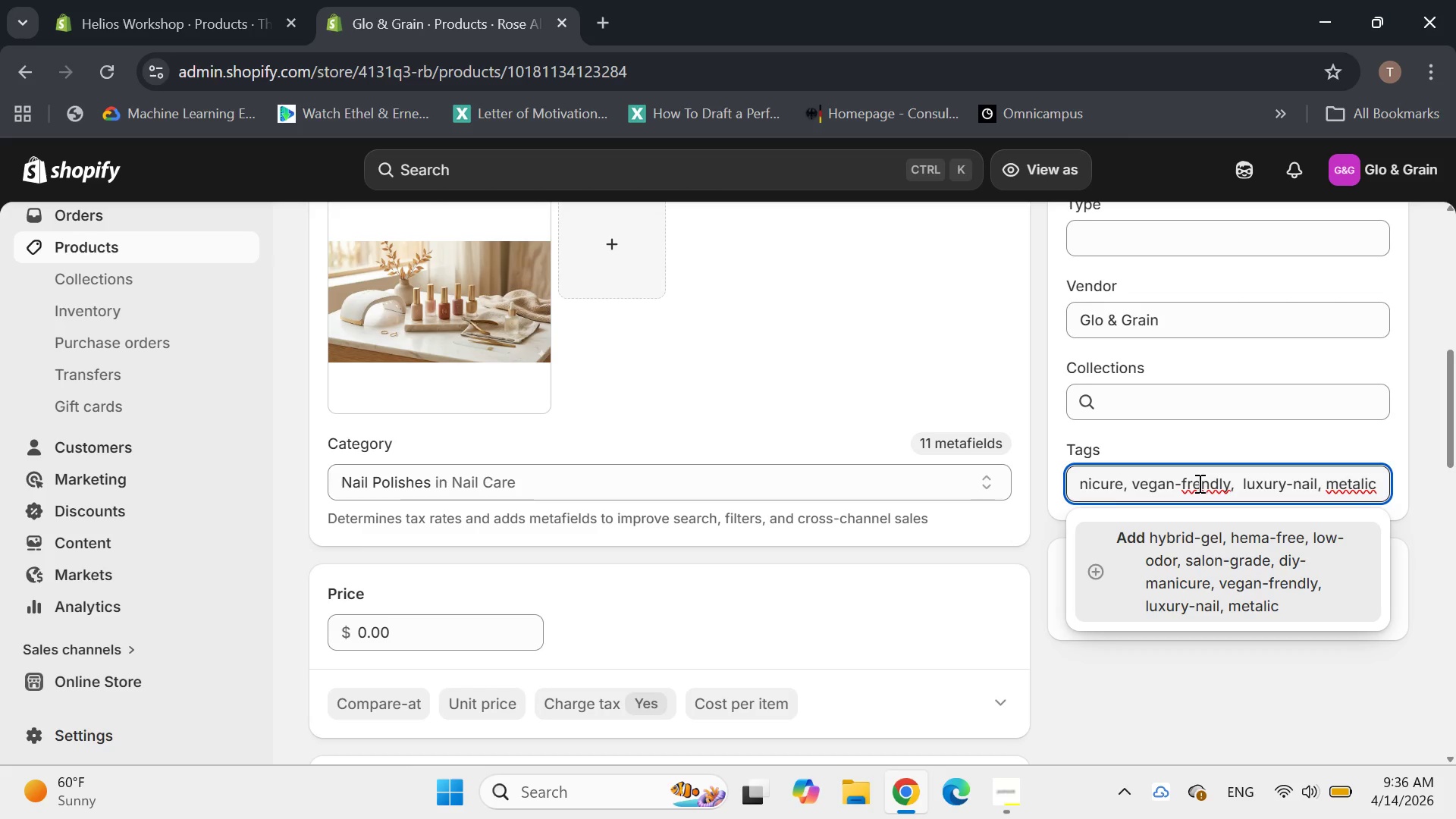 
key(Backspace)
type(ie)
 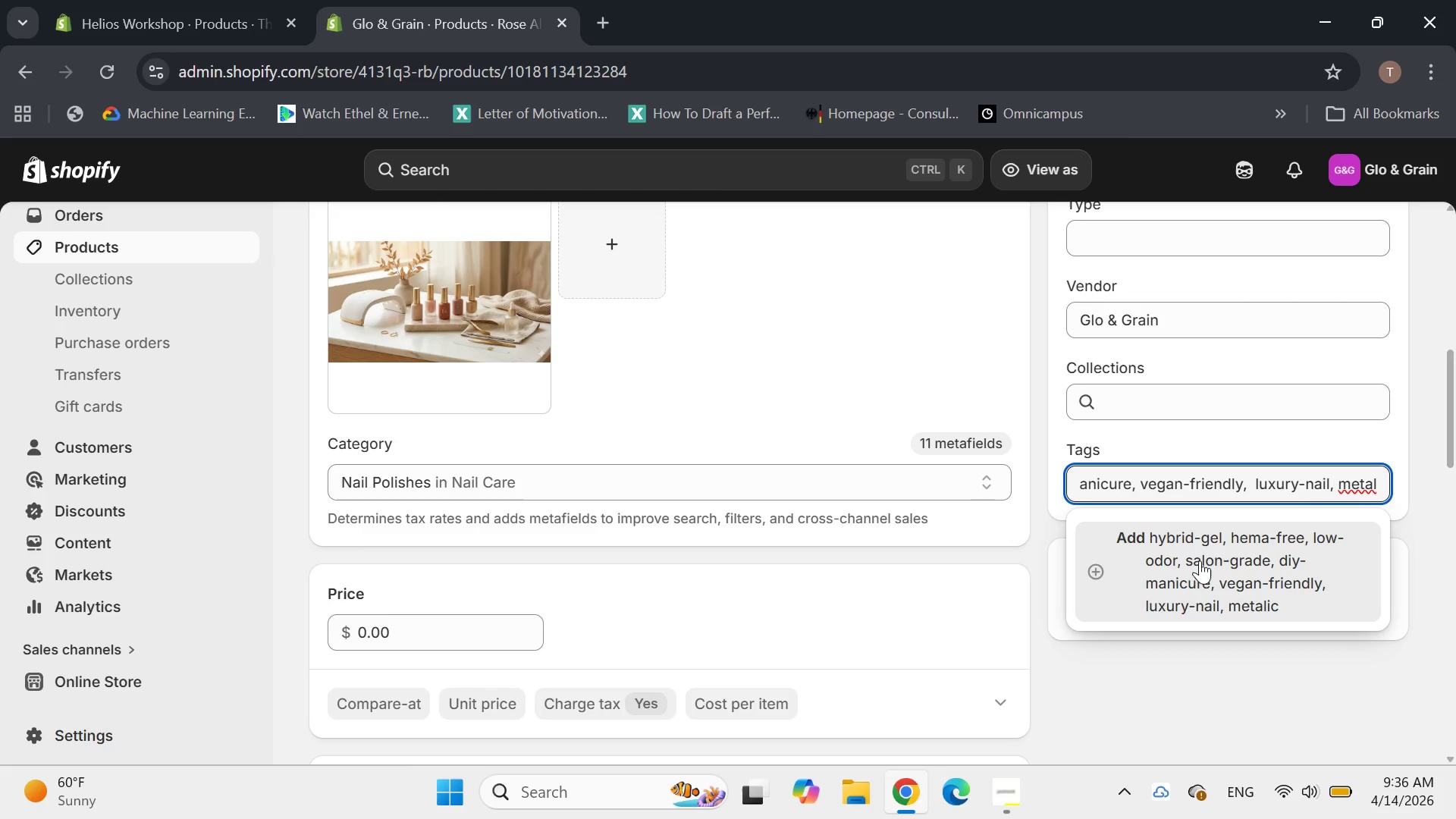 
left_click([1196, 561])
 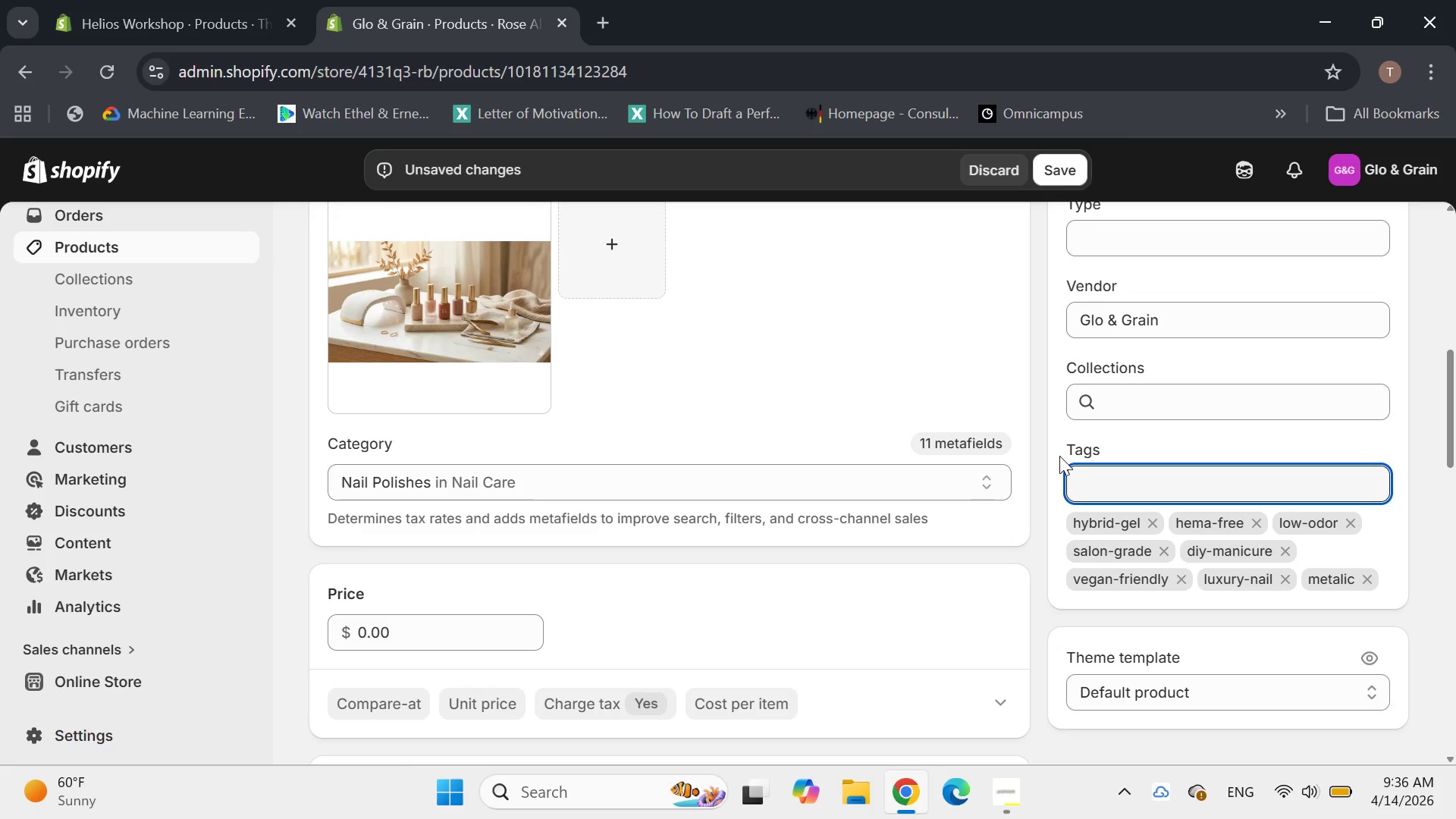 
left_click([1337, 582])
 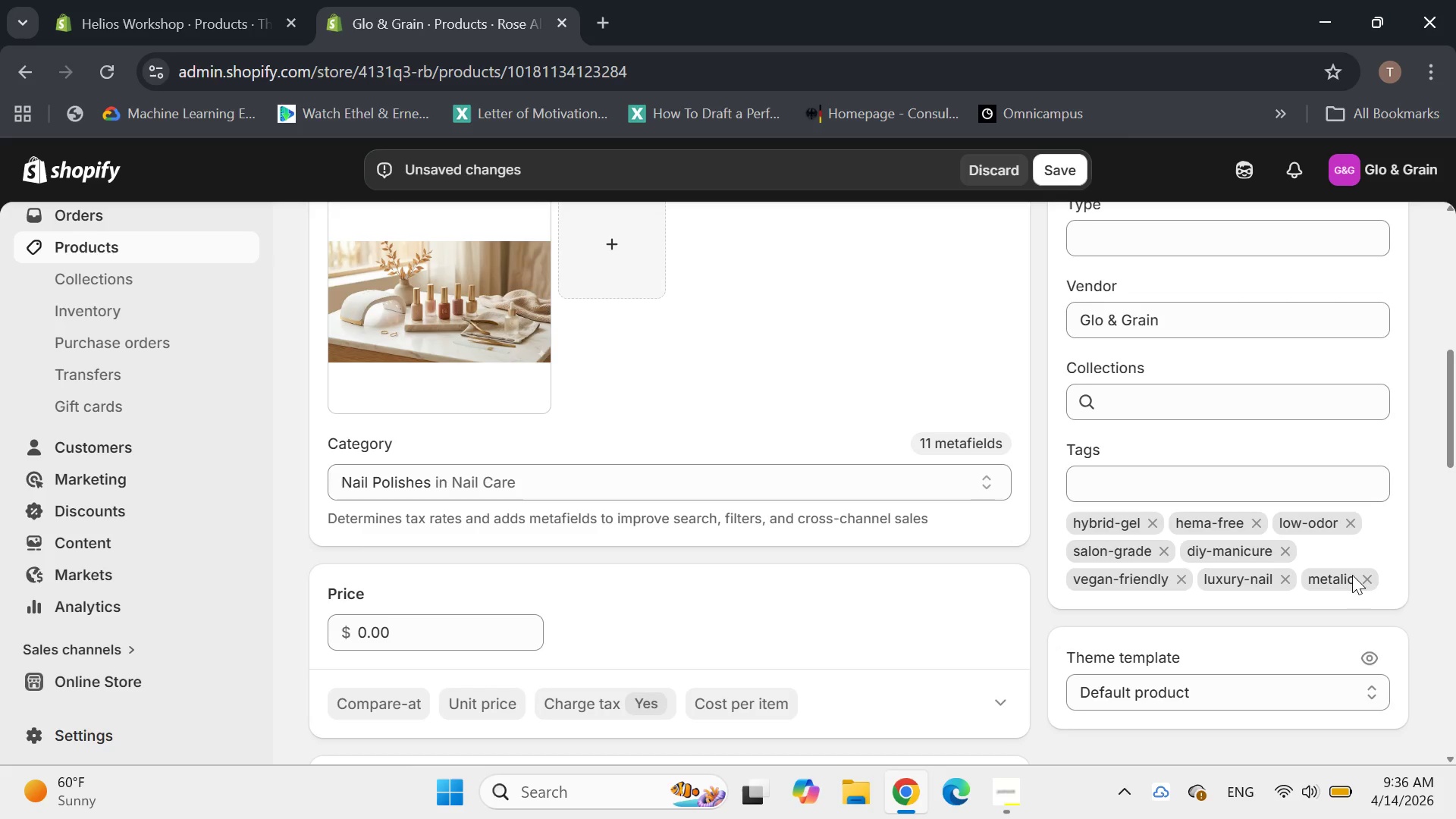 
left_click([1371, 575])
 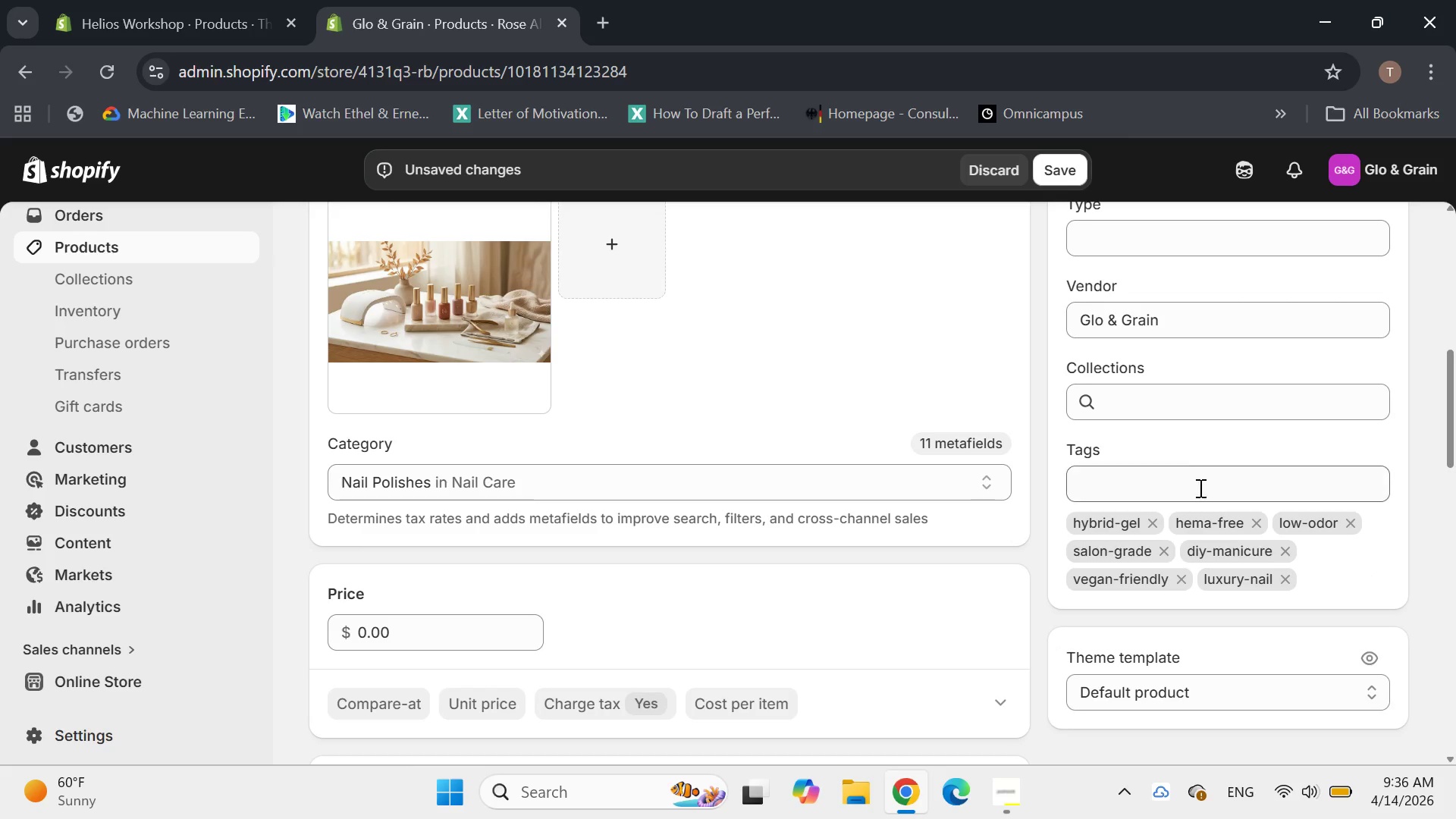 
left_click([1178, 478])
 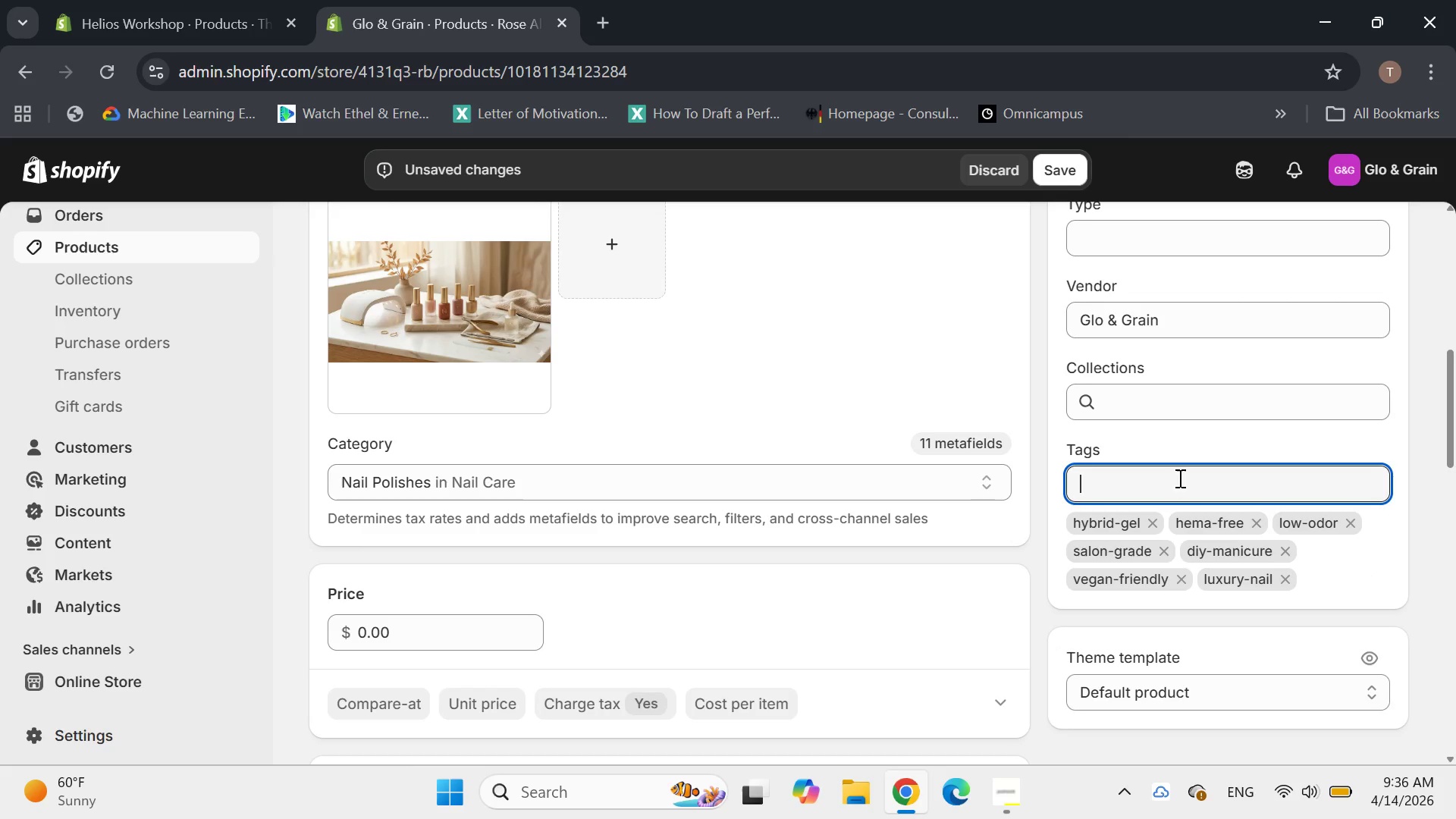 
type(metallic)
 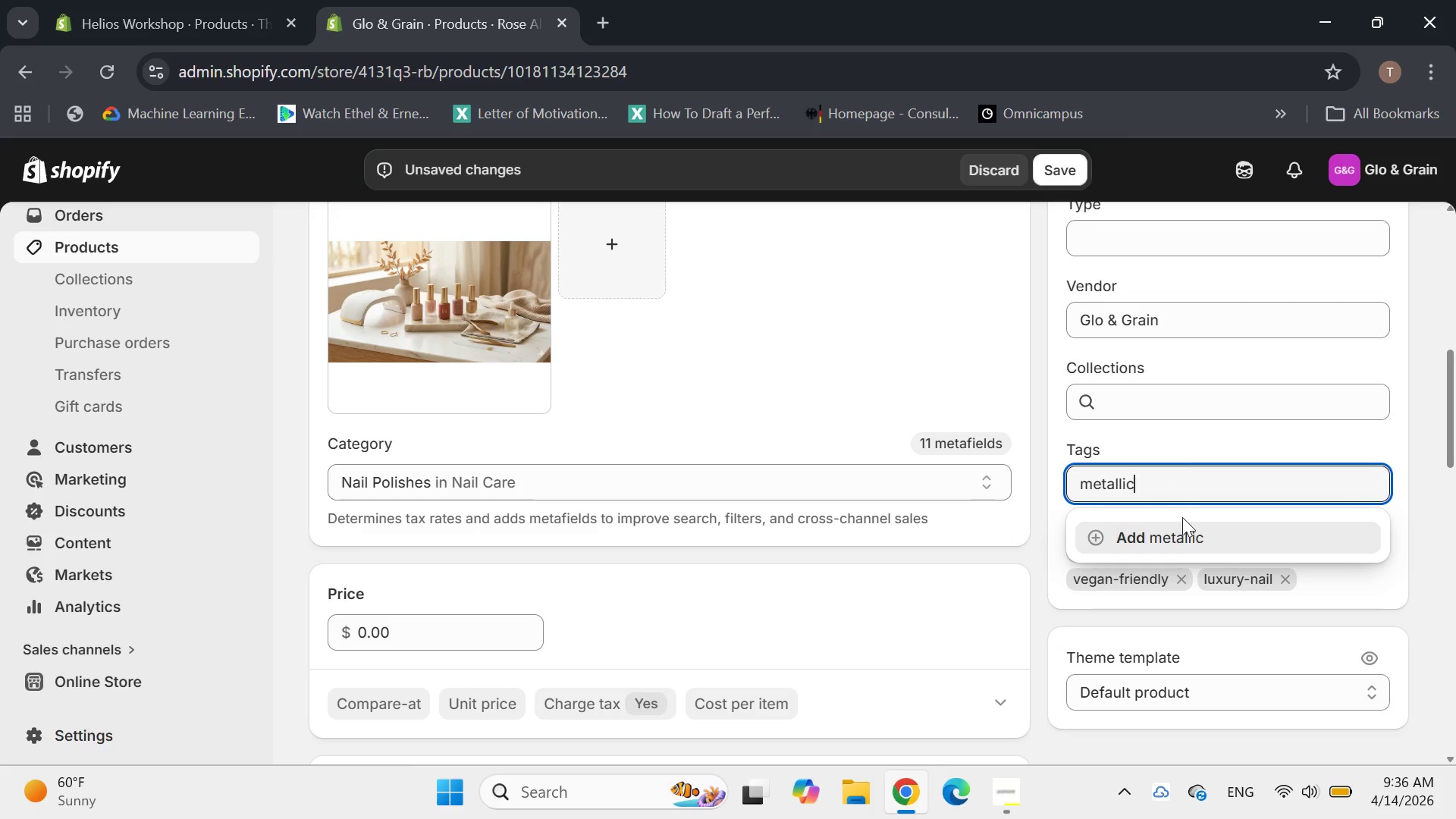 
left_click([1181, 532])
 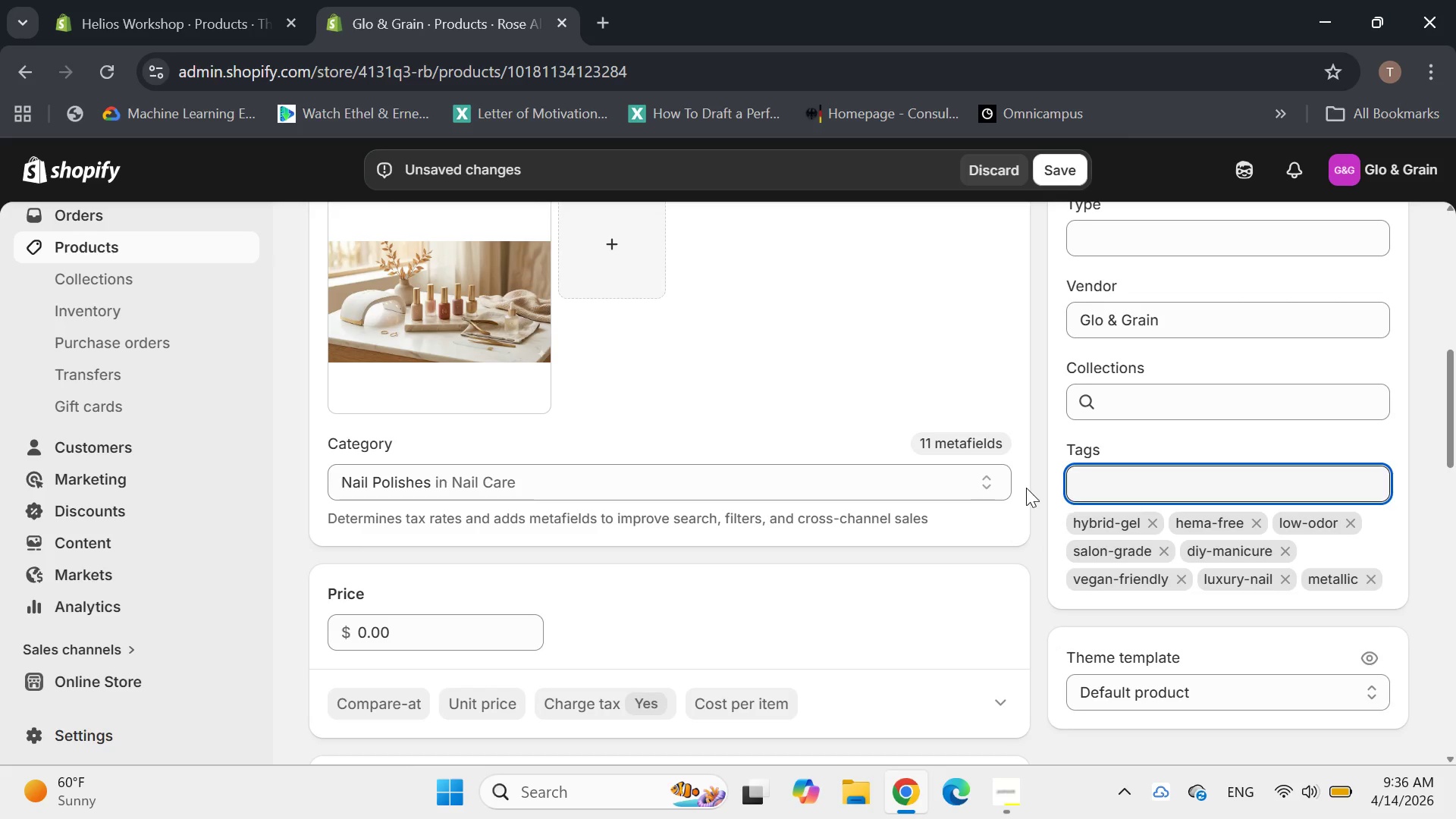 
mouse_move([824, 472])
 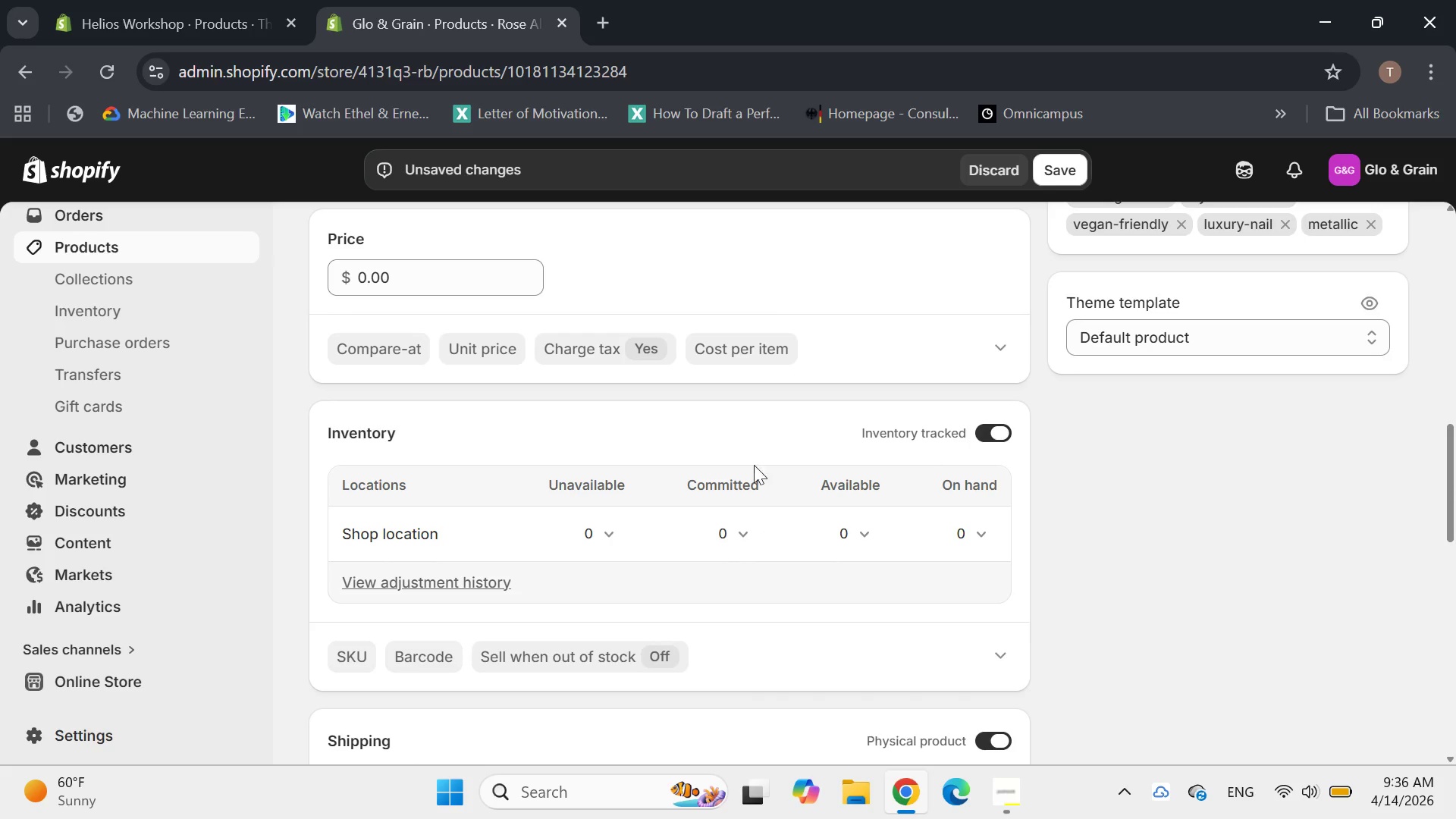 
mouse_move([708, 534])
 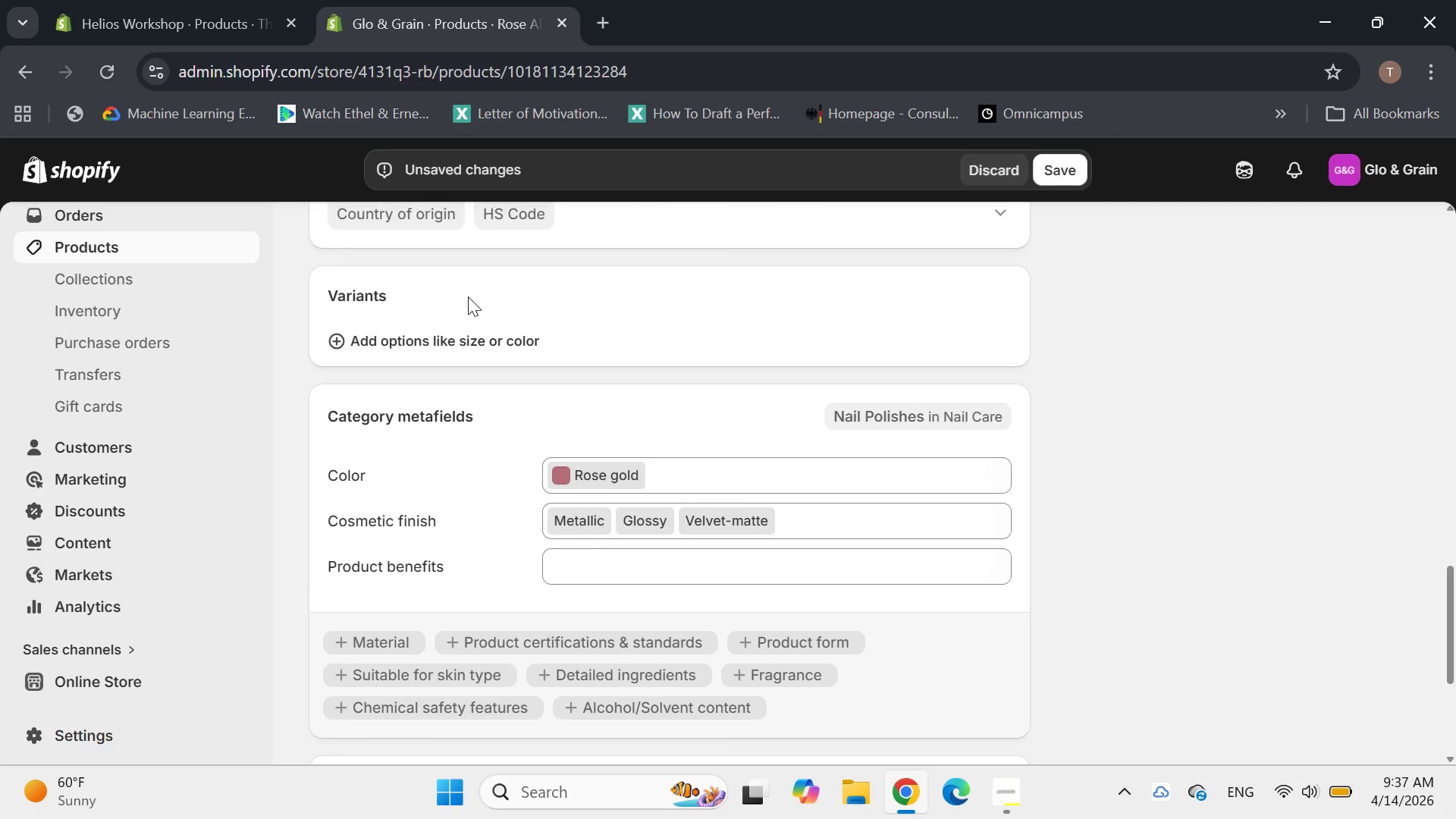 
wait(5.49)
 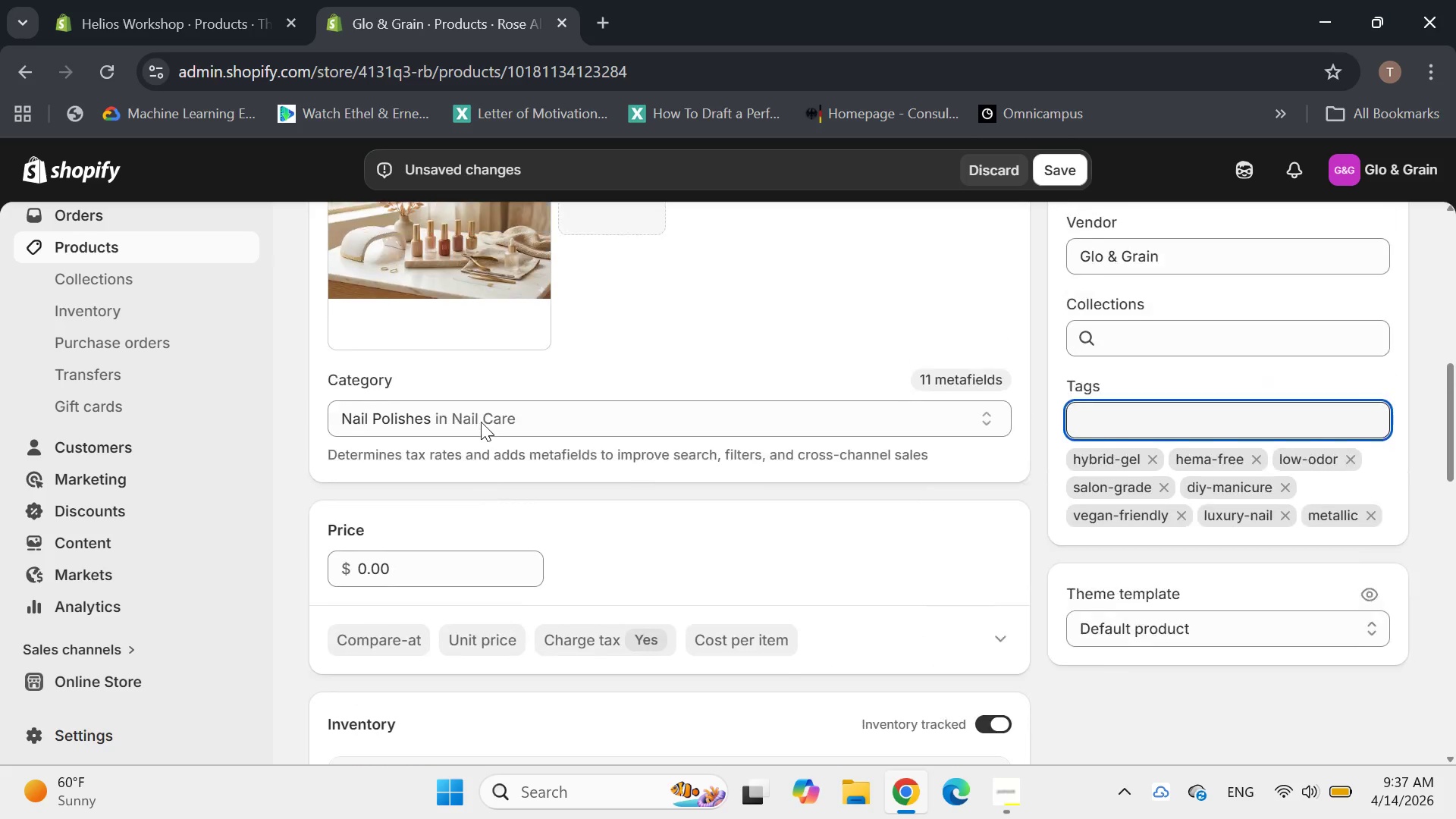 
left_click([416, 482])
 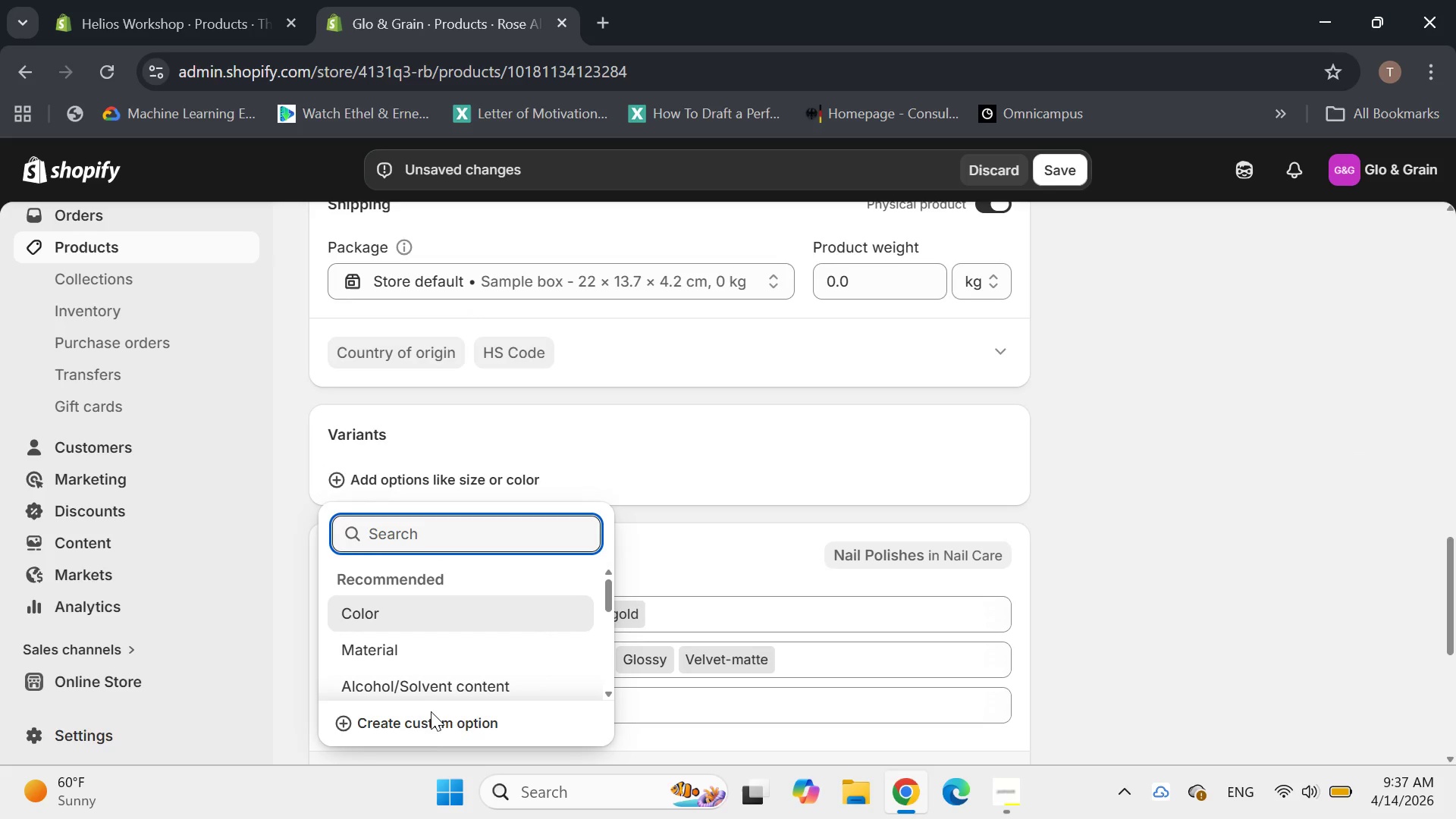 
left_click([429, 725])
 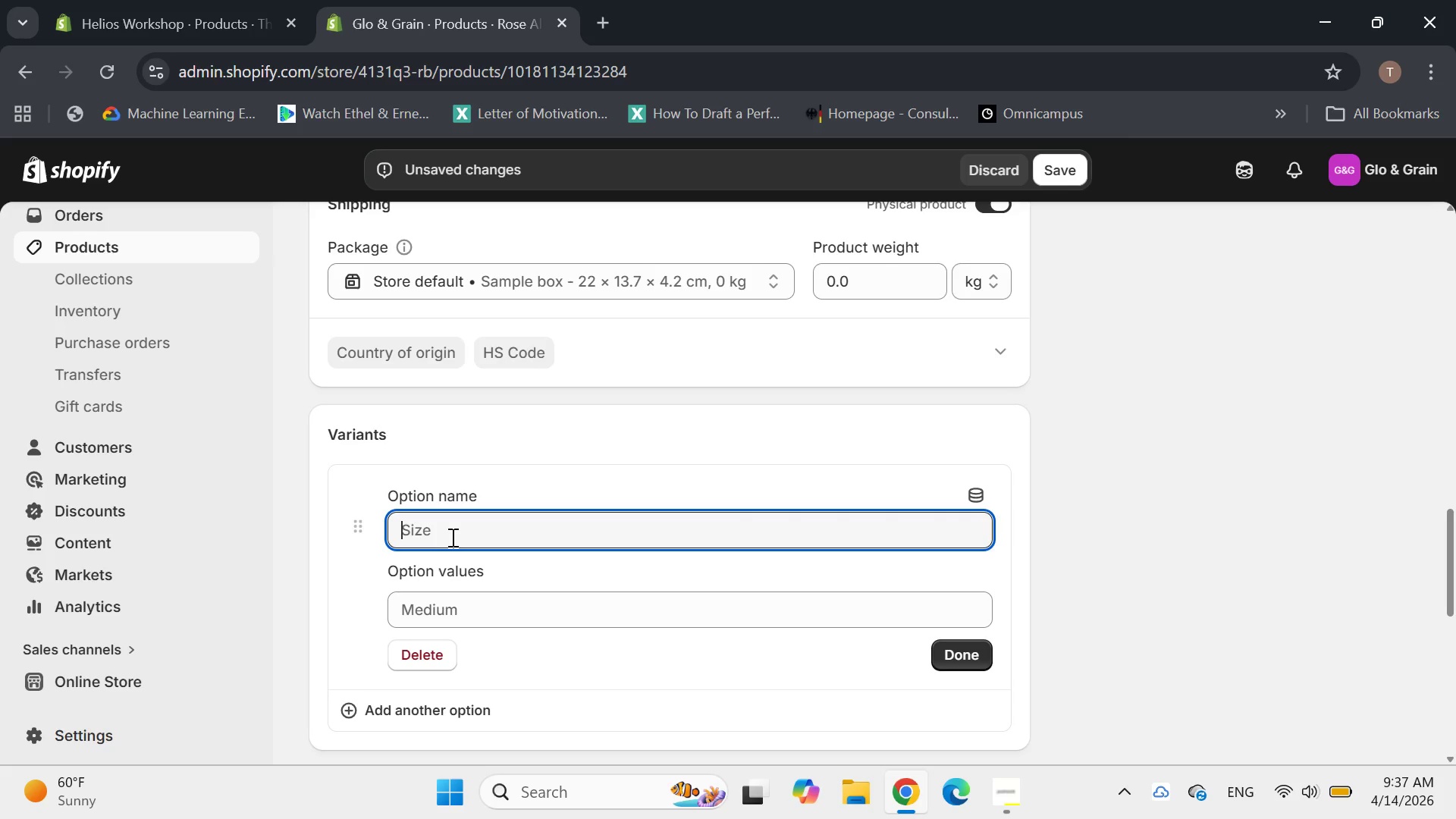 
wait(20.7)
 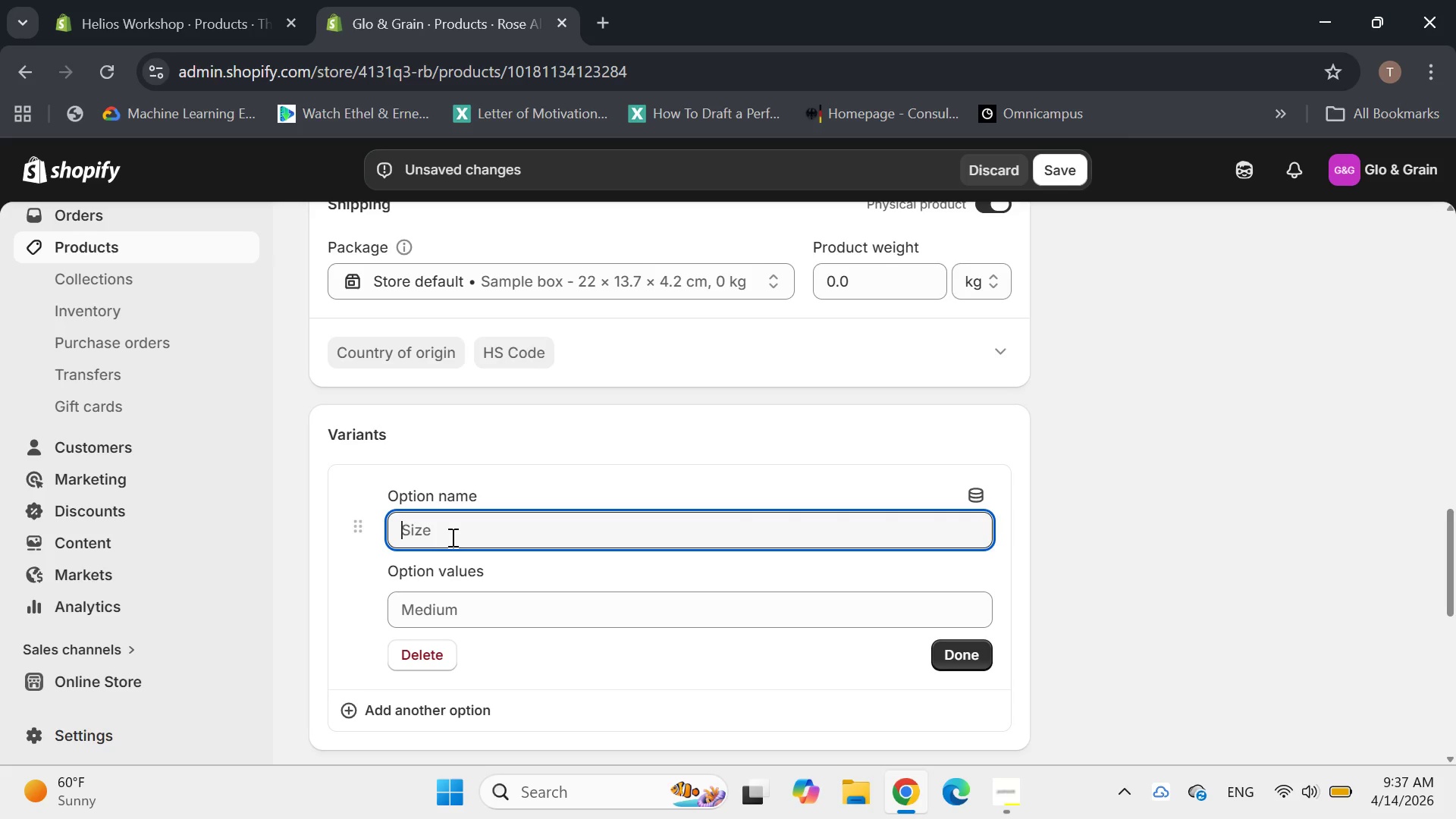 
left_click([426, 529])
 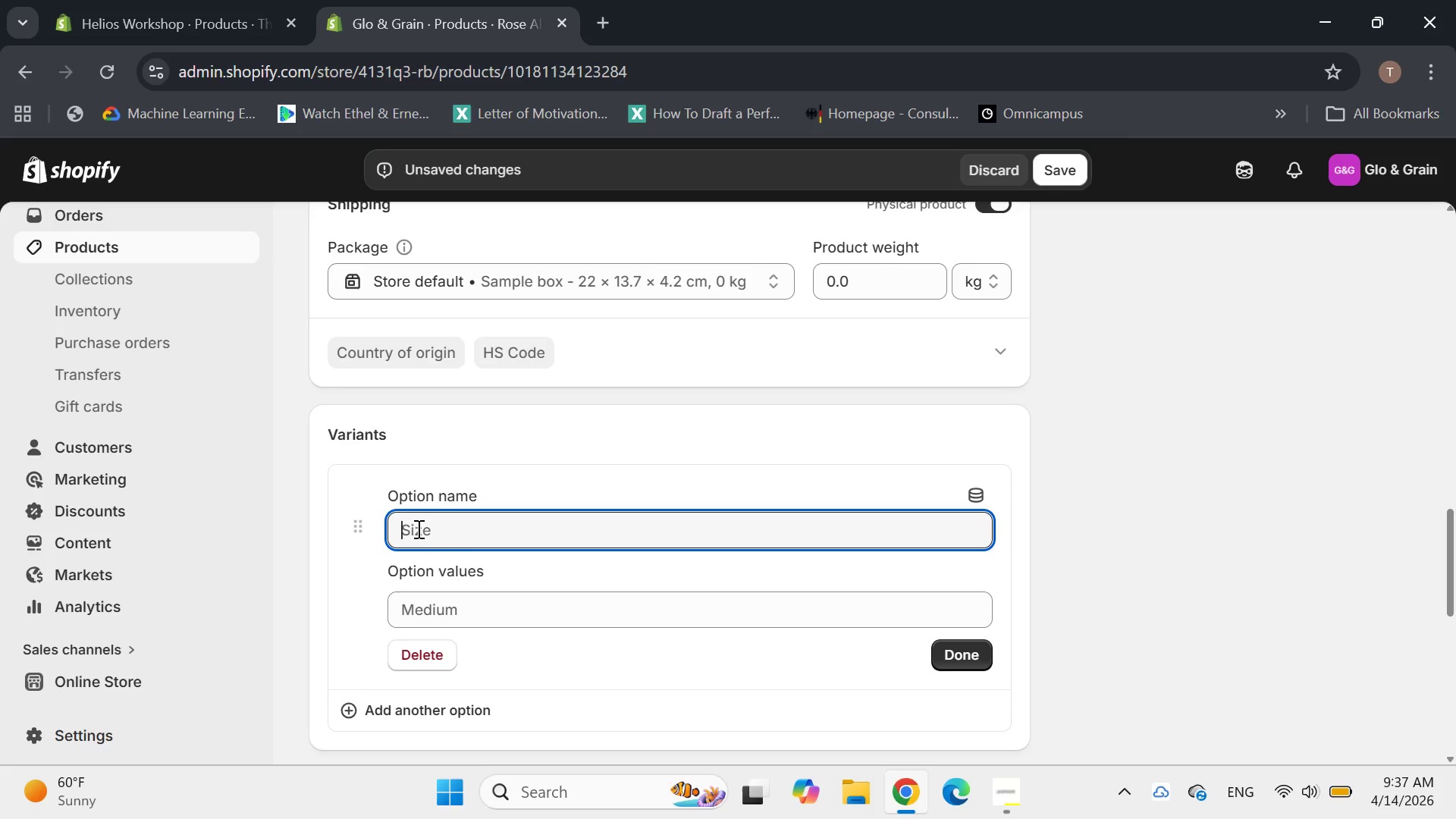 
key(H)
 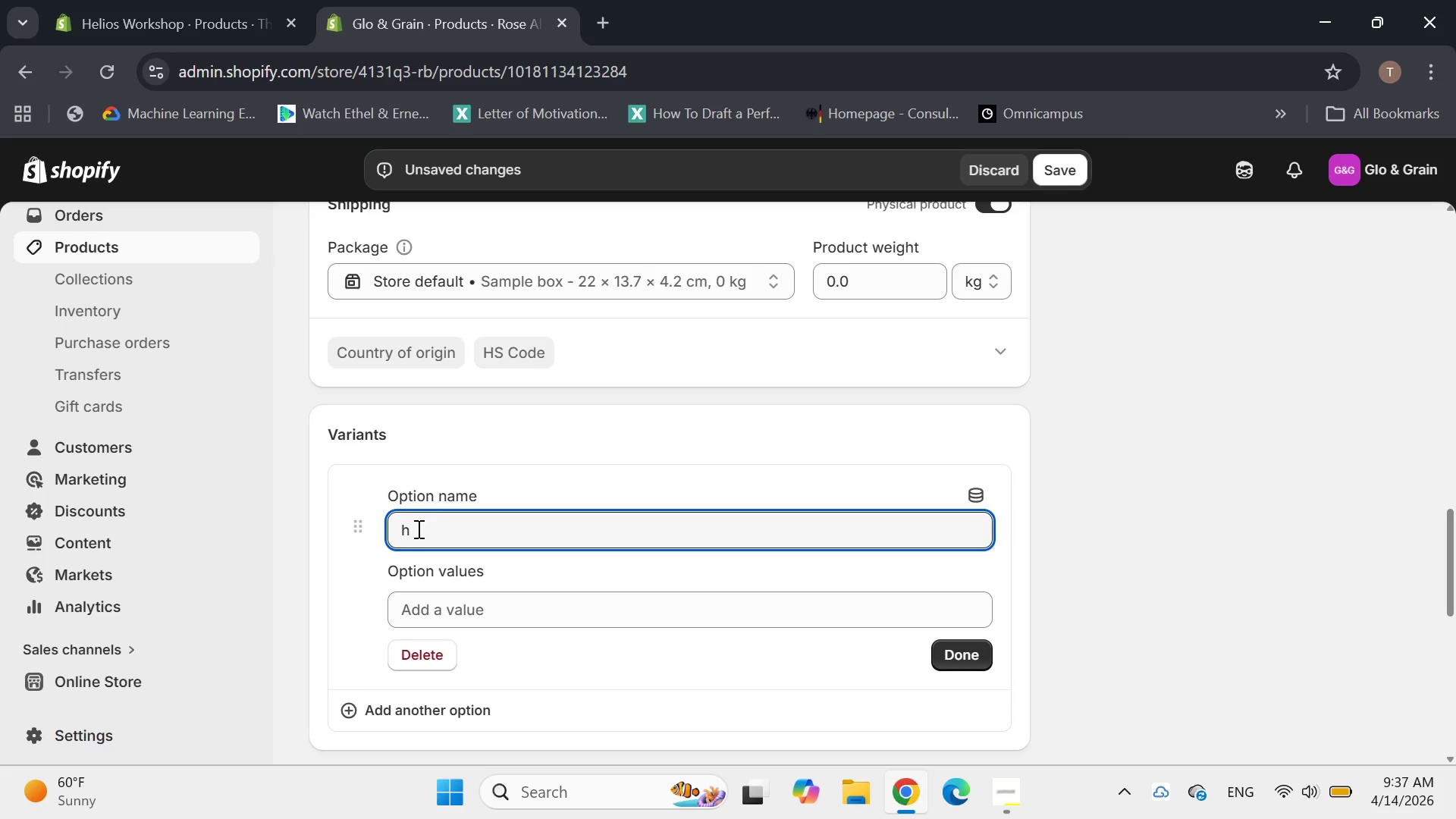 
key(Backspace)
 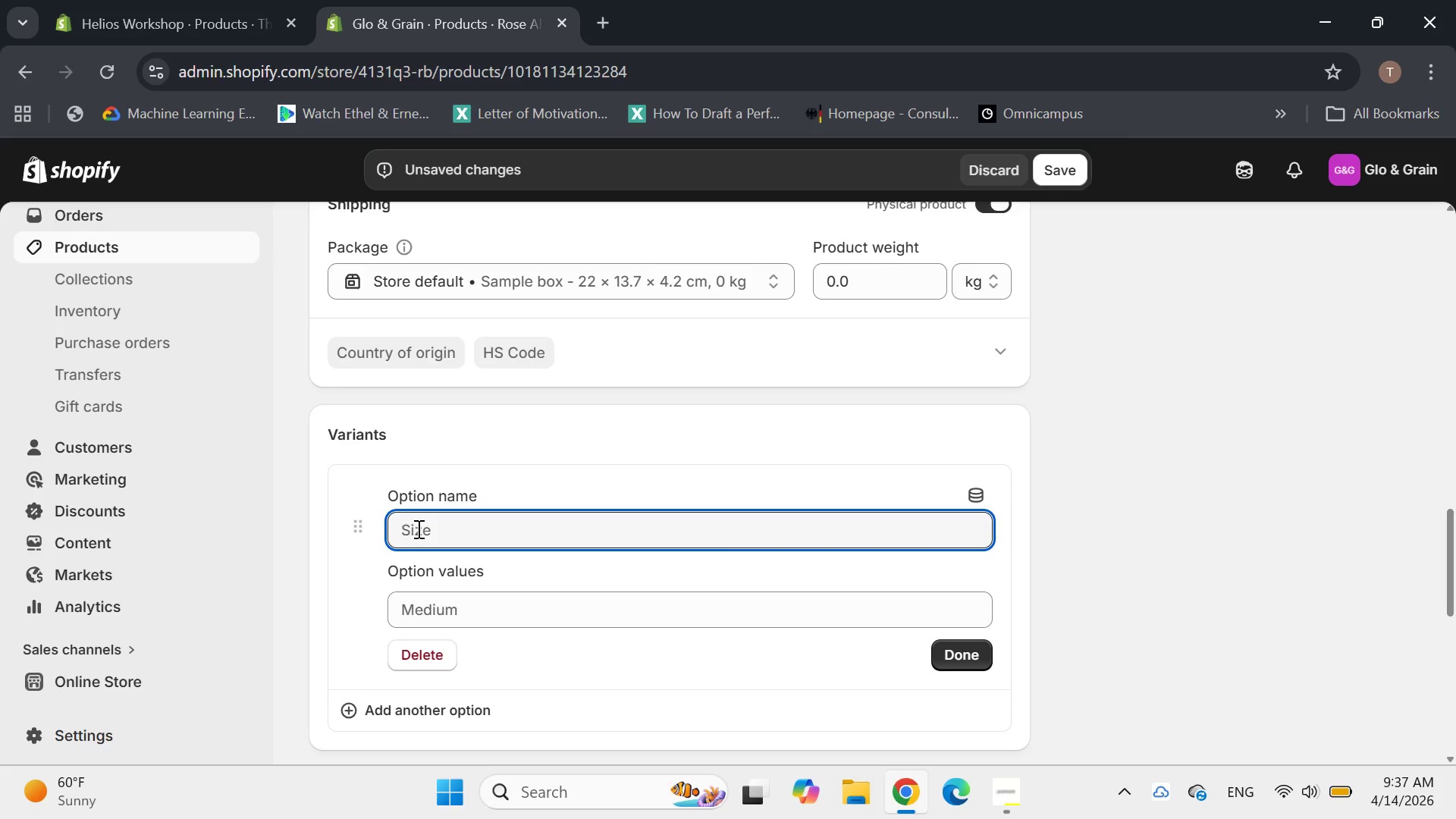 
type(Lamp Inclusion)
 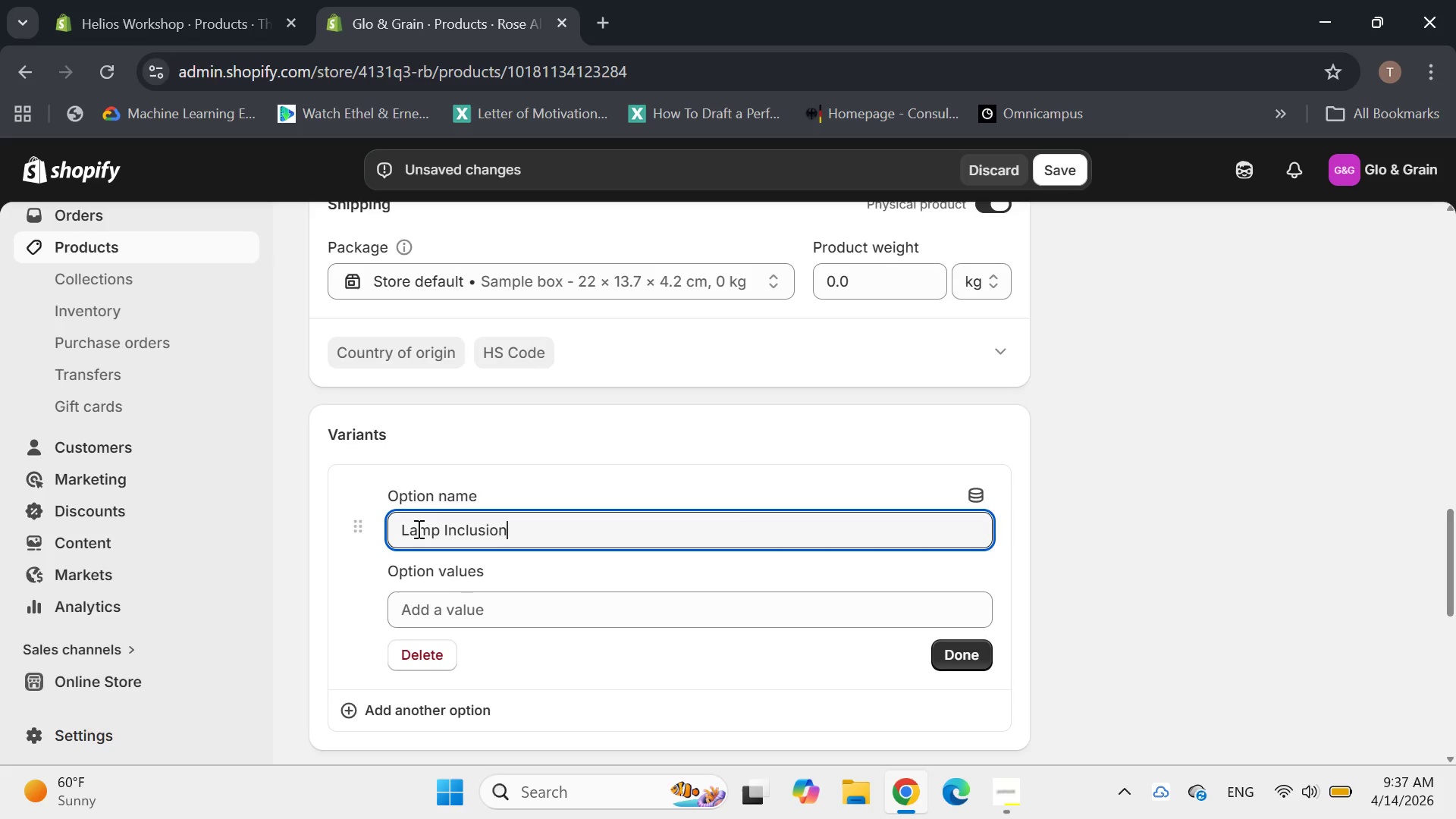 
left_click([444, 613])
 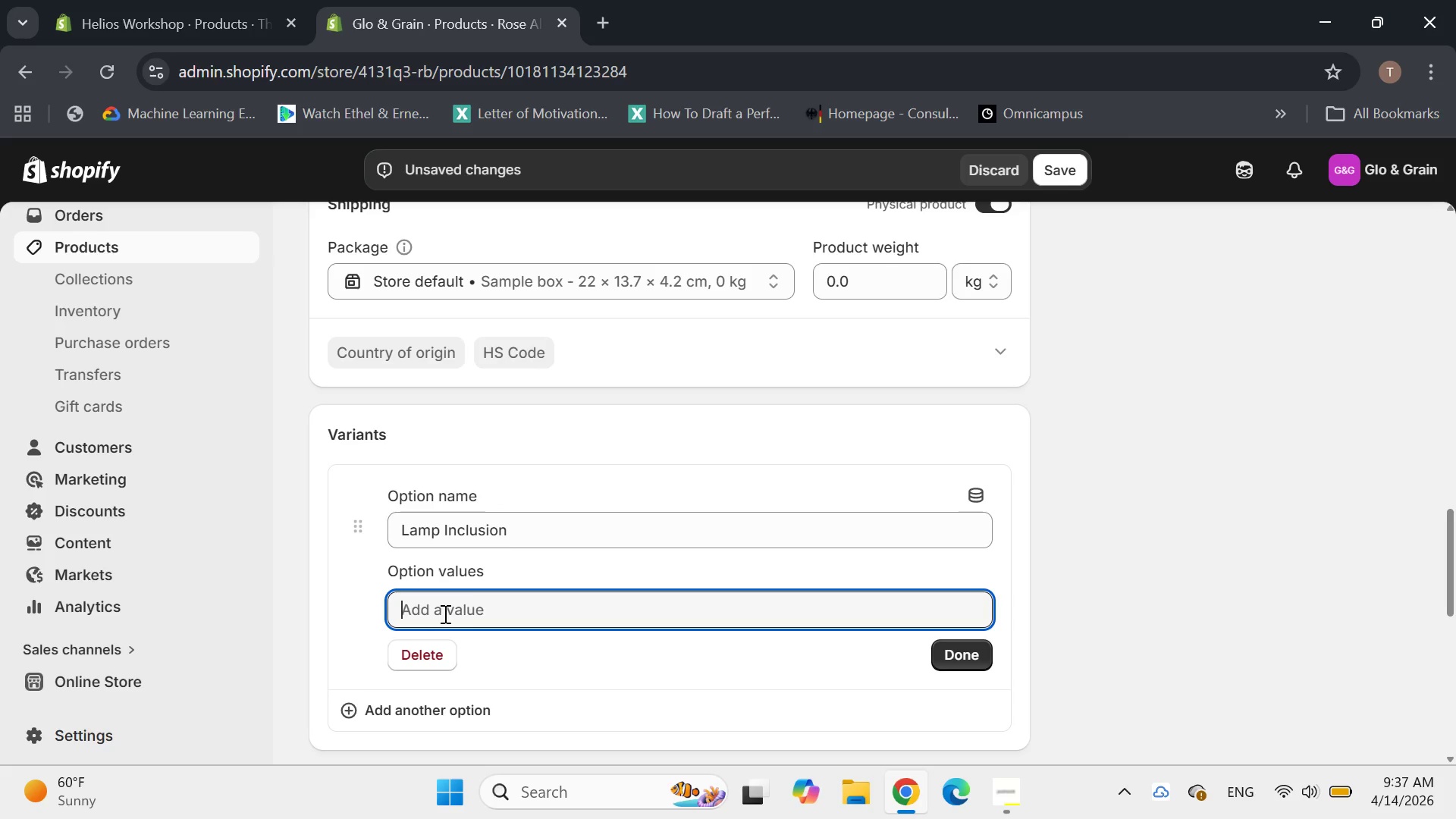 
wait(6.28)
 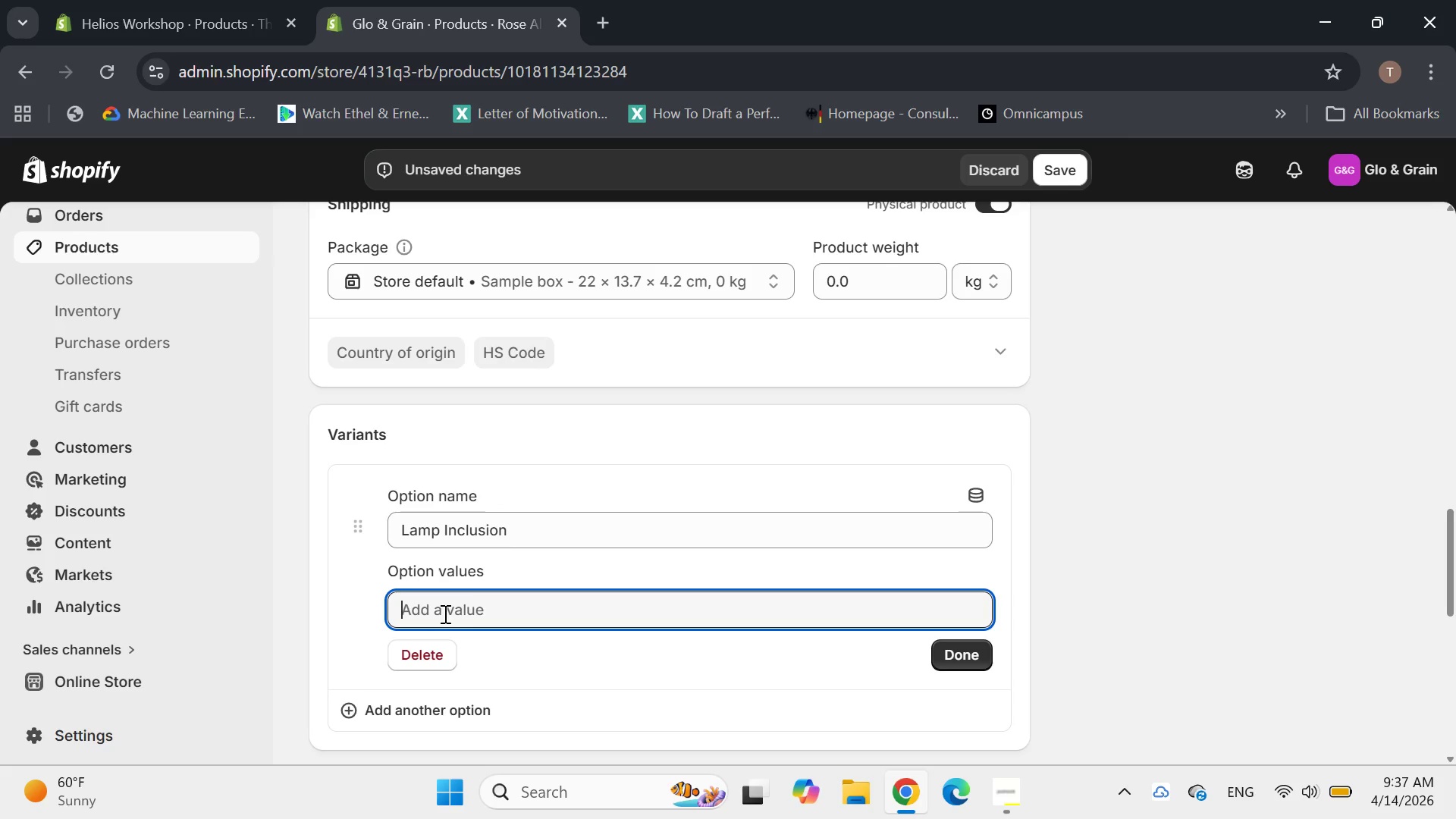 
type(No Lamp )
 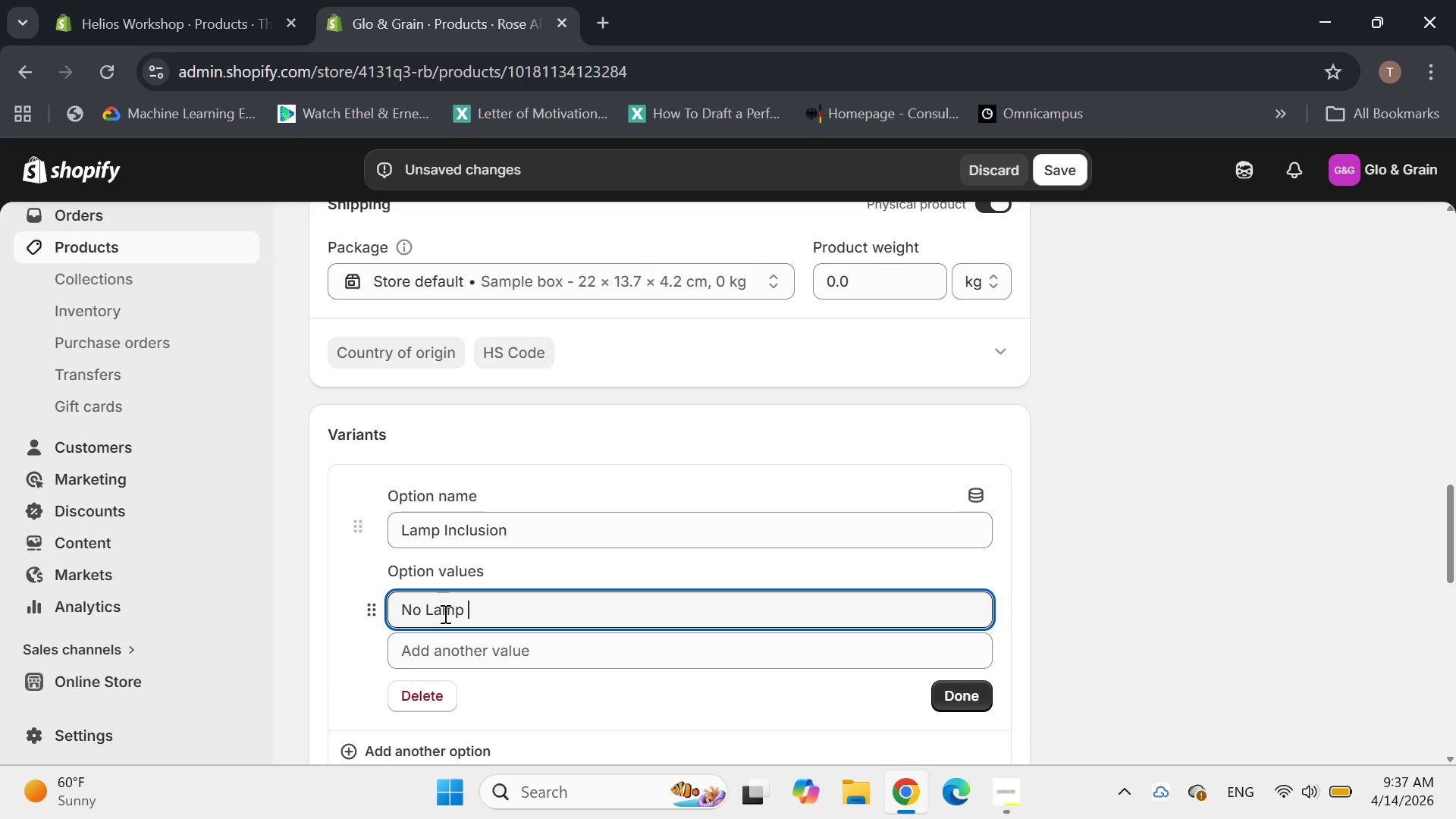 
key(Enter)
 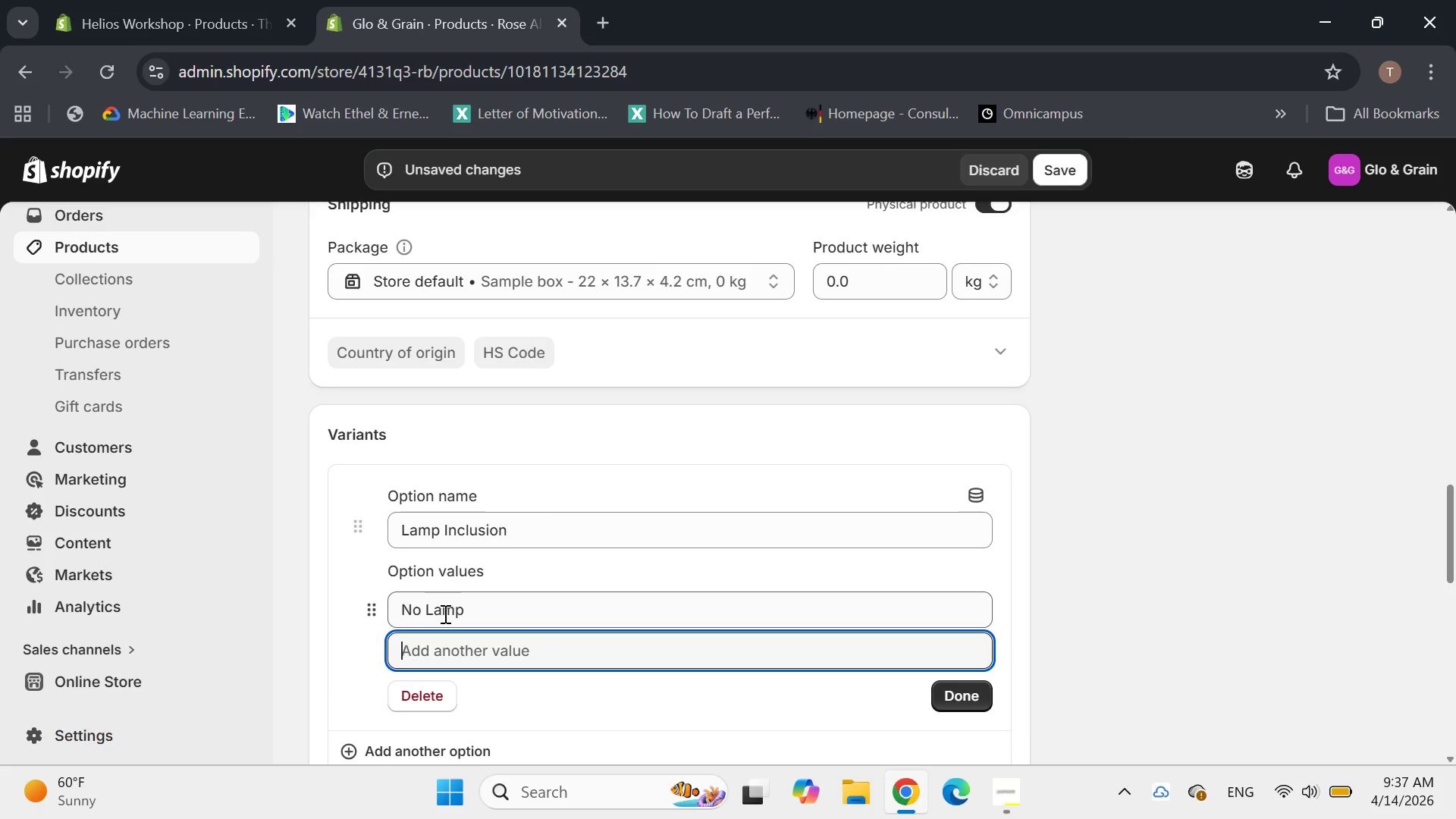 
type(UV?LED t)
key(Backspace)
type(Travel Mini)
 